 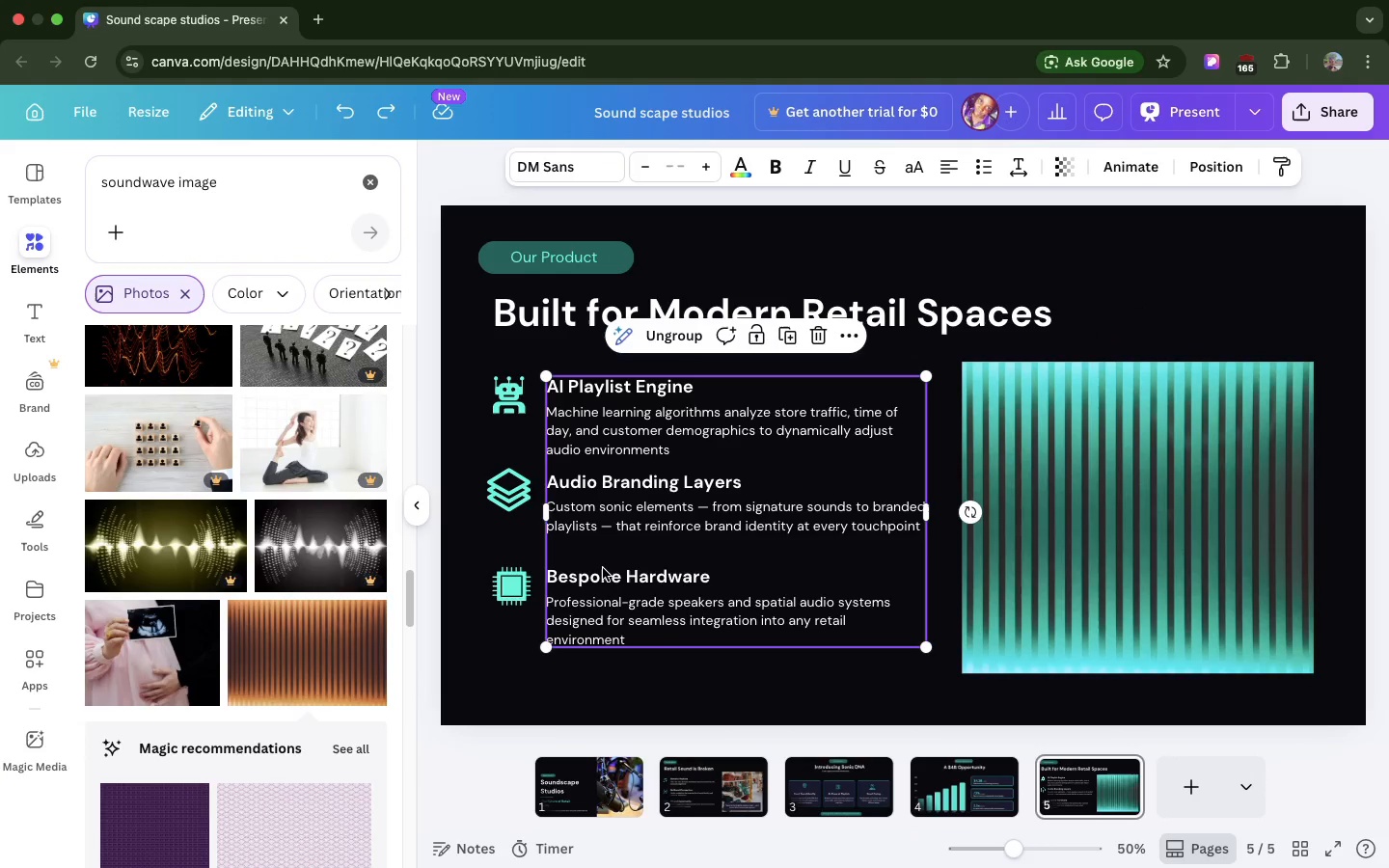 
left_click([509, 590])
 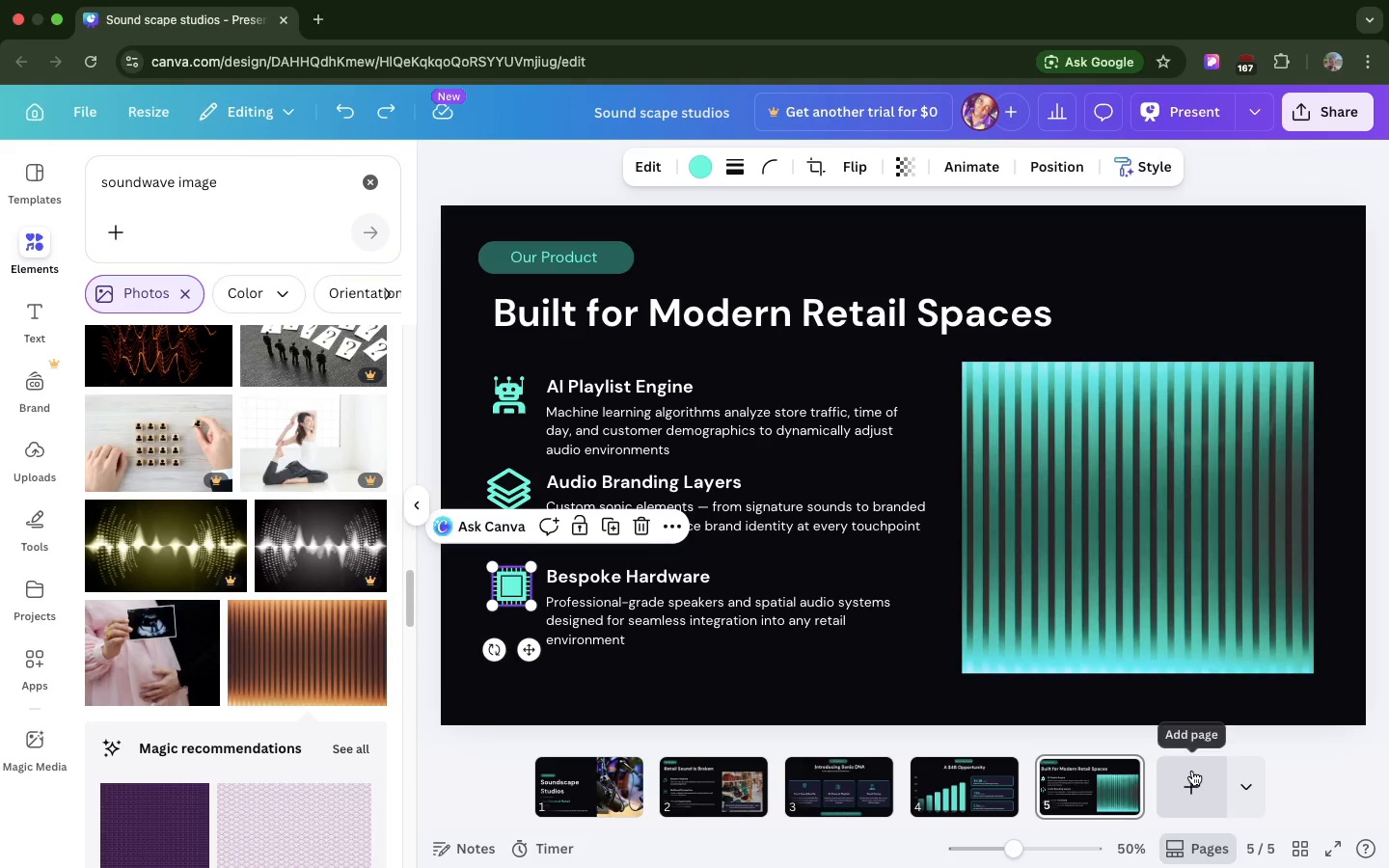 
left_click([1192, 771])
 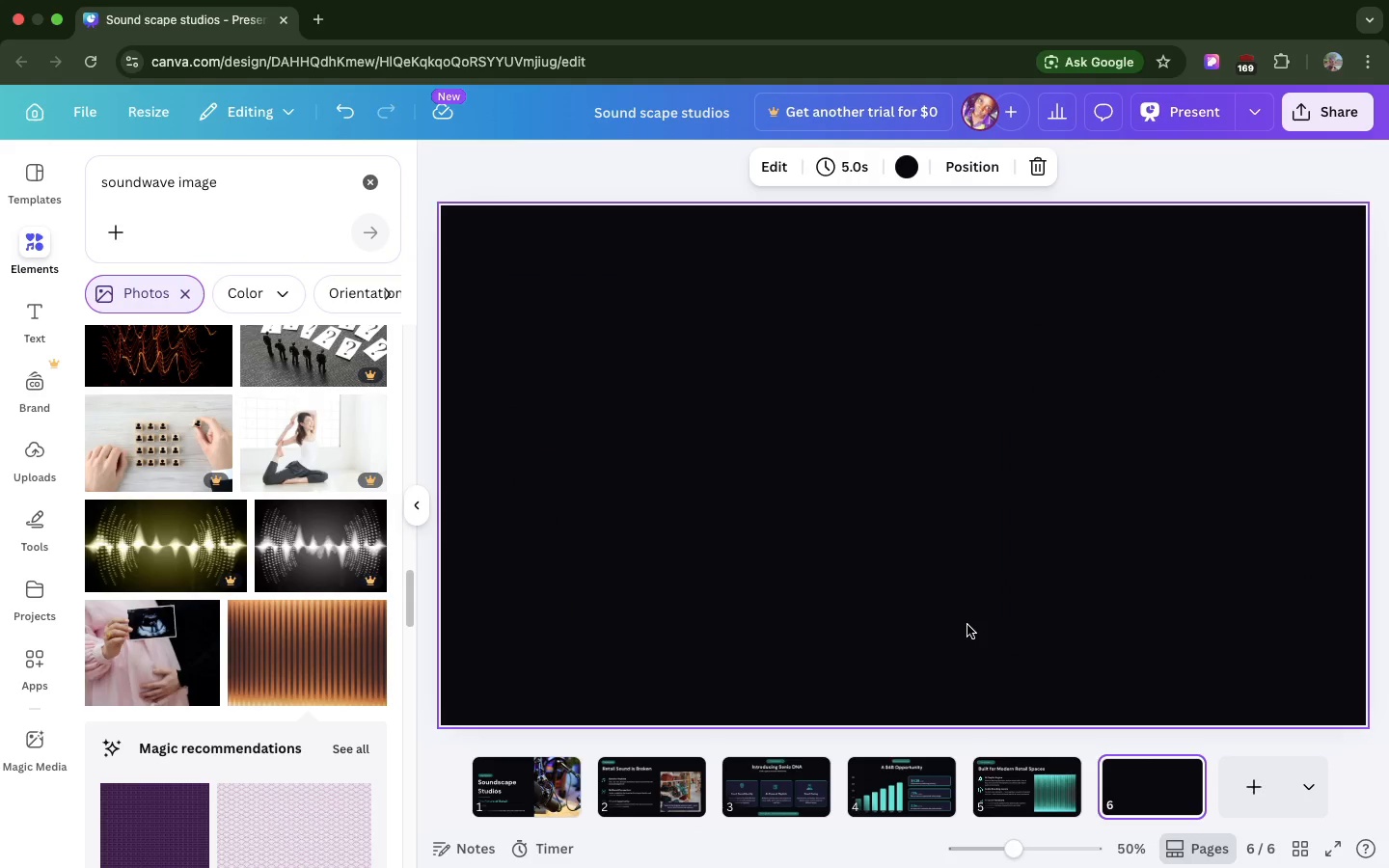 
wait(10.43)
 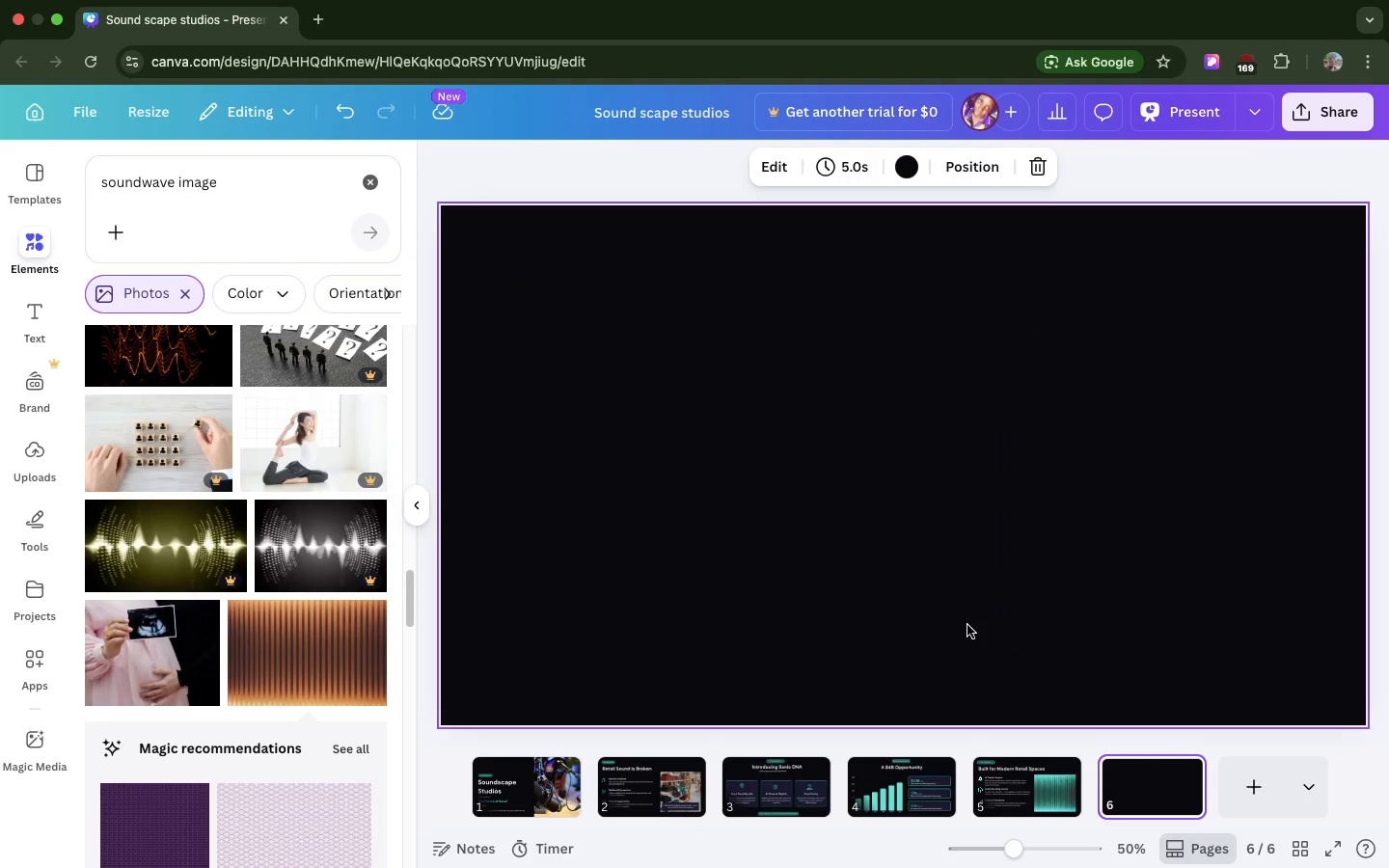 
left_click([858, 768])
 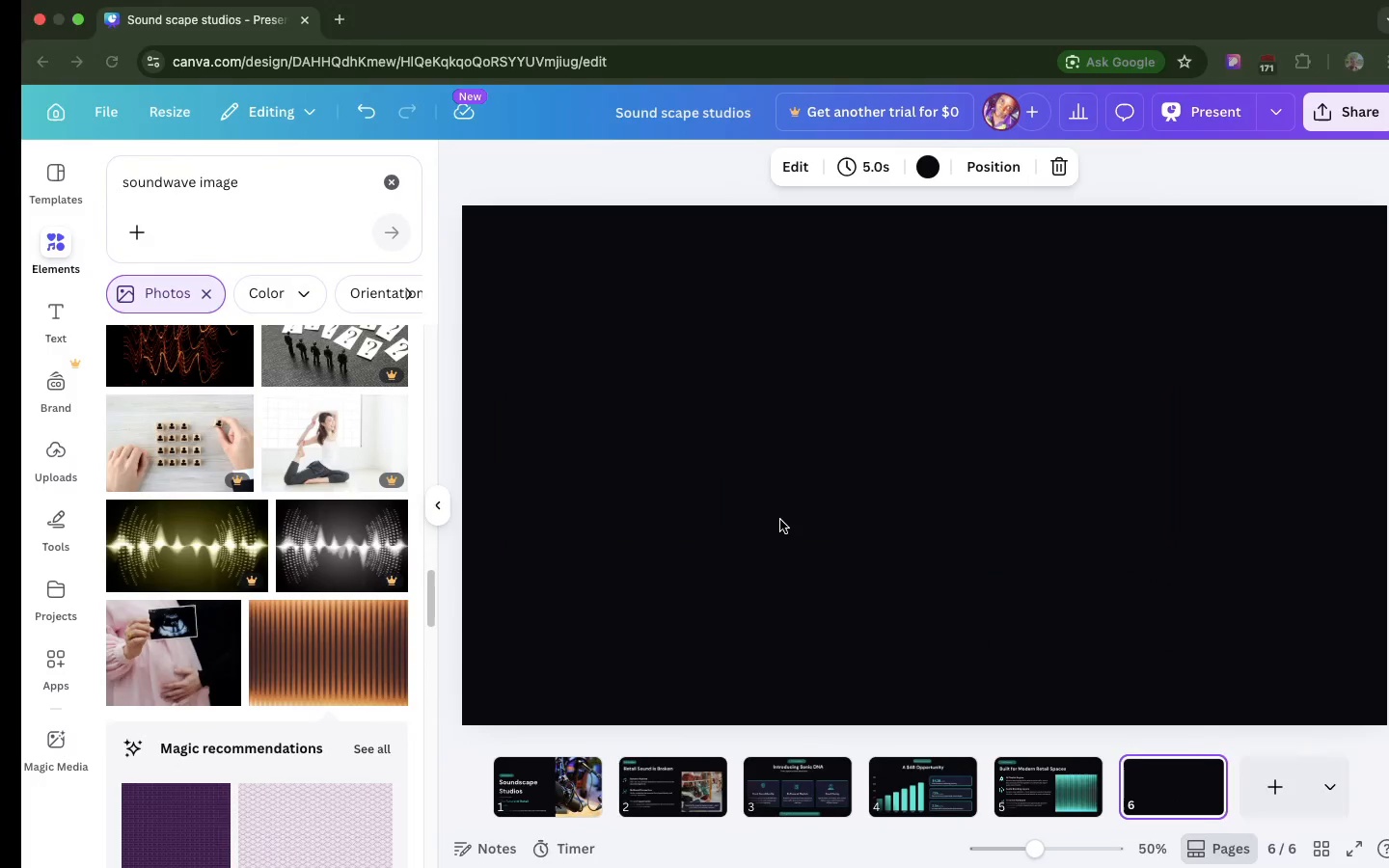 
left_click([1011, 776])
 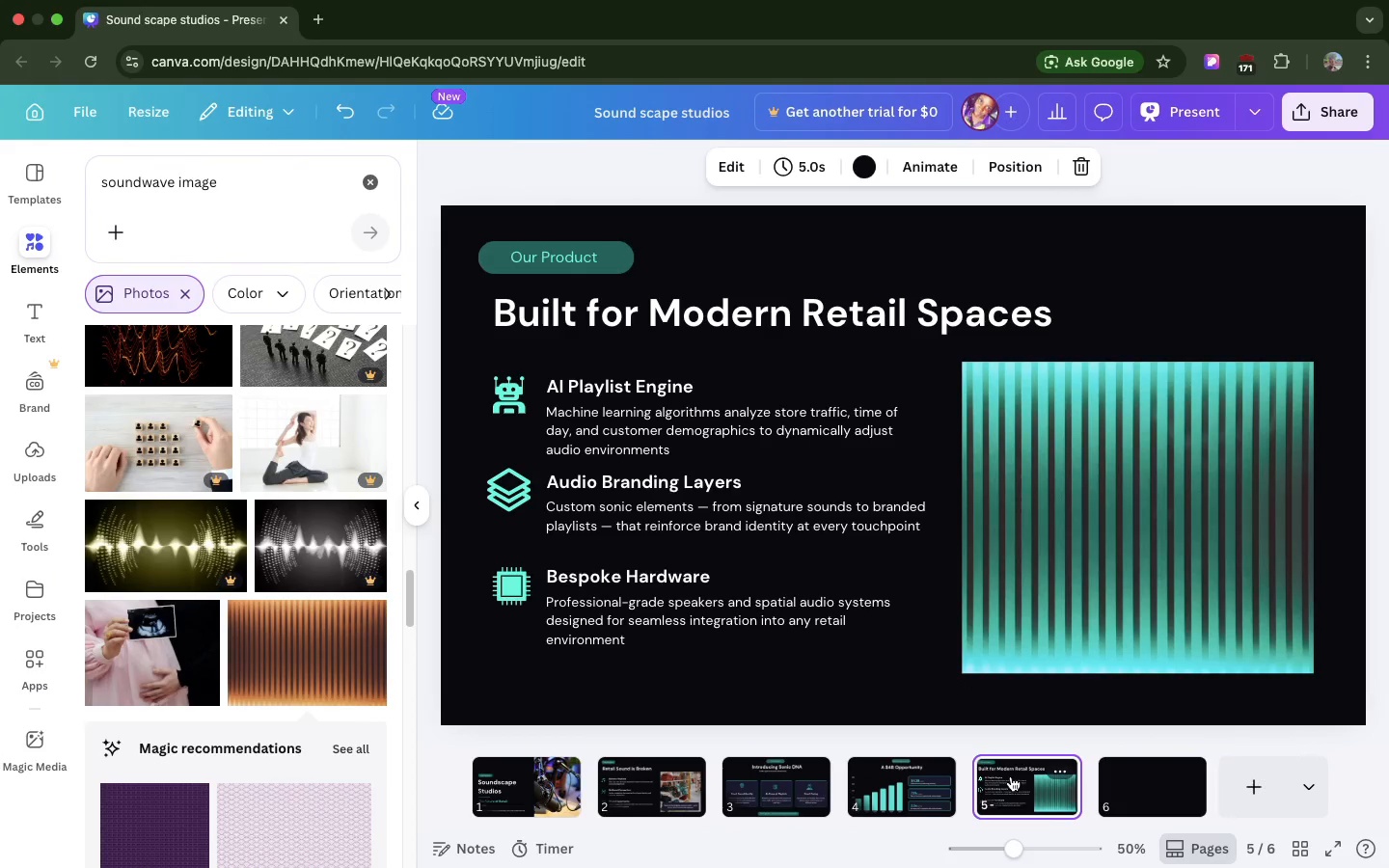 
key(Meta+D)
 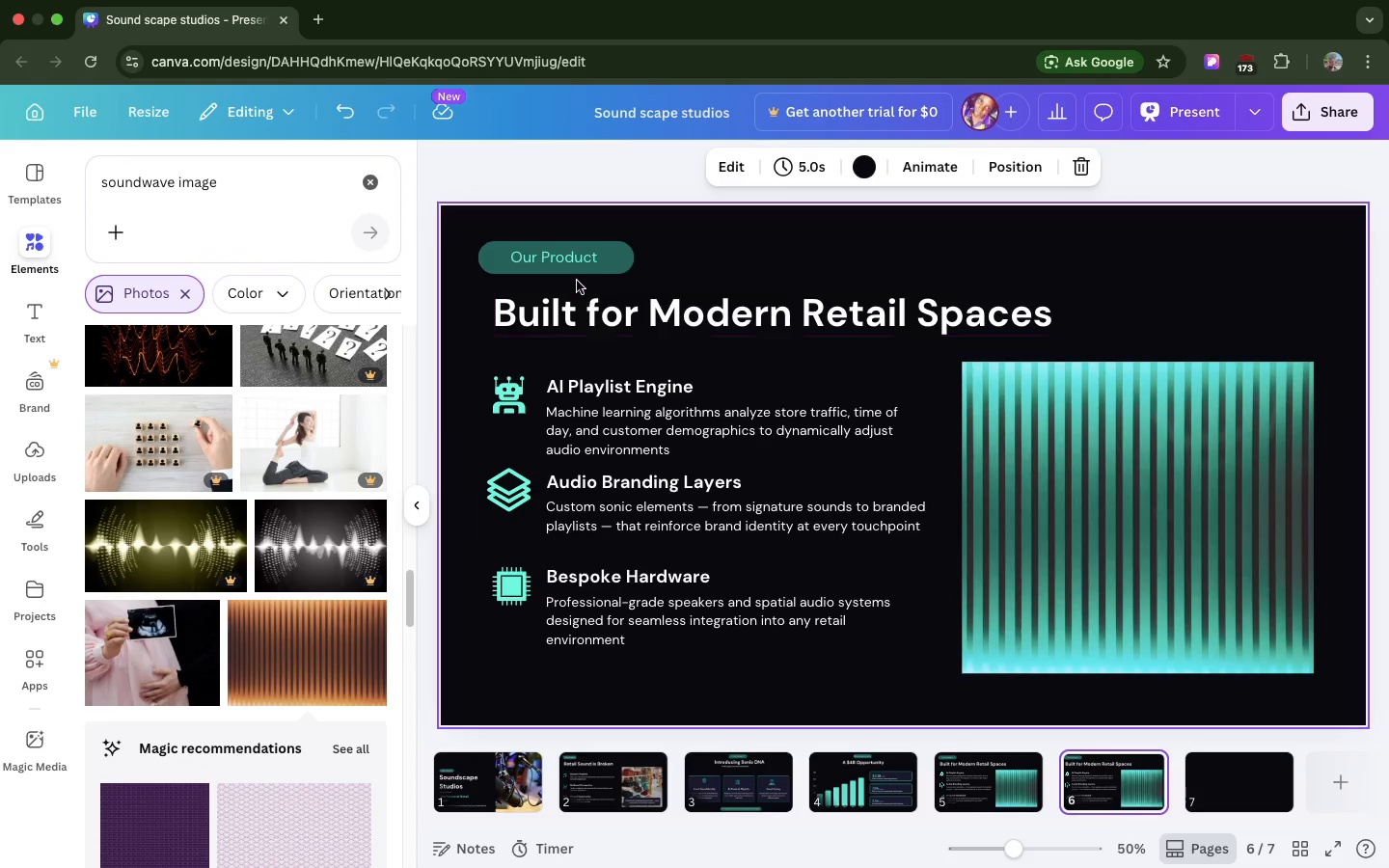 
left_click([582, 266])
 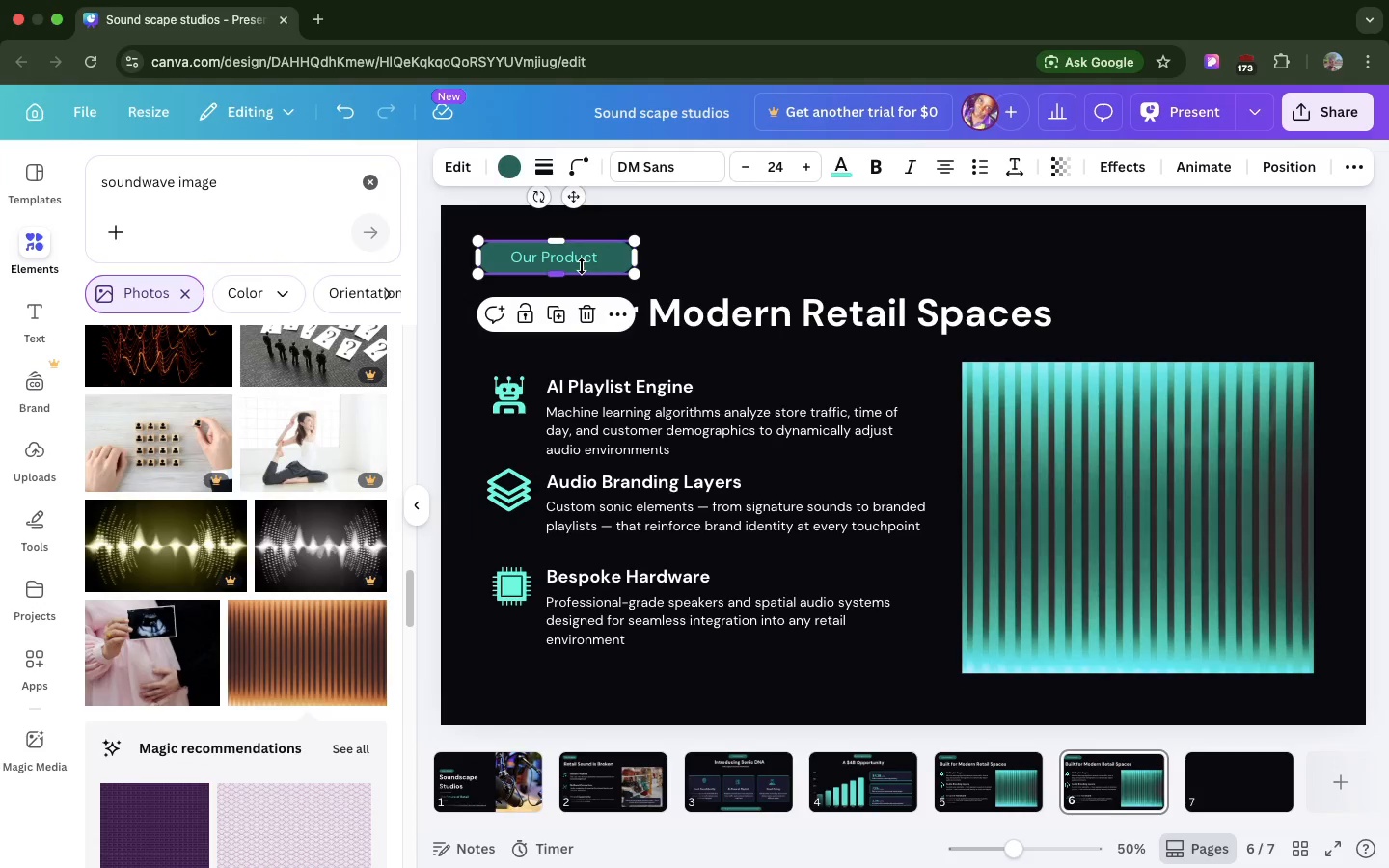 
hold_key(key=ArrowRight, duration=1.5)
 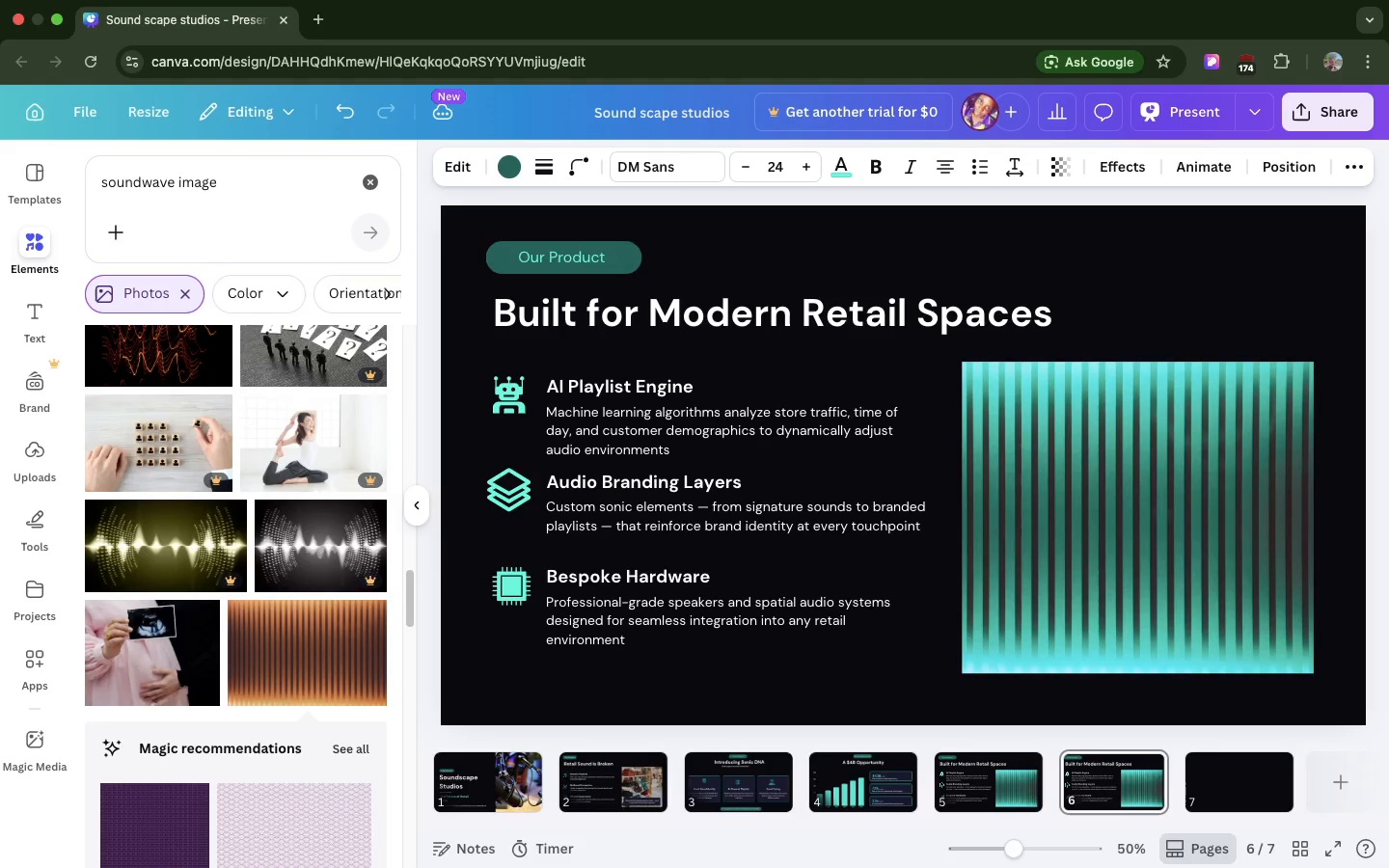 
hold_key(key=ArrowRight, duration=1.51)
 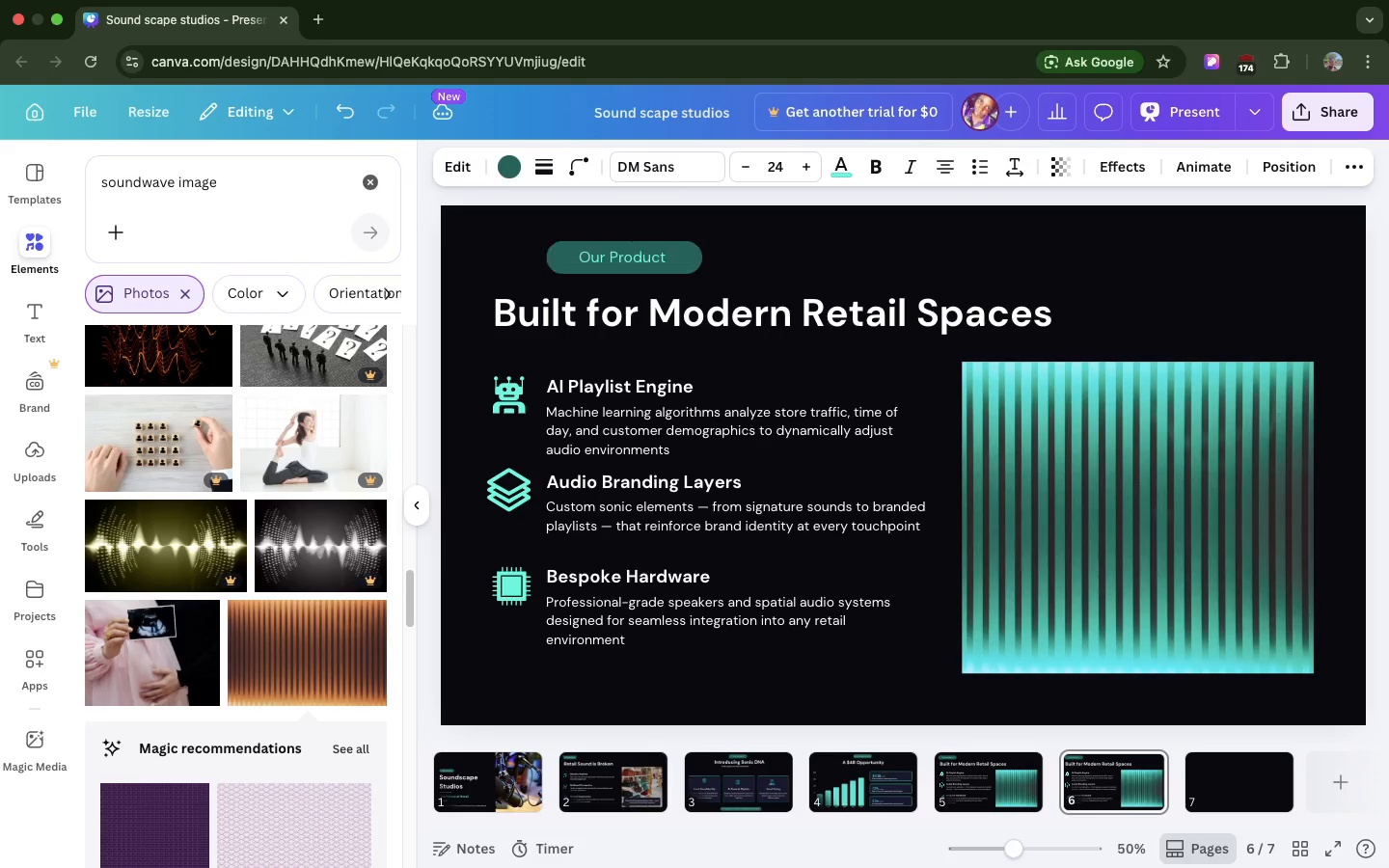 
hold_key(key=ArrowRight, duration=0.59)
 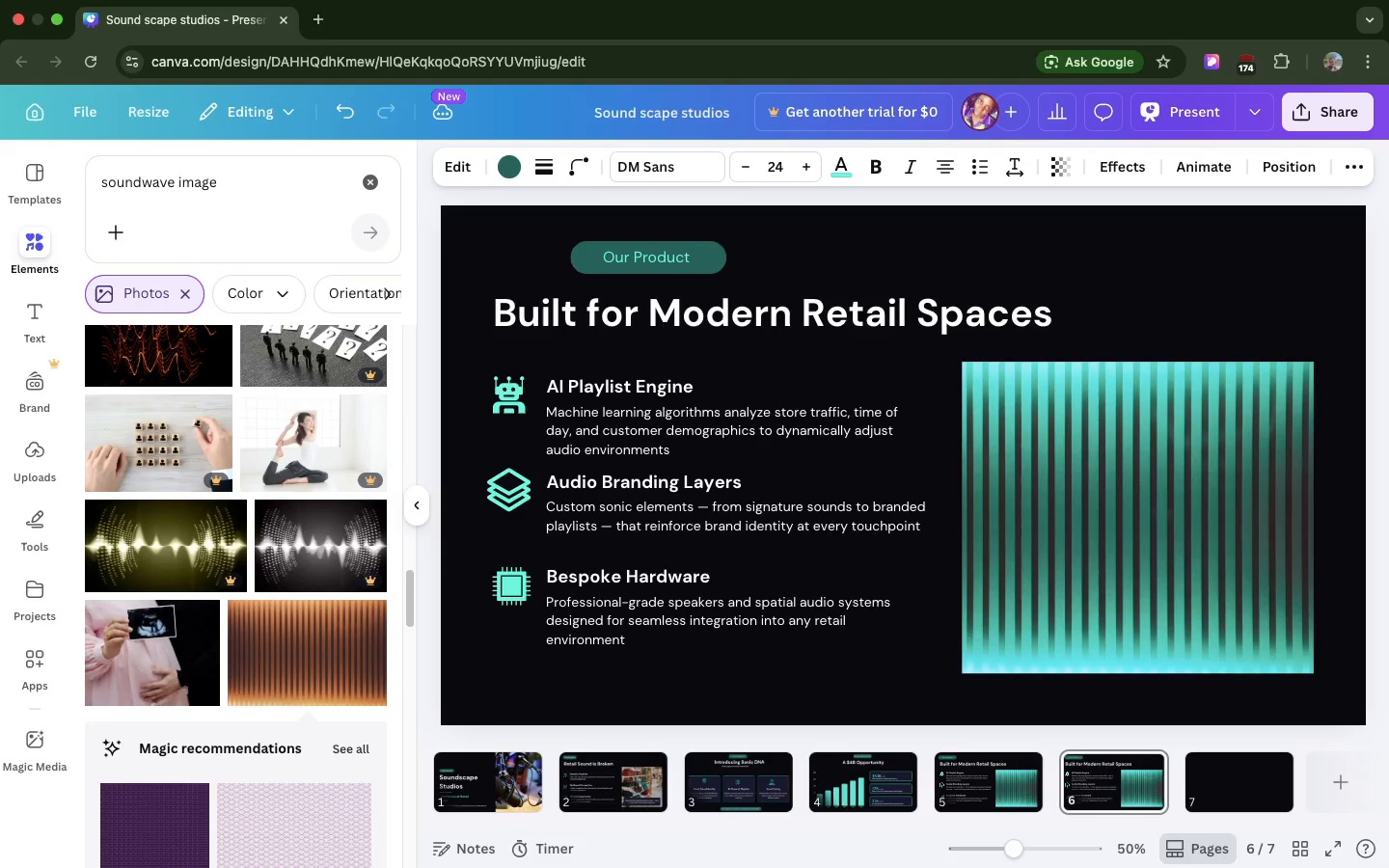 
key(Shift+ArrowRight)
 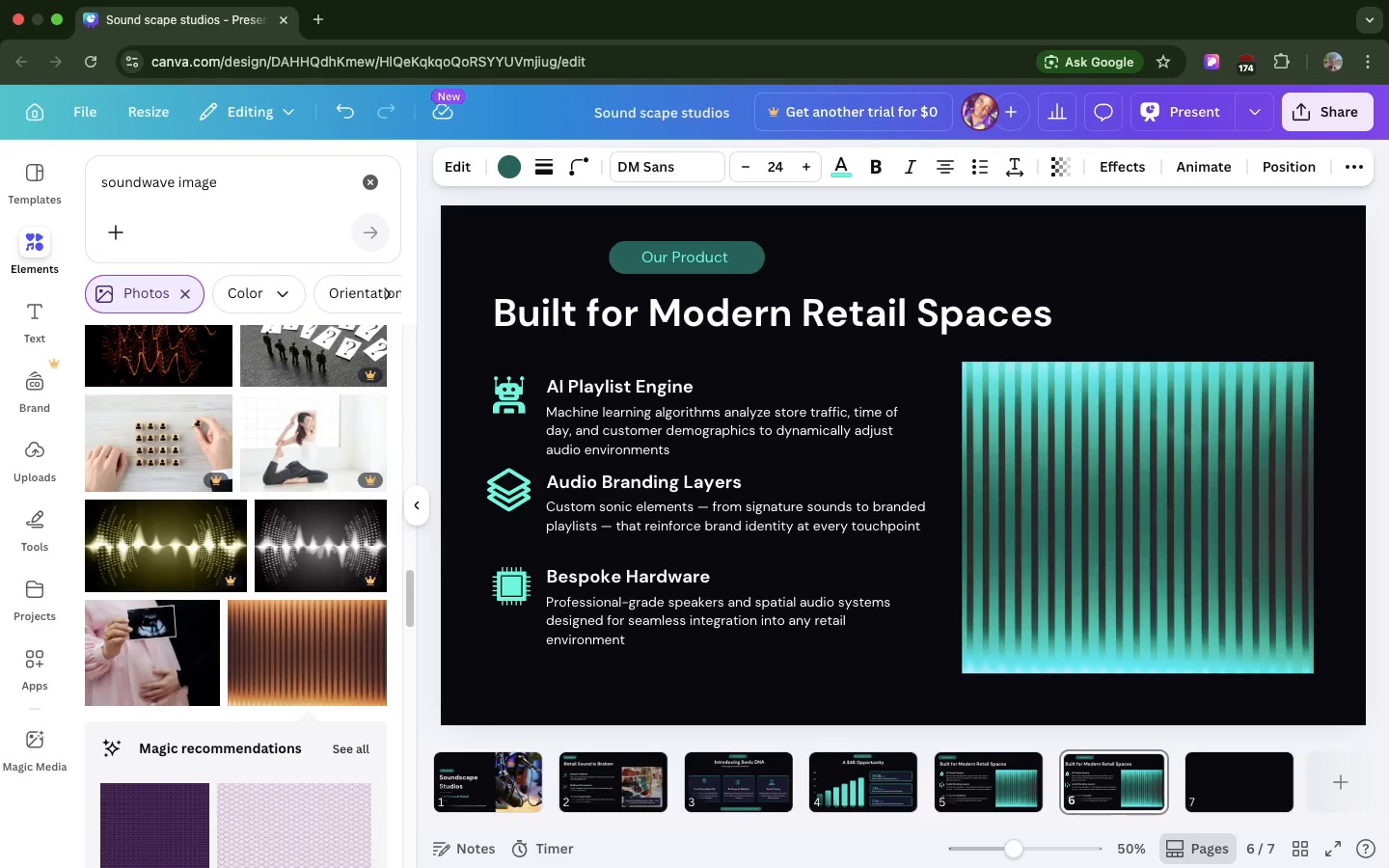 
hold_key(key=ArrowRight, duration=1.5)
 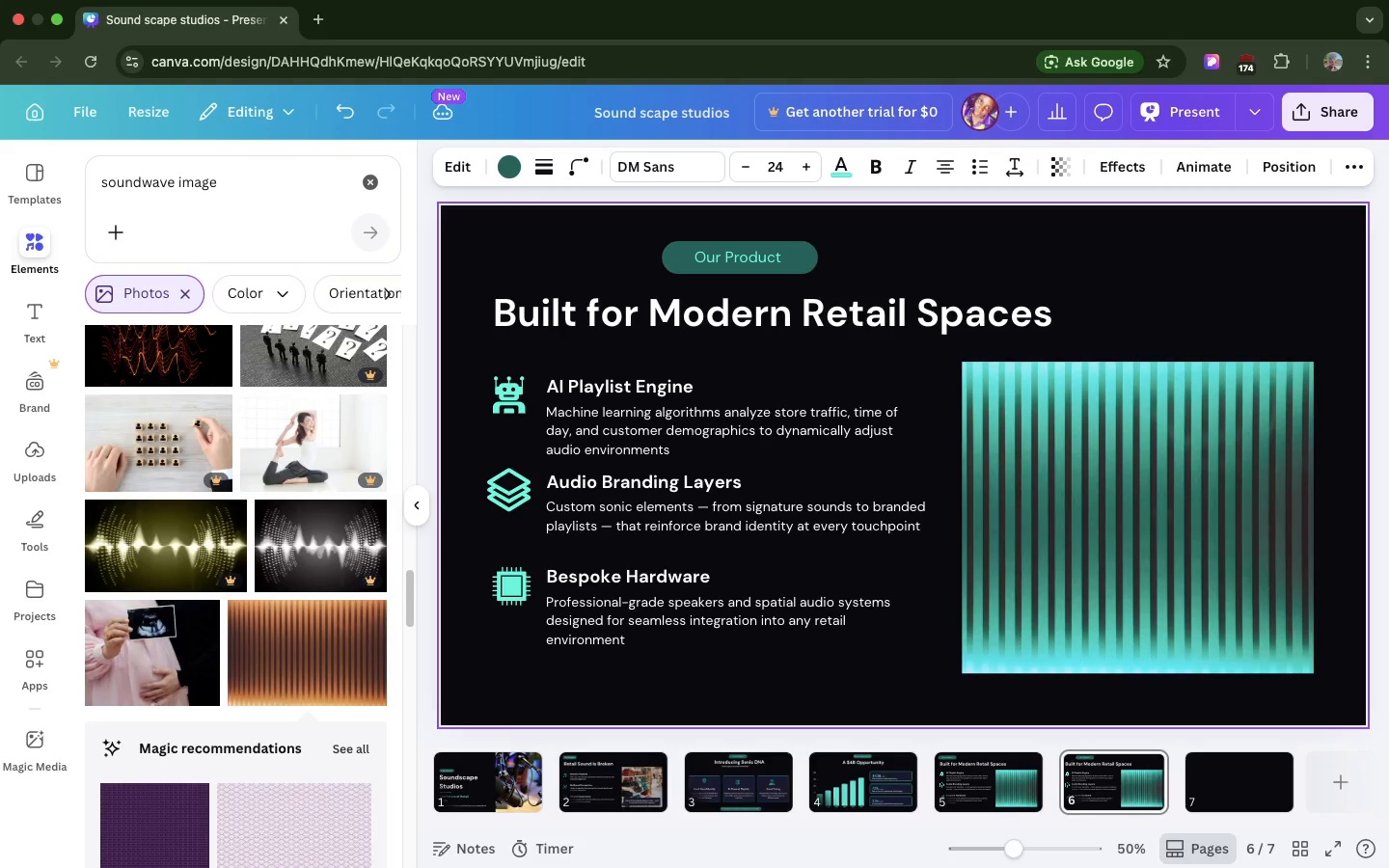 
hold_key(key=ArrowRight, duration=1.5)
 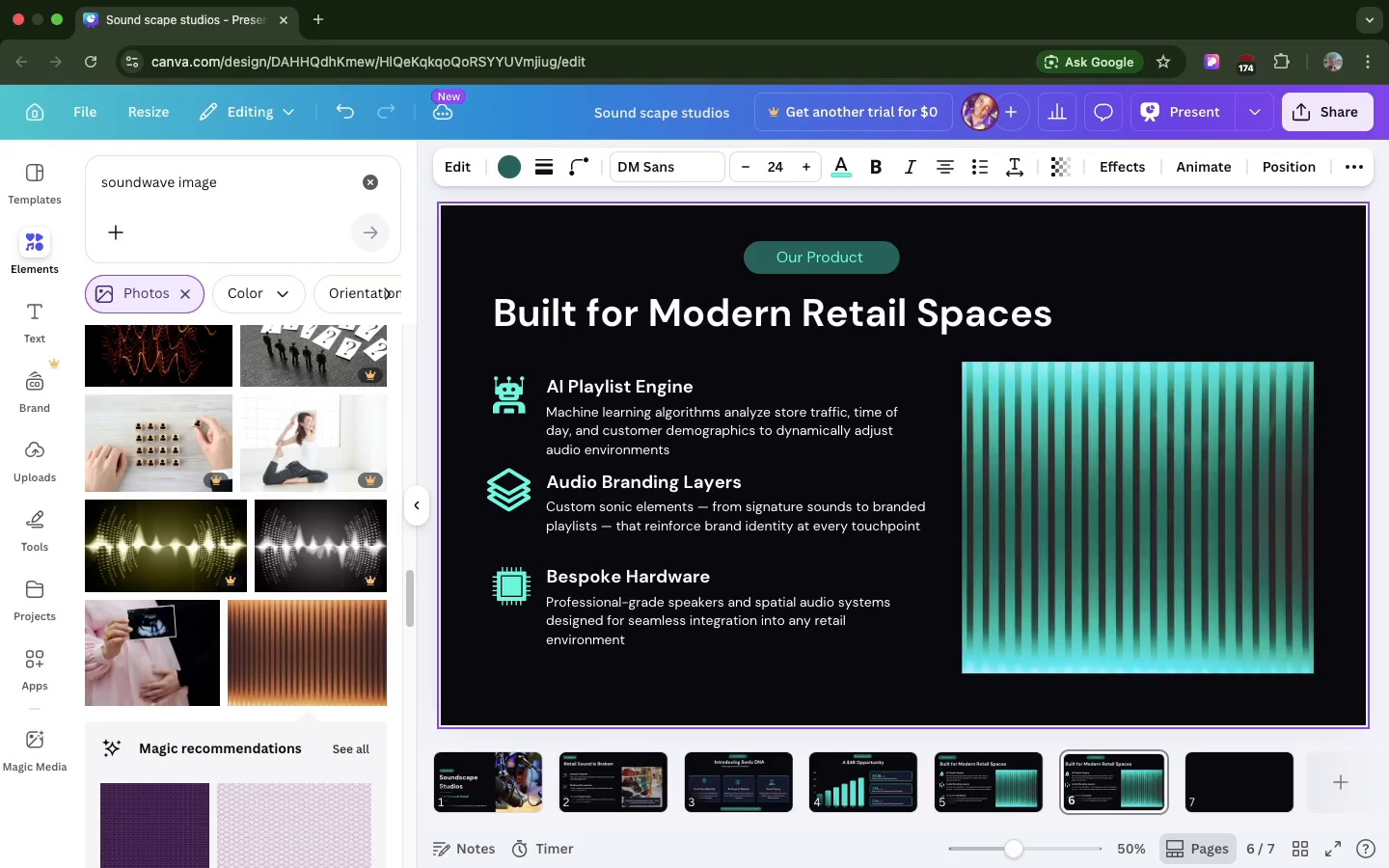 
hold_key(key=ArrowRight, duration=1.5)
 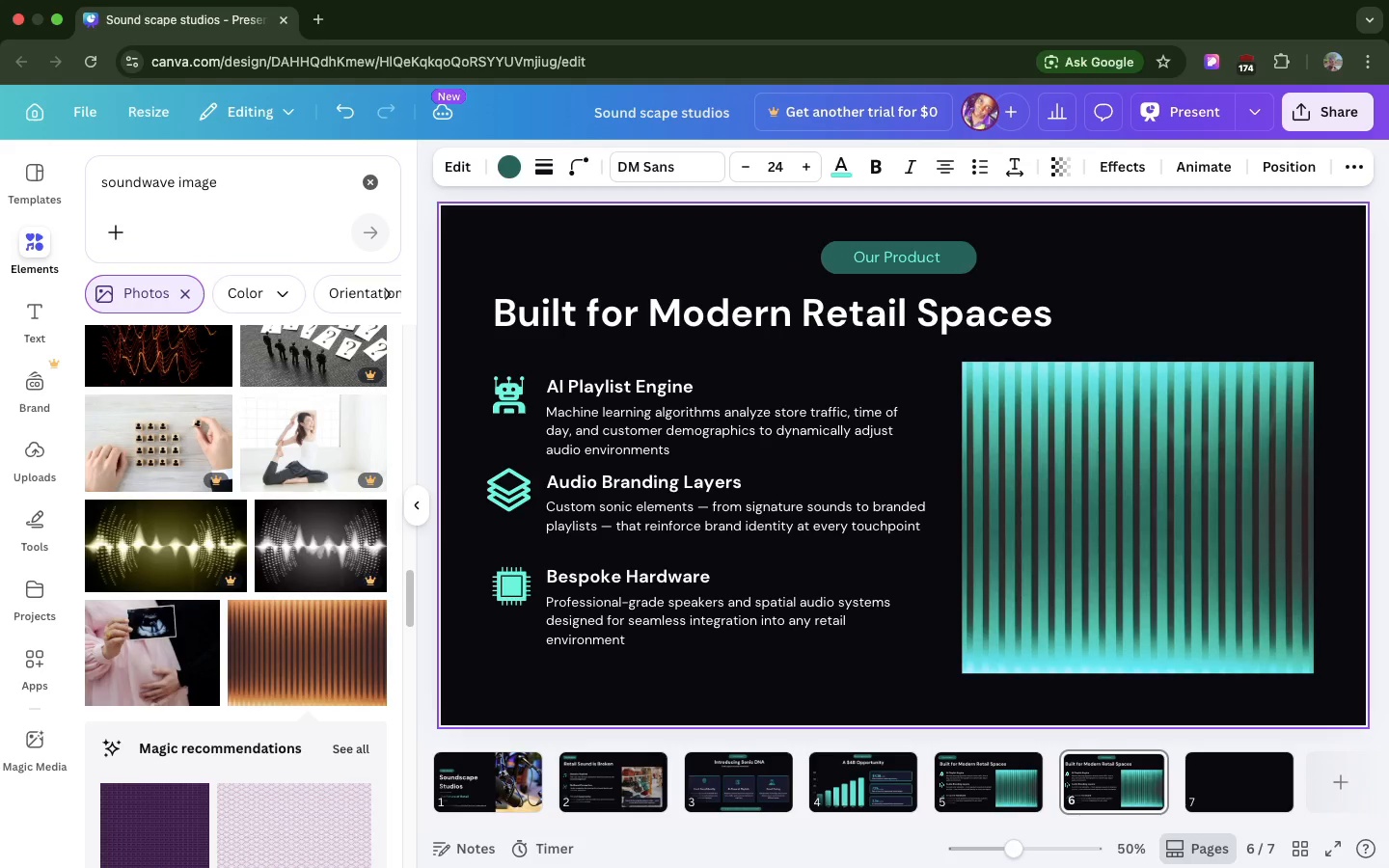 
key(Shift+ArrowRight)
 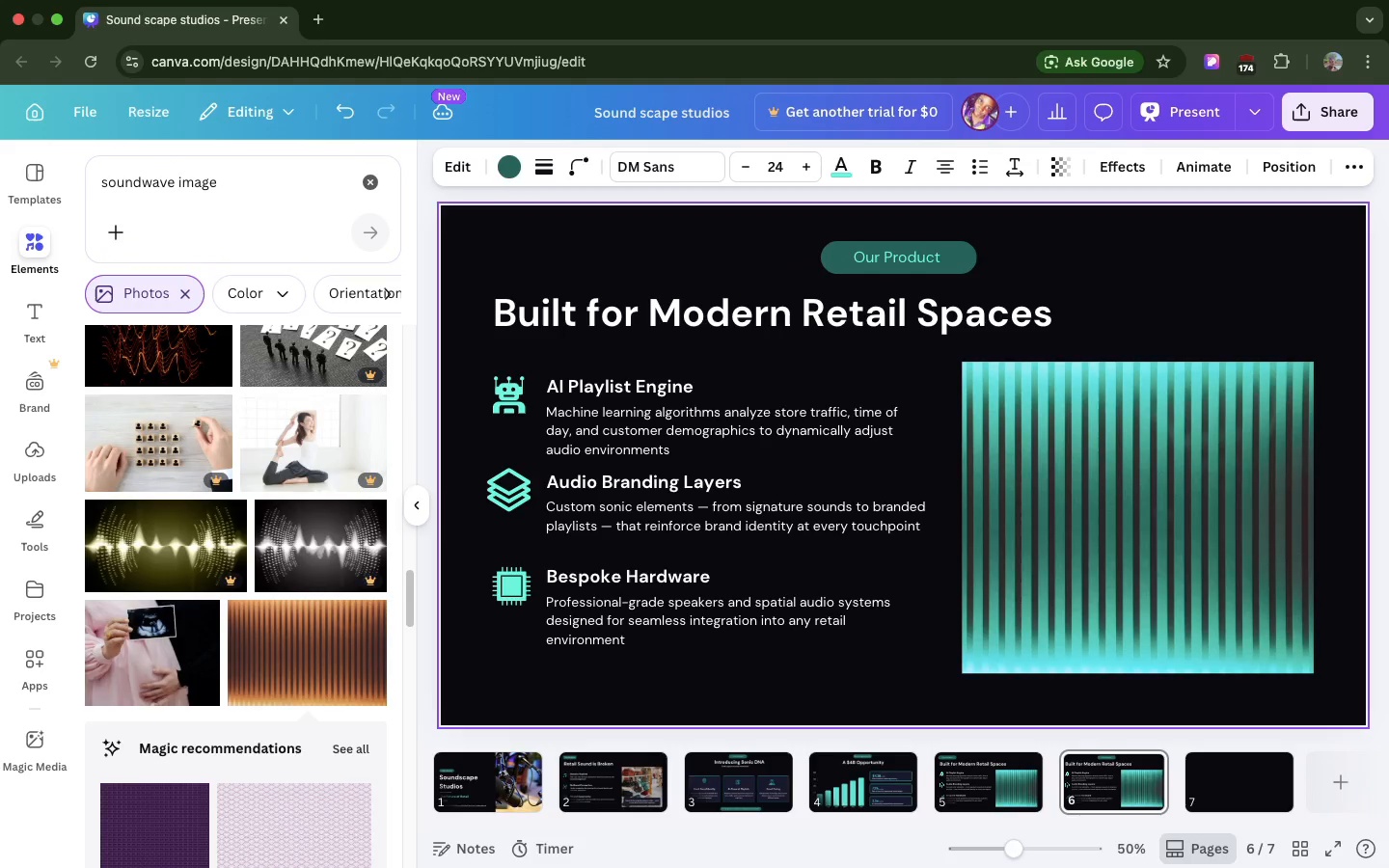 
key(Shift+ArrowUp)
 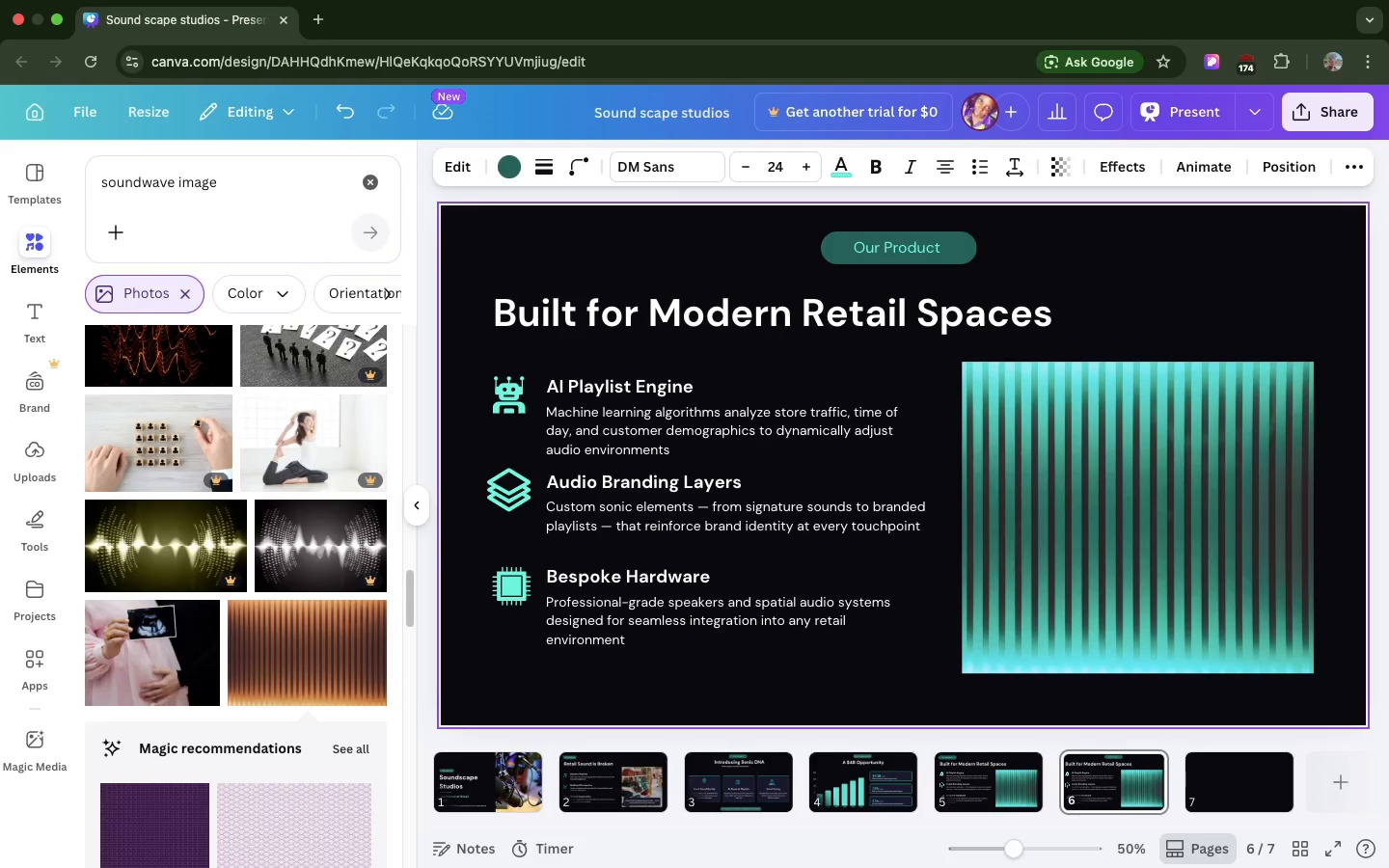 
key(Shift+ArrowUp)
 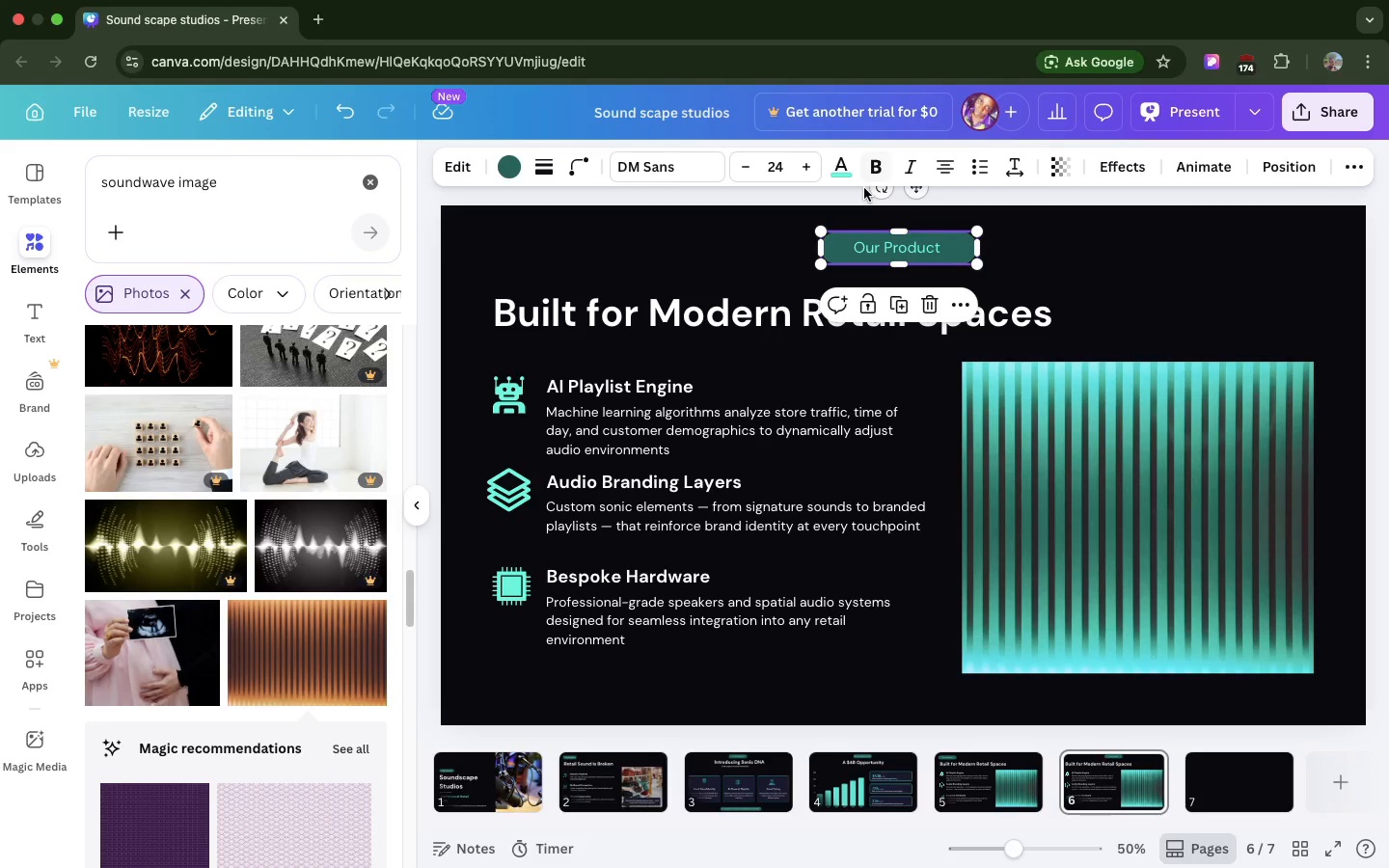 
double_click([880, 246])
 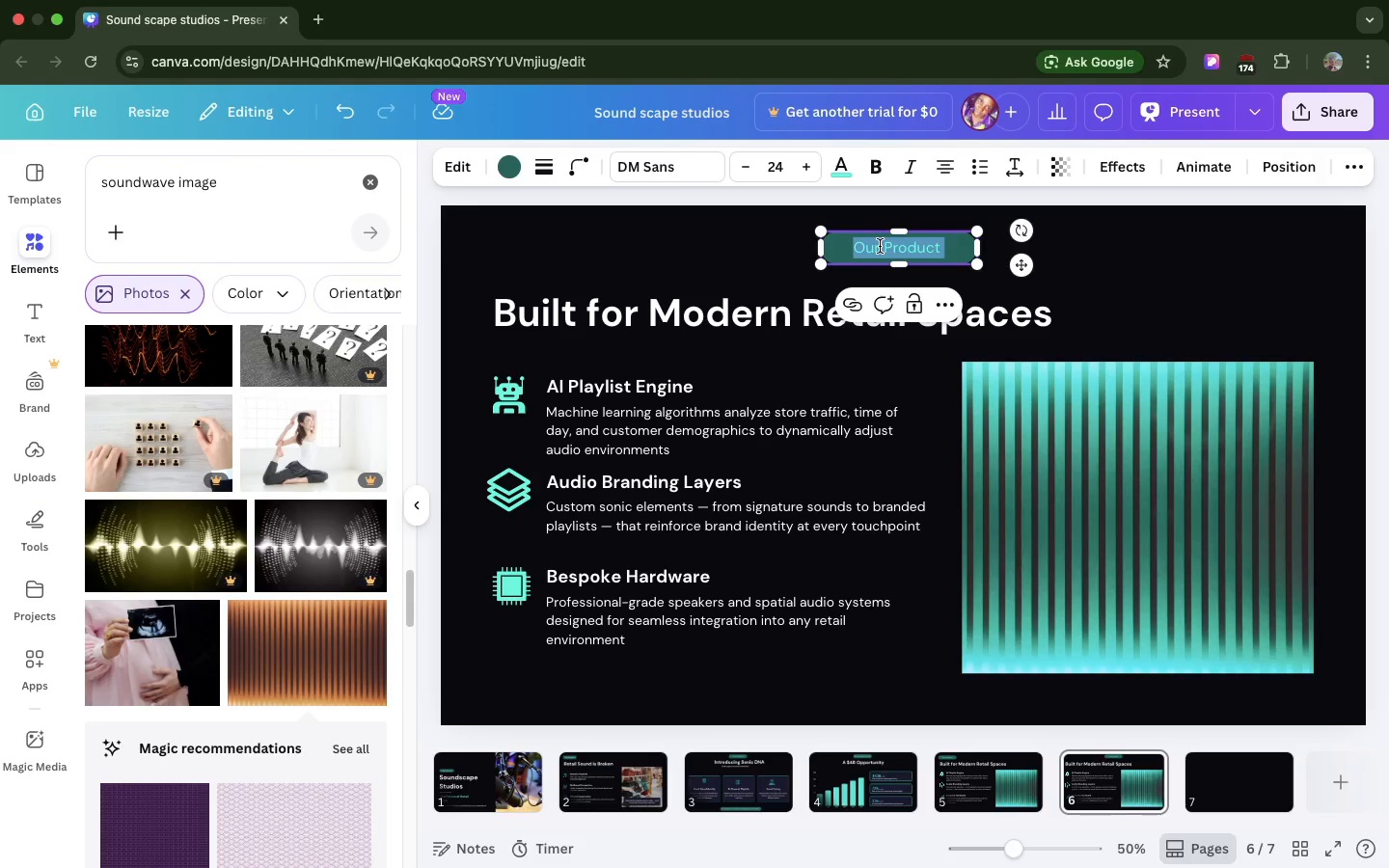 
triple_click([880, 246])
 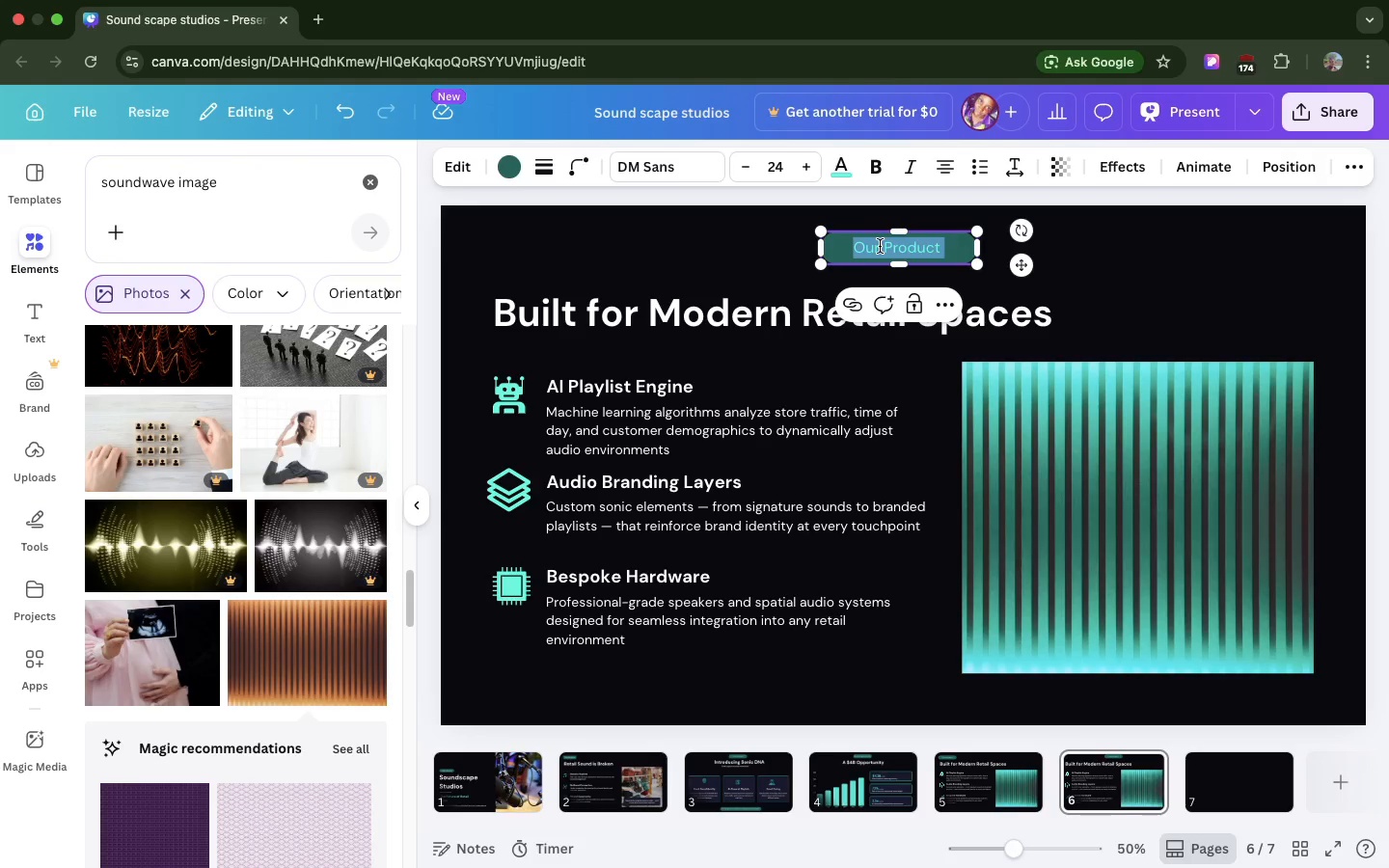 
type(Traction)
 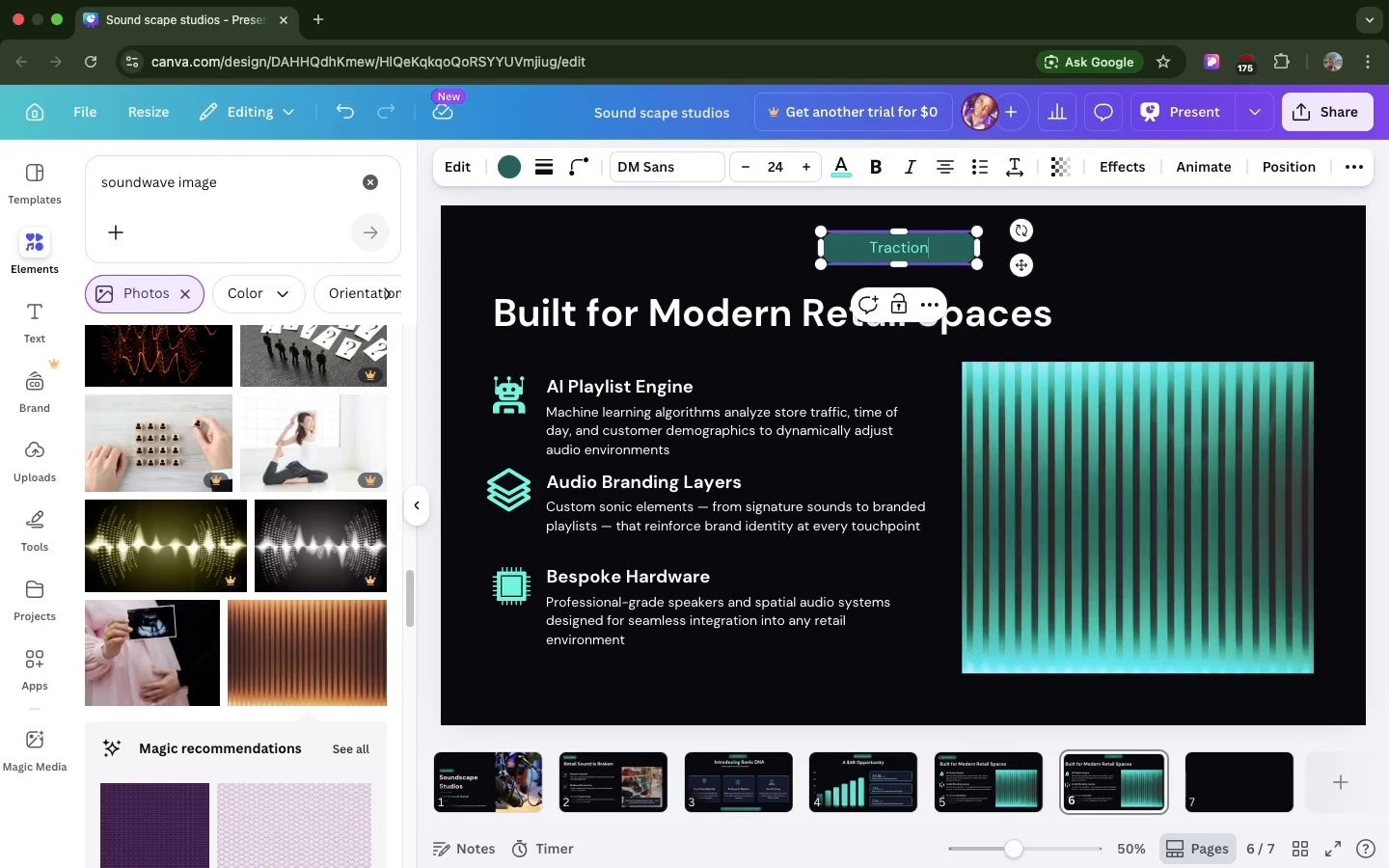 
wait(10.2)
 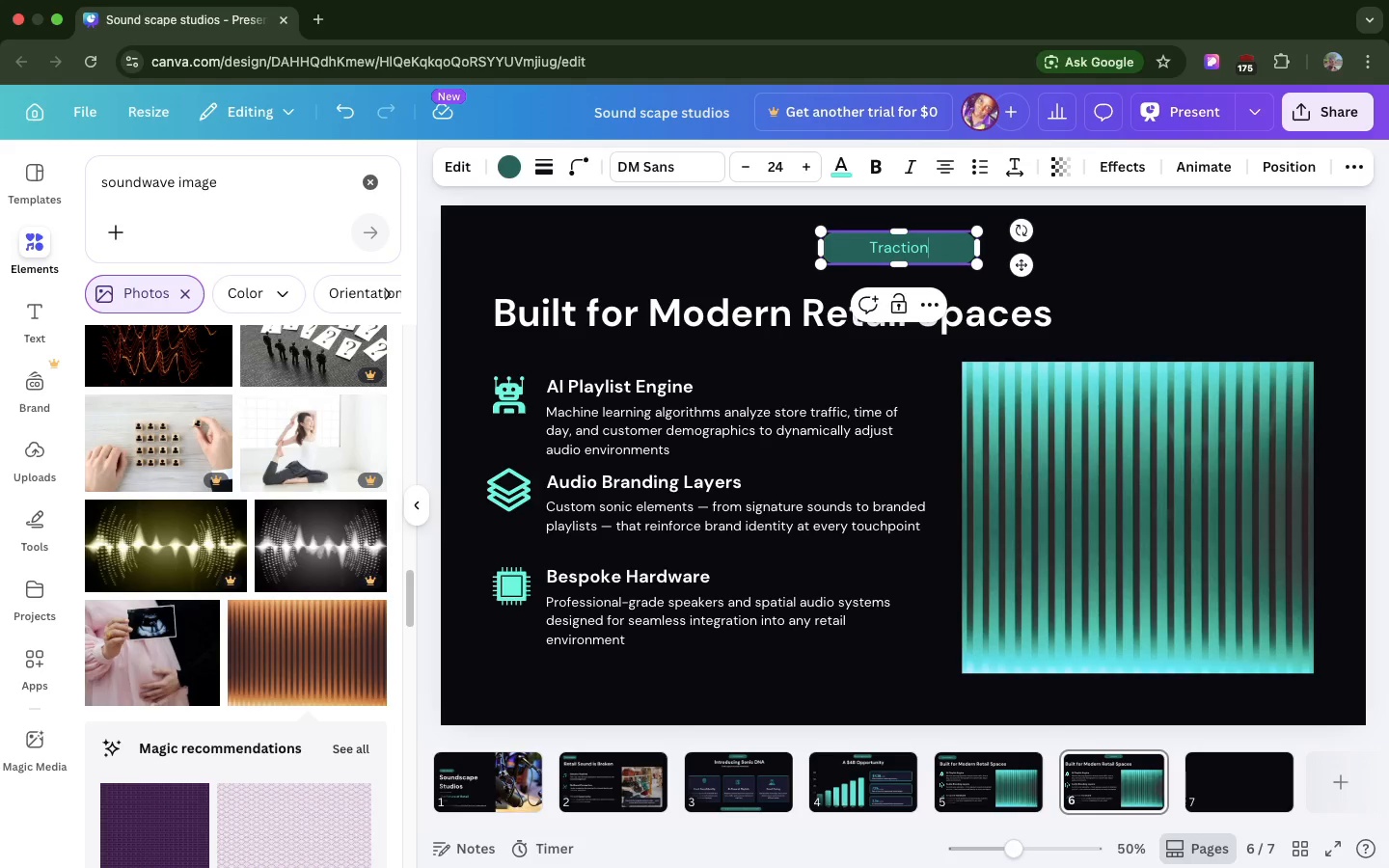 
left_click([799, 315])
 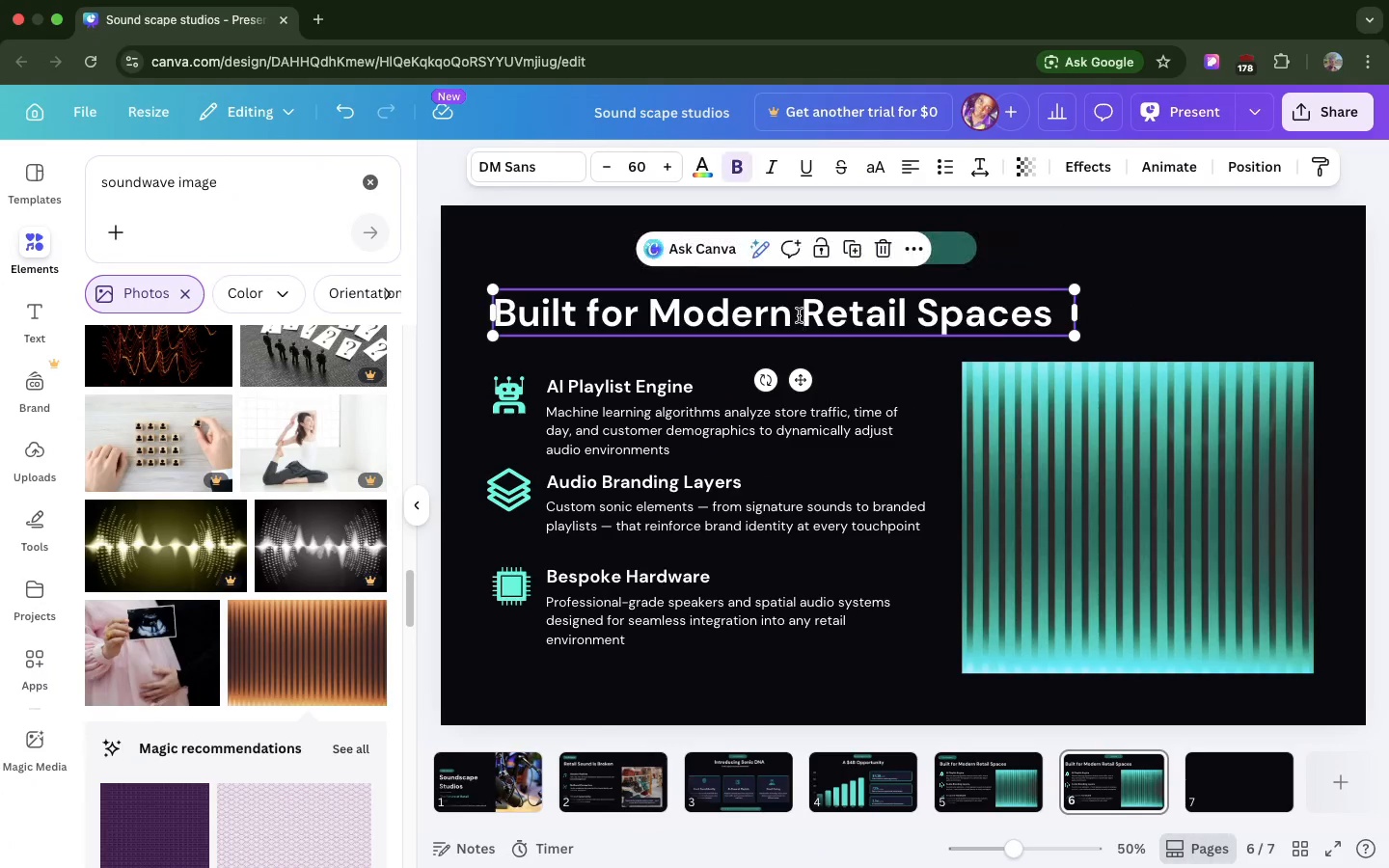 
double_click([799, 315])
 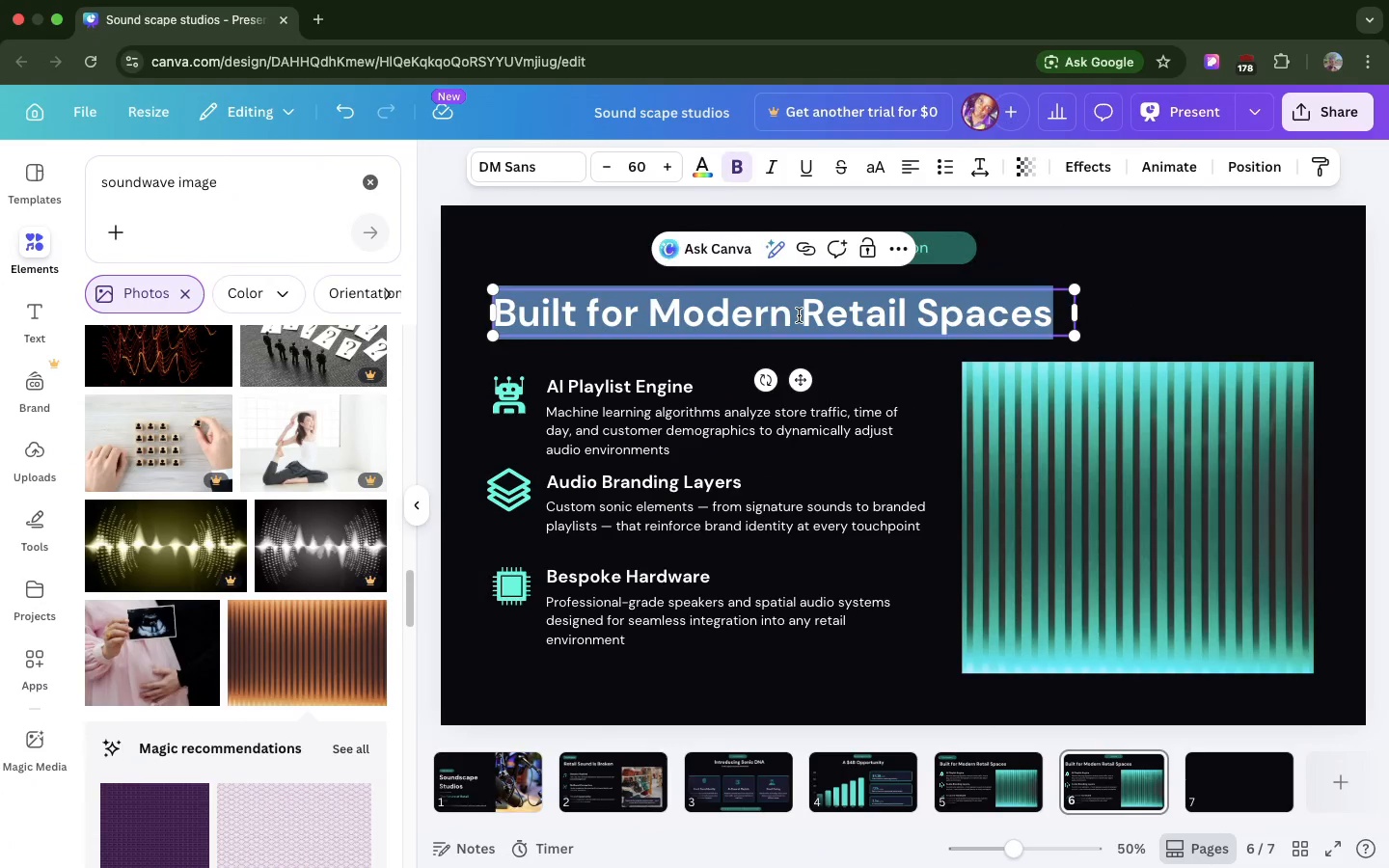 
triple_click([799, 315])
 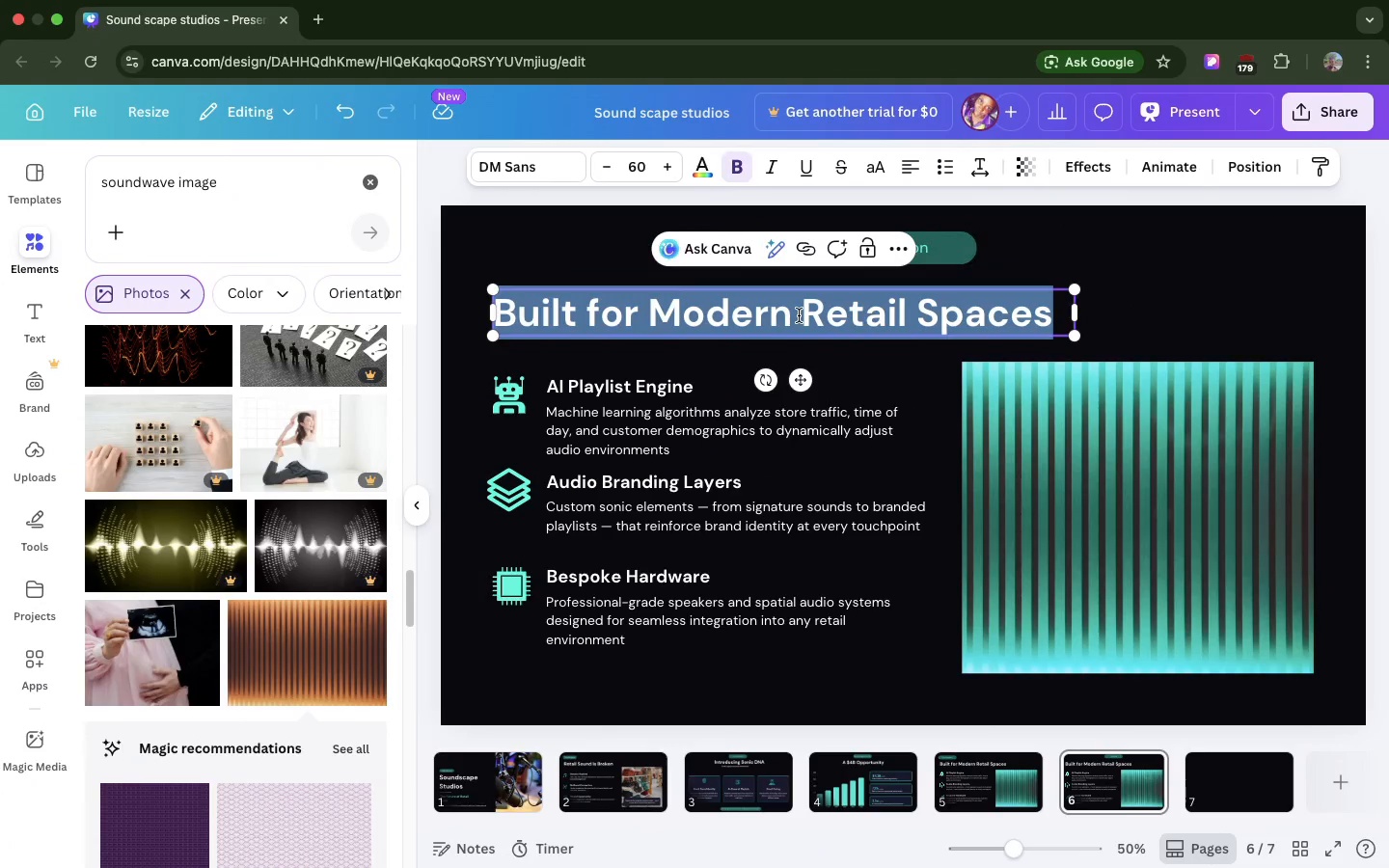 
type(Early Momentum)
 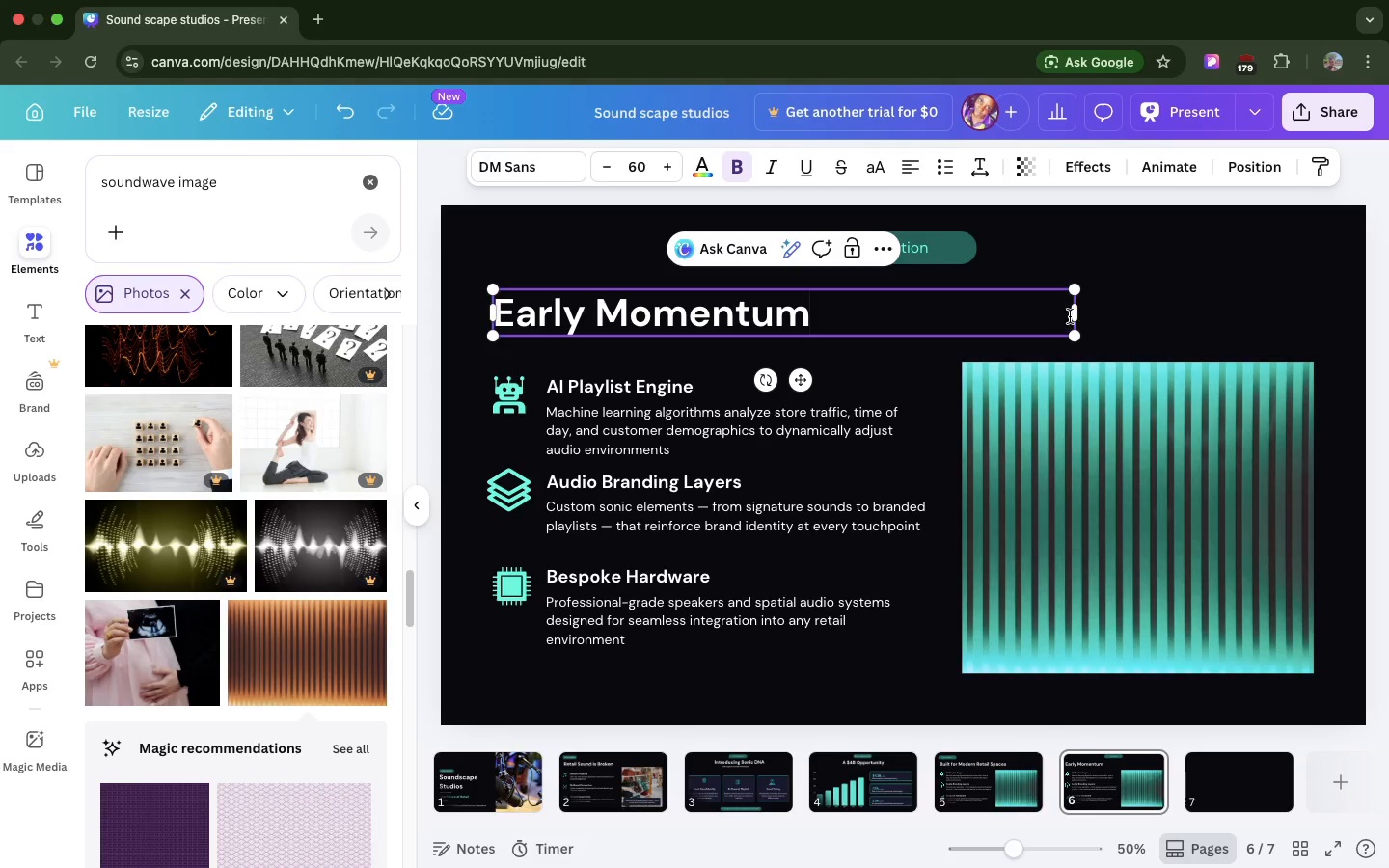 
left_click_drag(start_coordinate=[1086, 304], to_coordinate=[837, 277])
 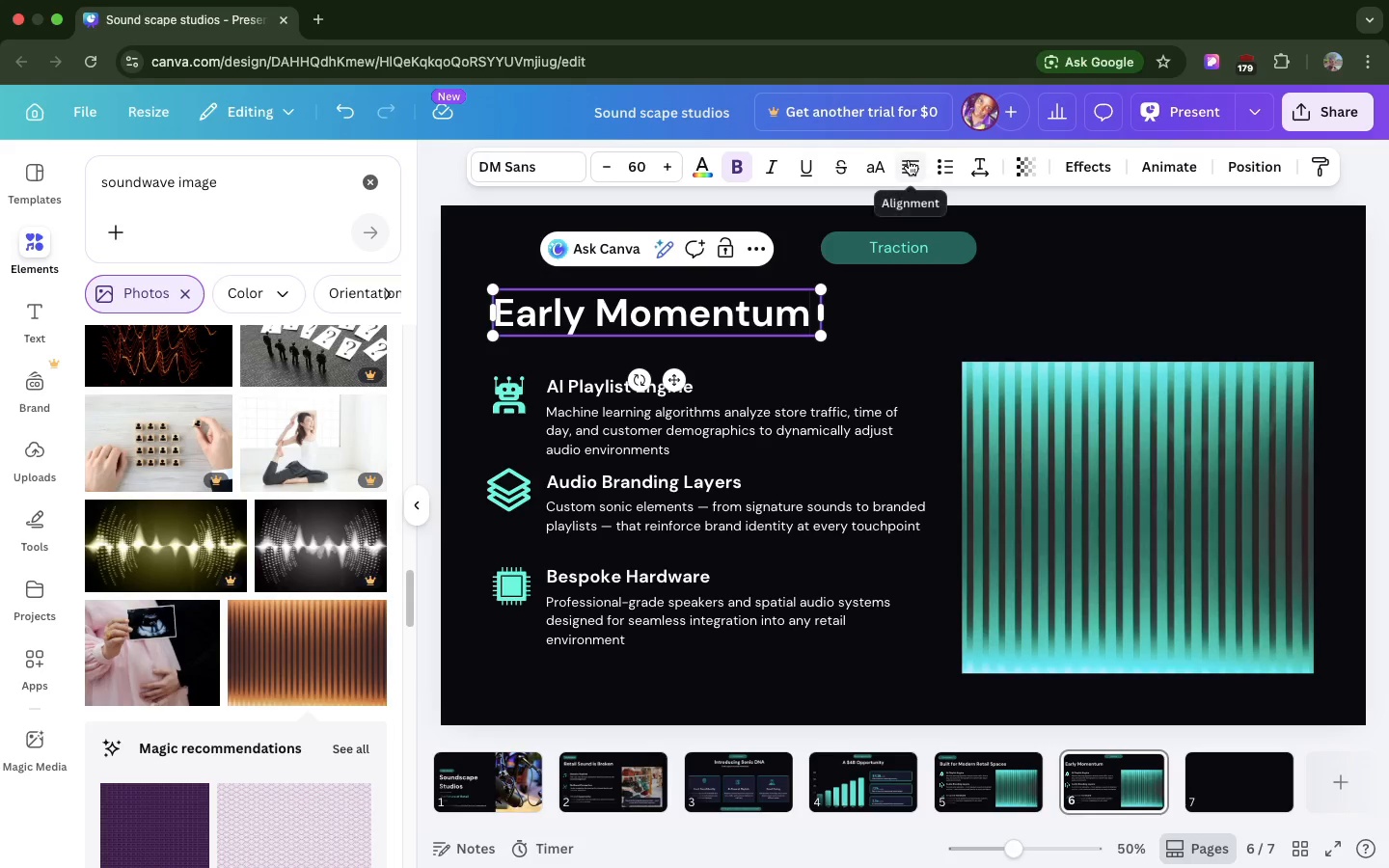 
left_click([909, 160])
 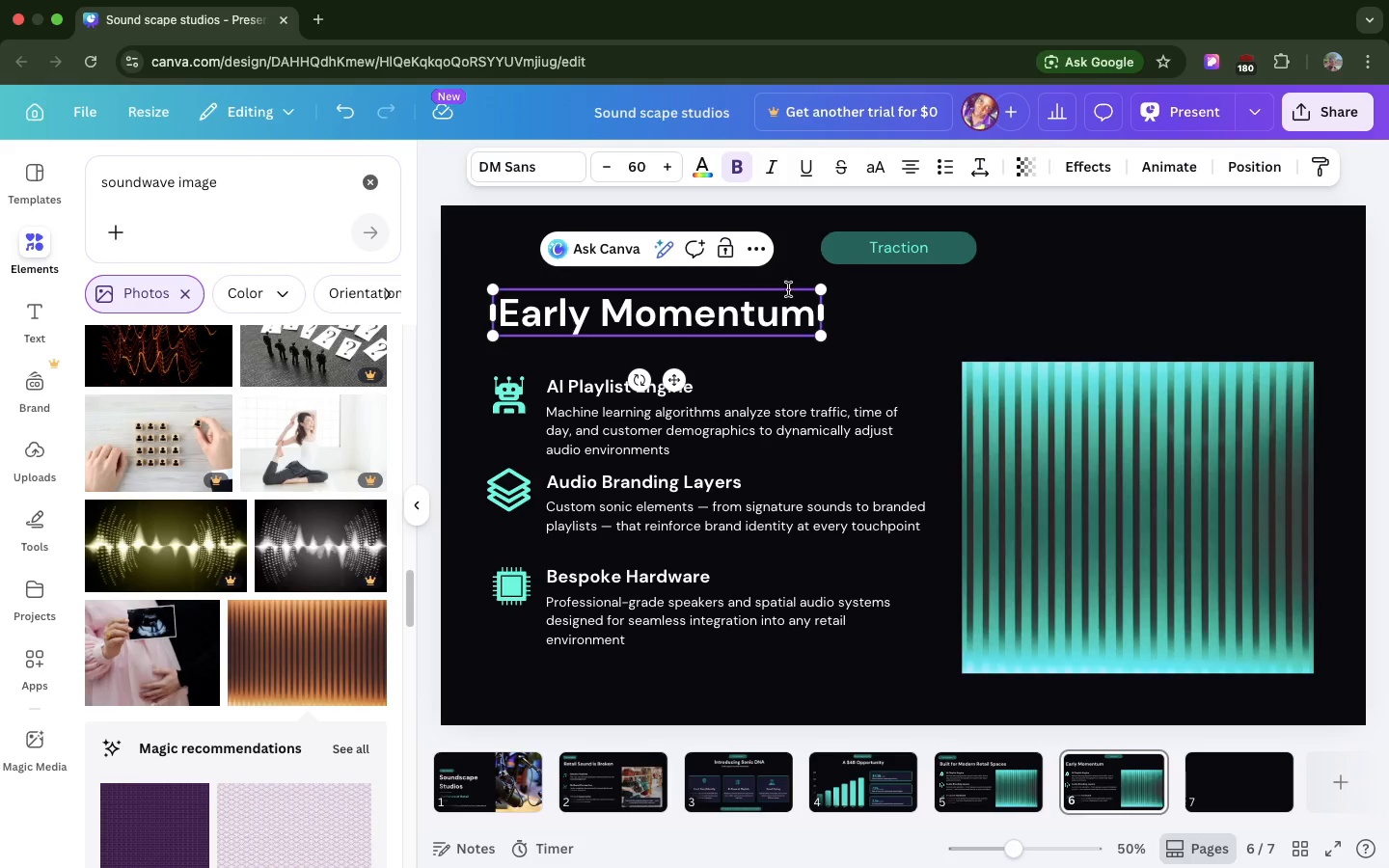 
left_click_drag(start_coordinate=[801, 285], to_coordinate=[1045, 280])
 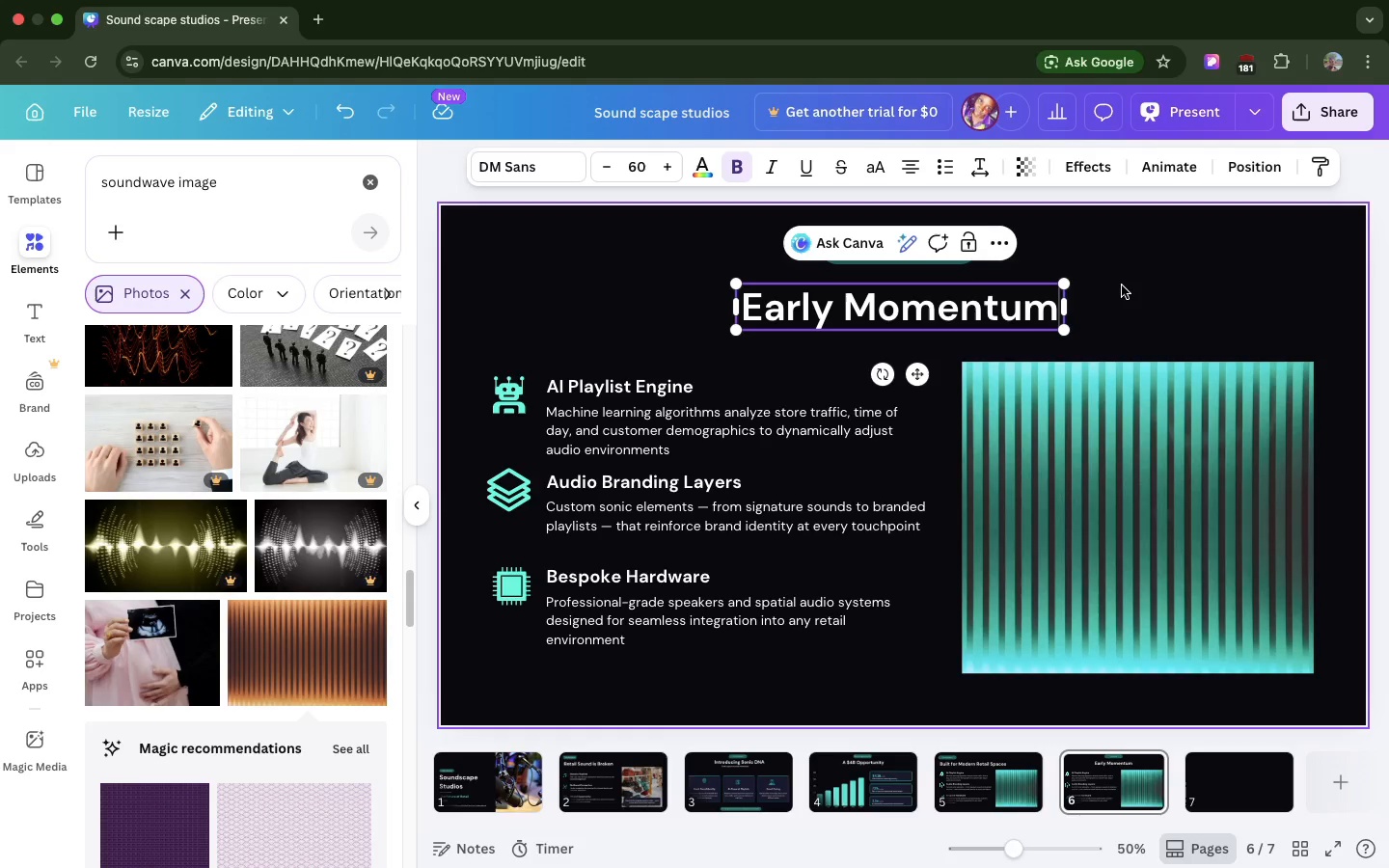 
left_click([1122, 285])
 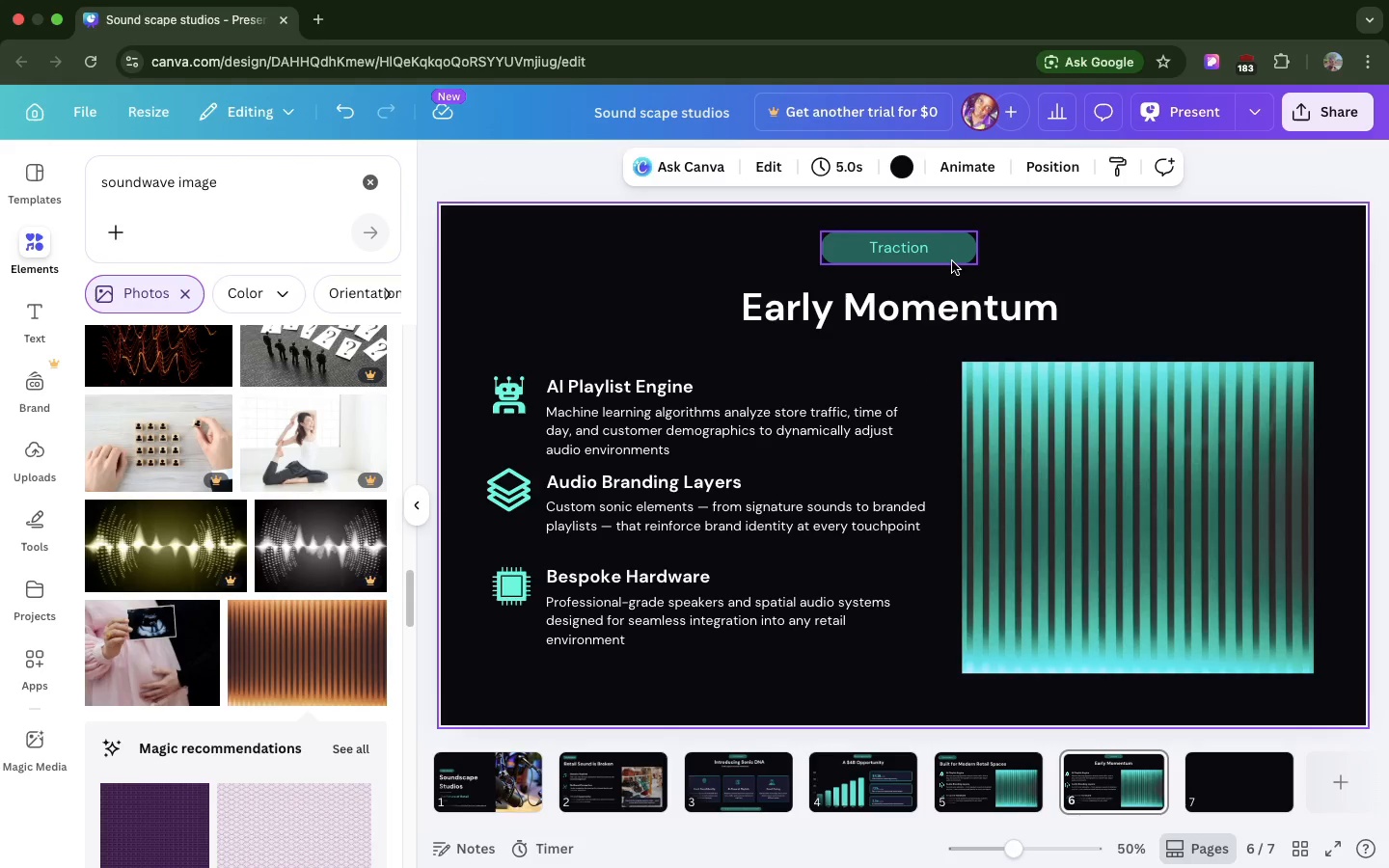 
mouse_move([924, 292])
 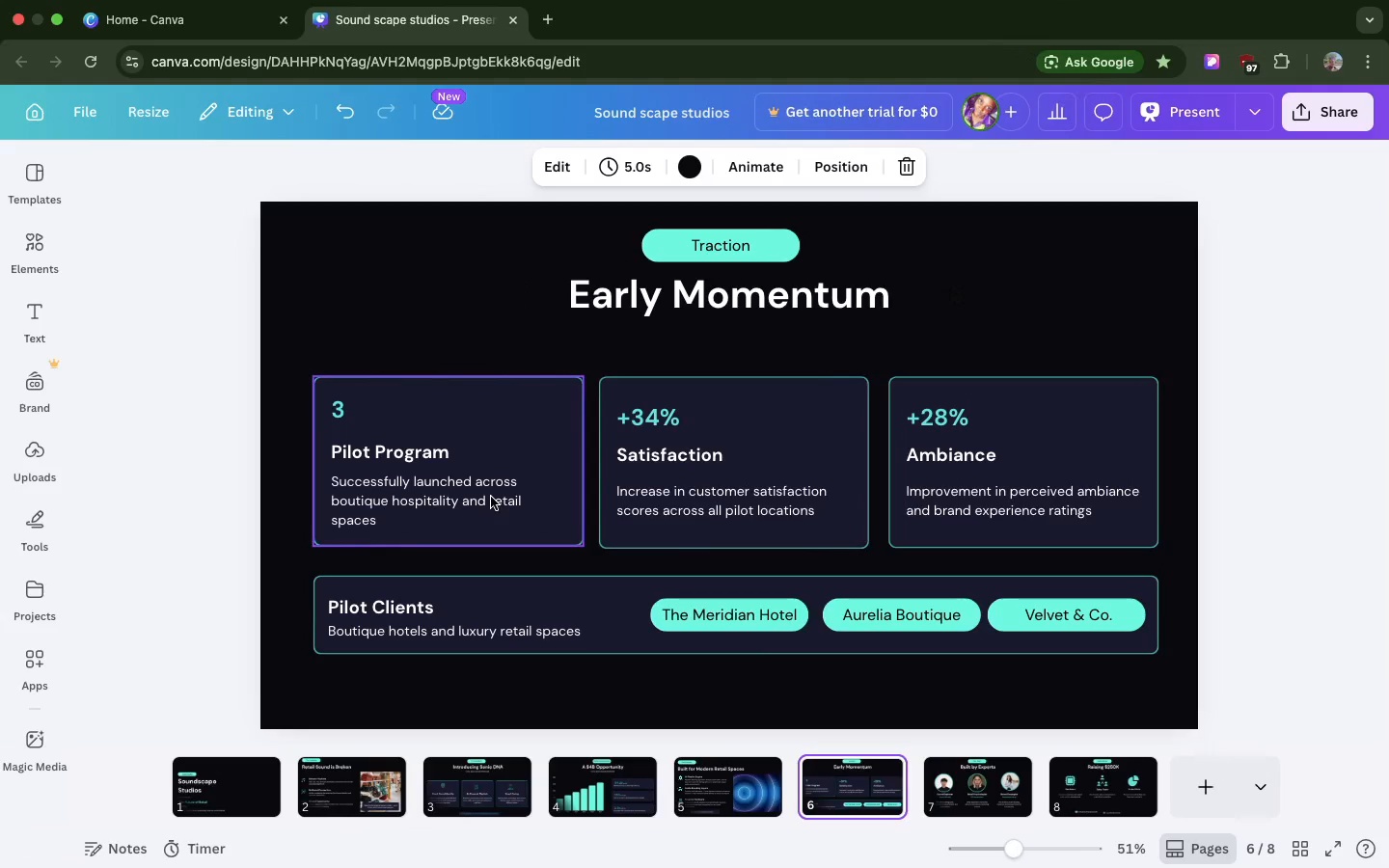 
left_click([491, 497])
 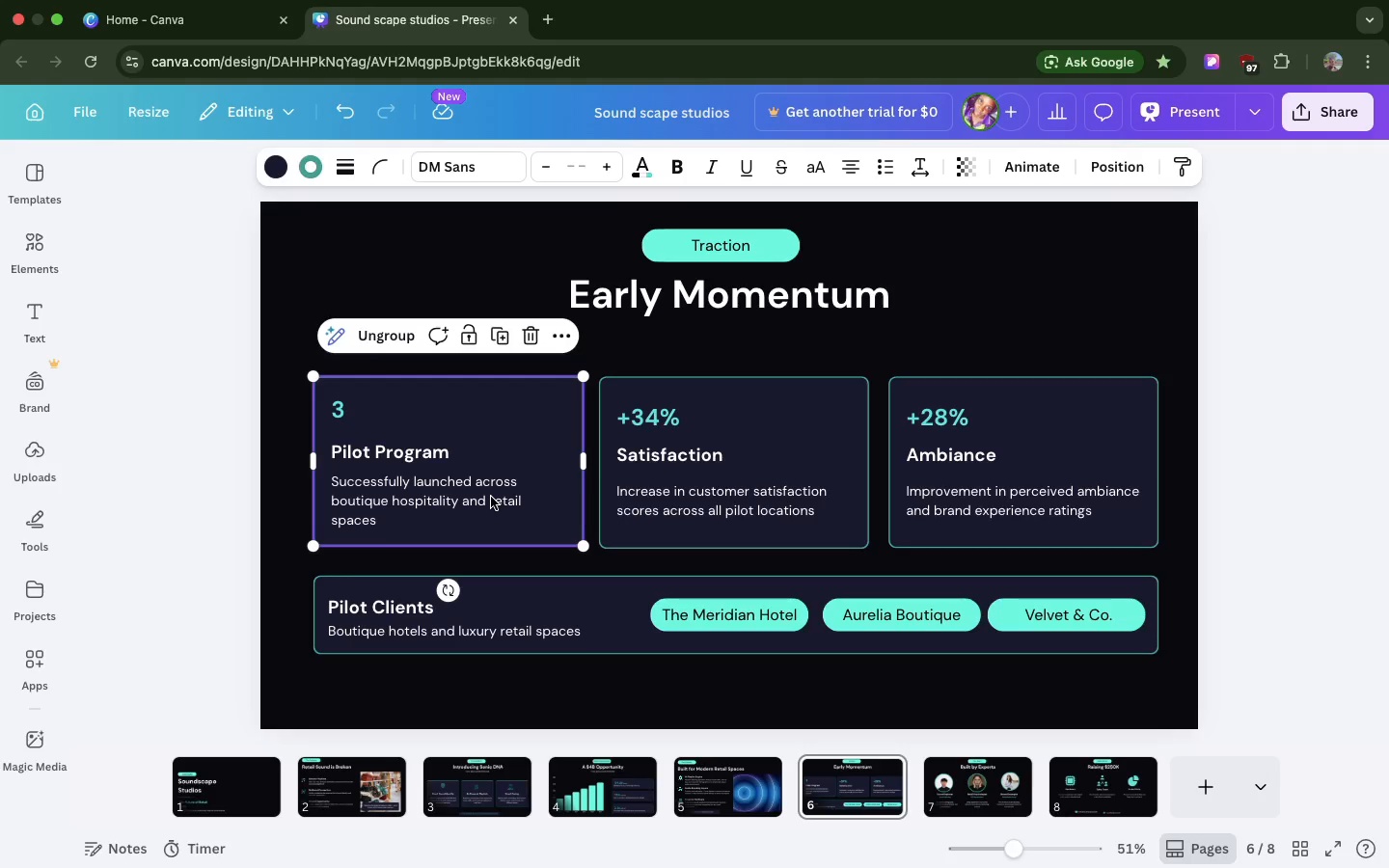 
key(Meta+C)
 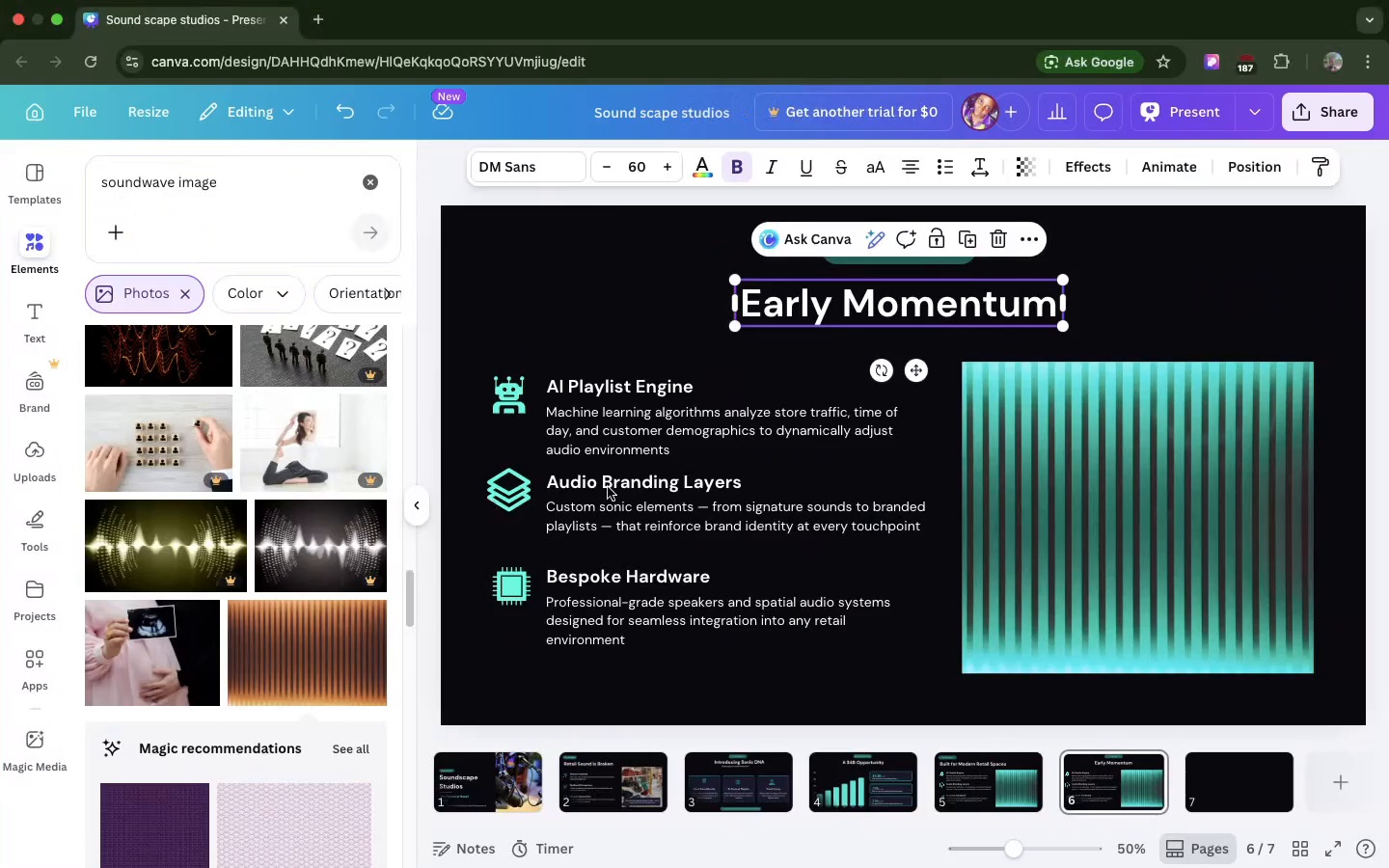 
left_click([612, 483])
 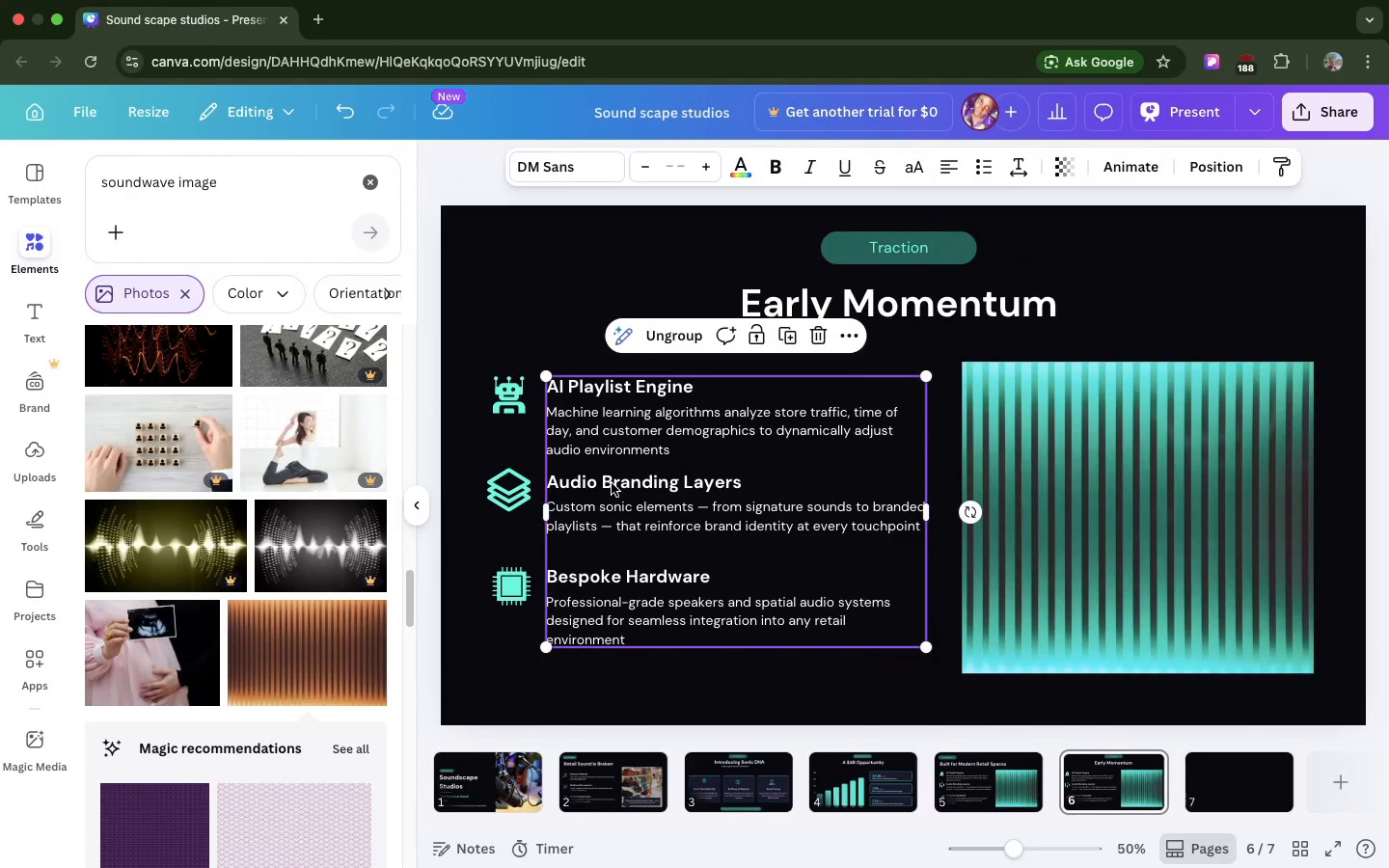 
key(Backspace)
 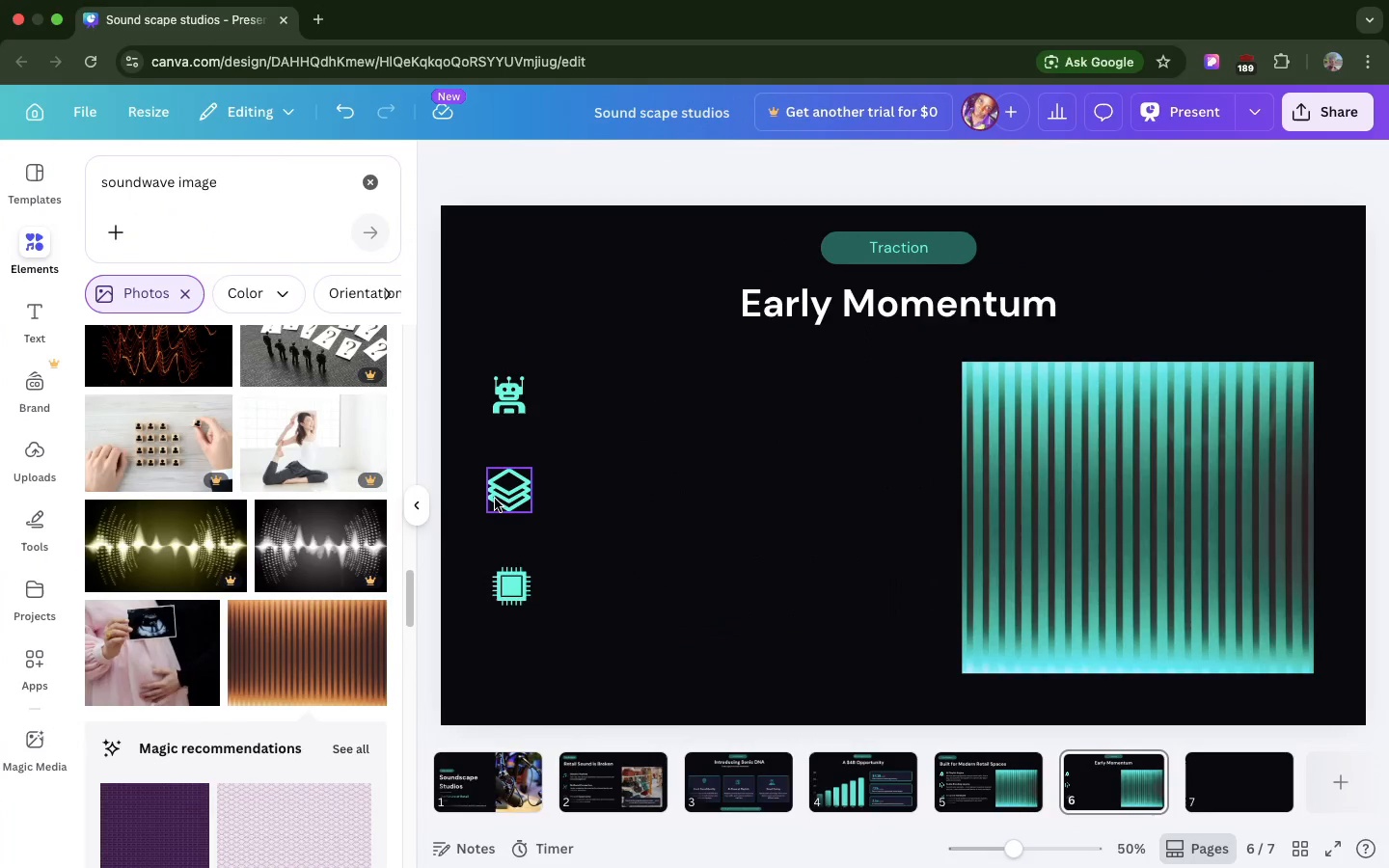 
left_click([496, 499])
 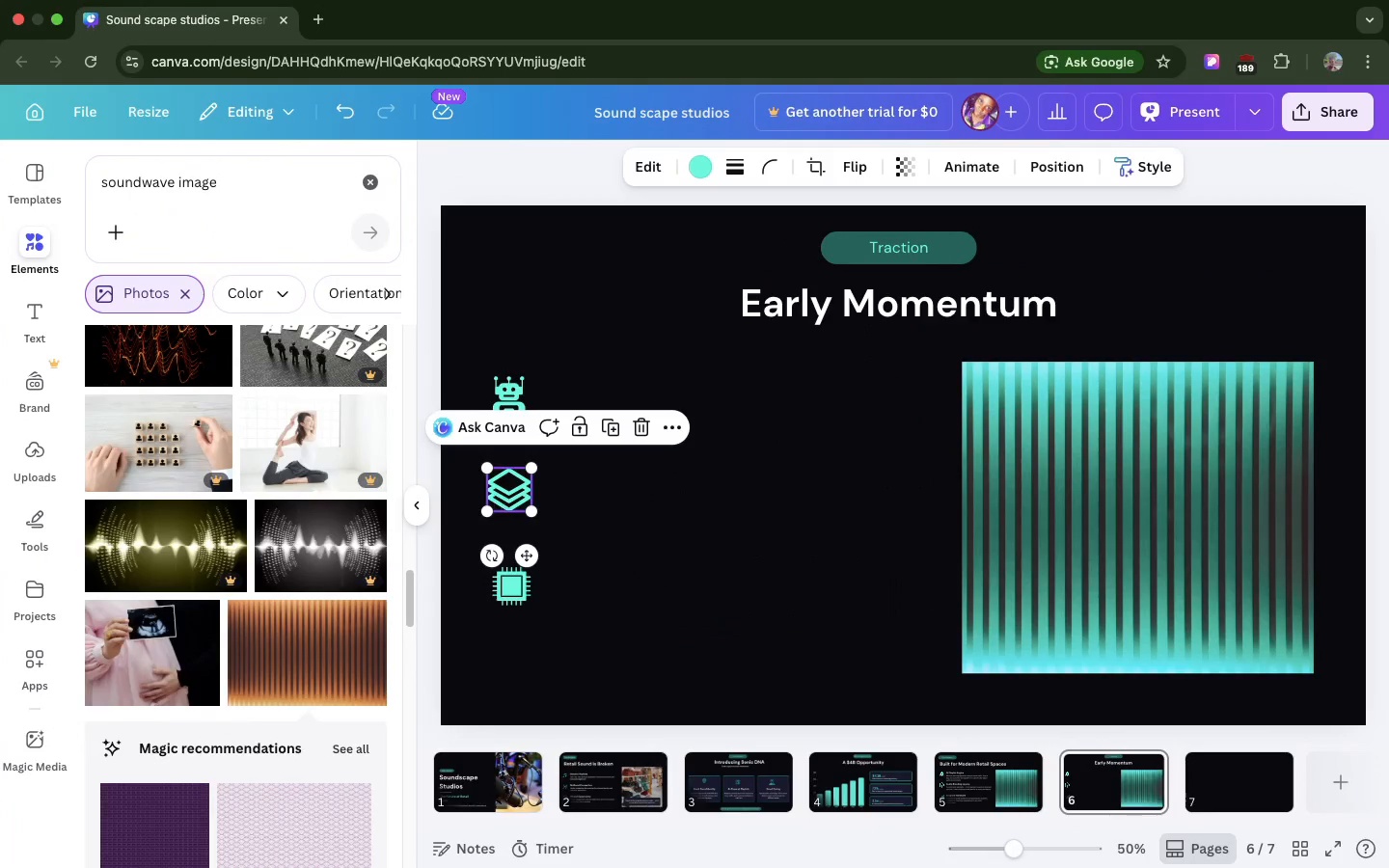 
key(Backspace)
 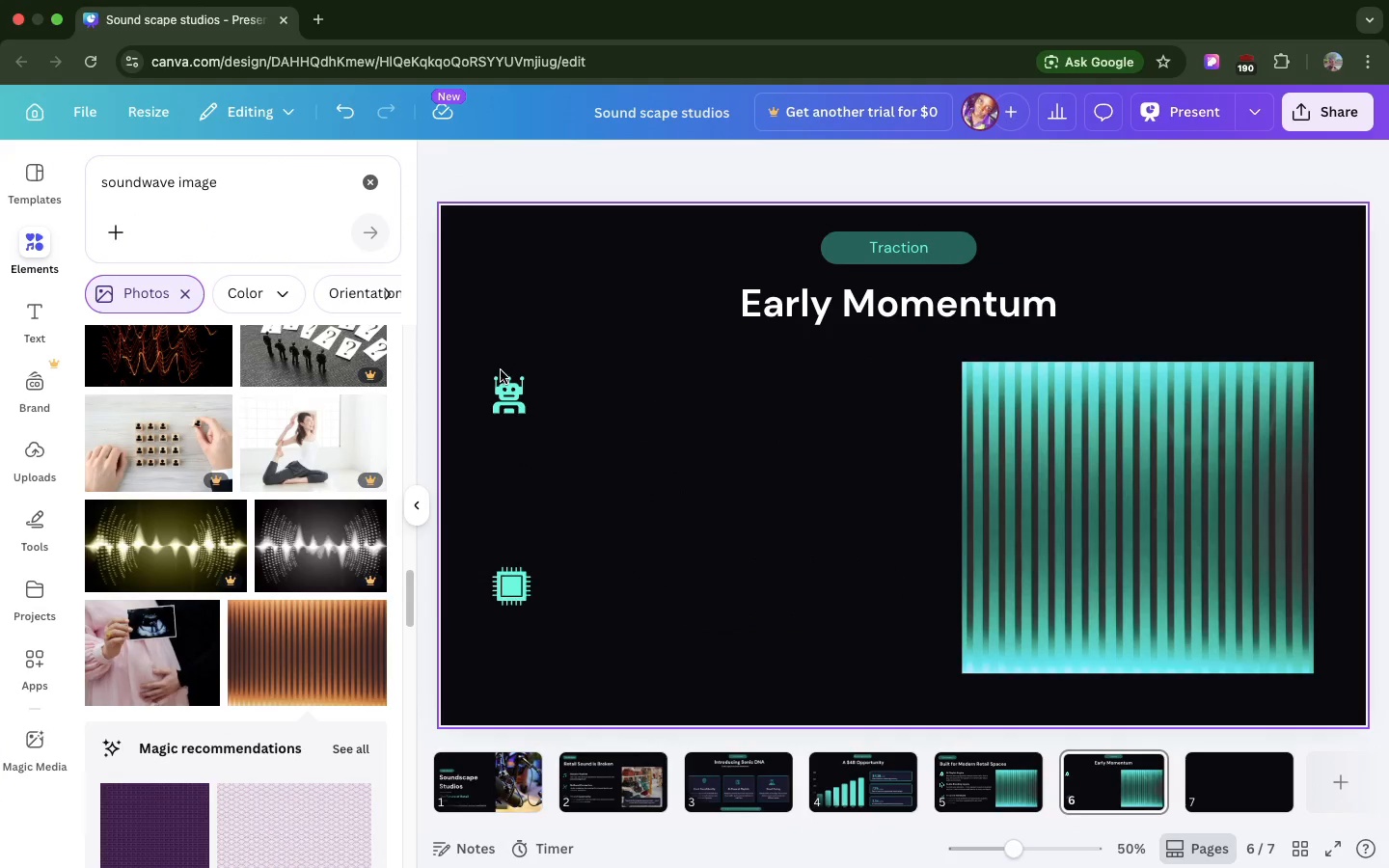 
left_click([504, 383])
 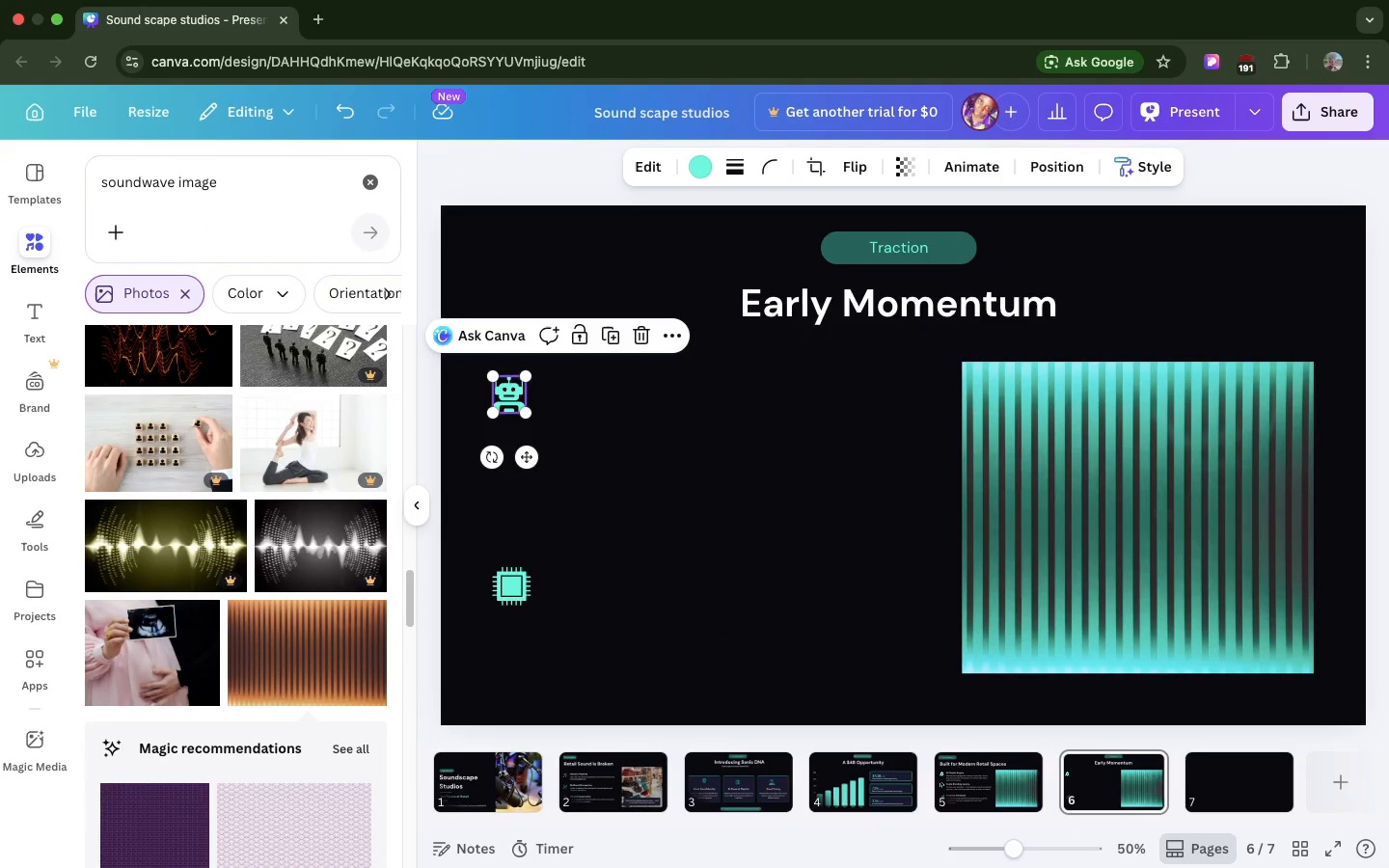 
key(Backspace)
 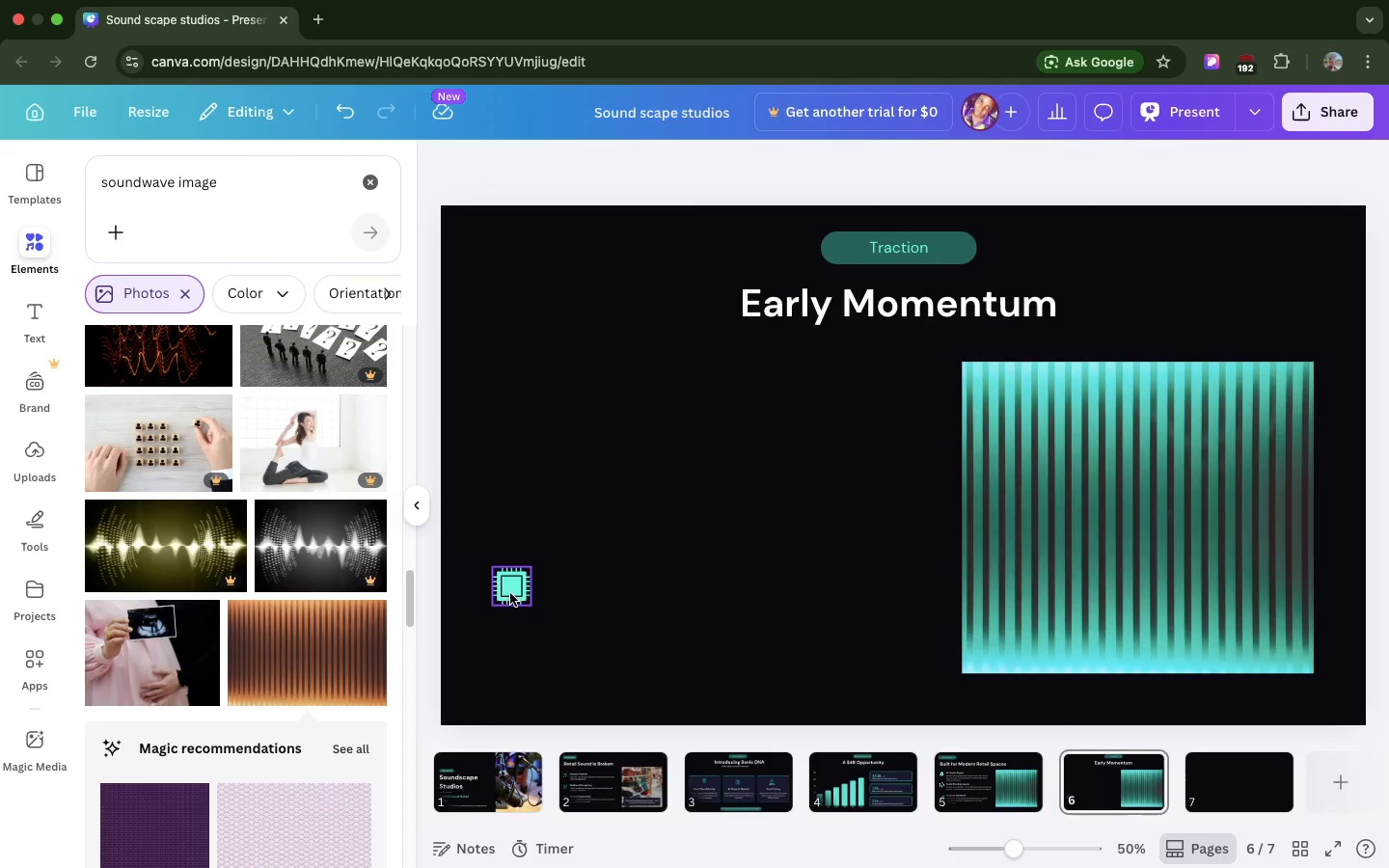 
left_click([511, 594])
 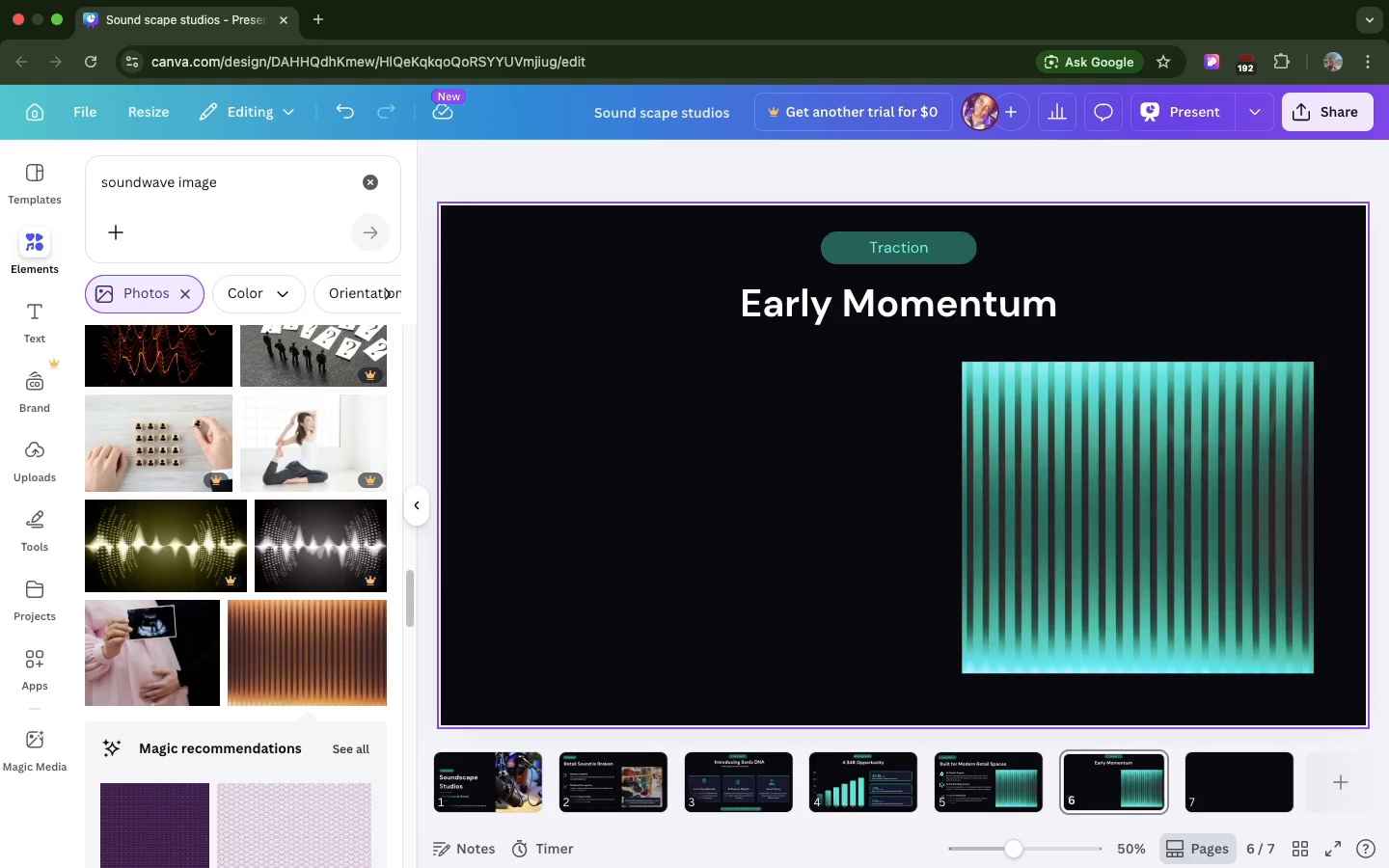 
key(Backspace)
 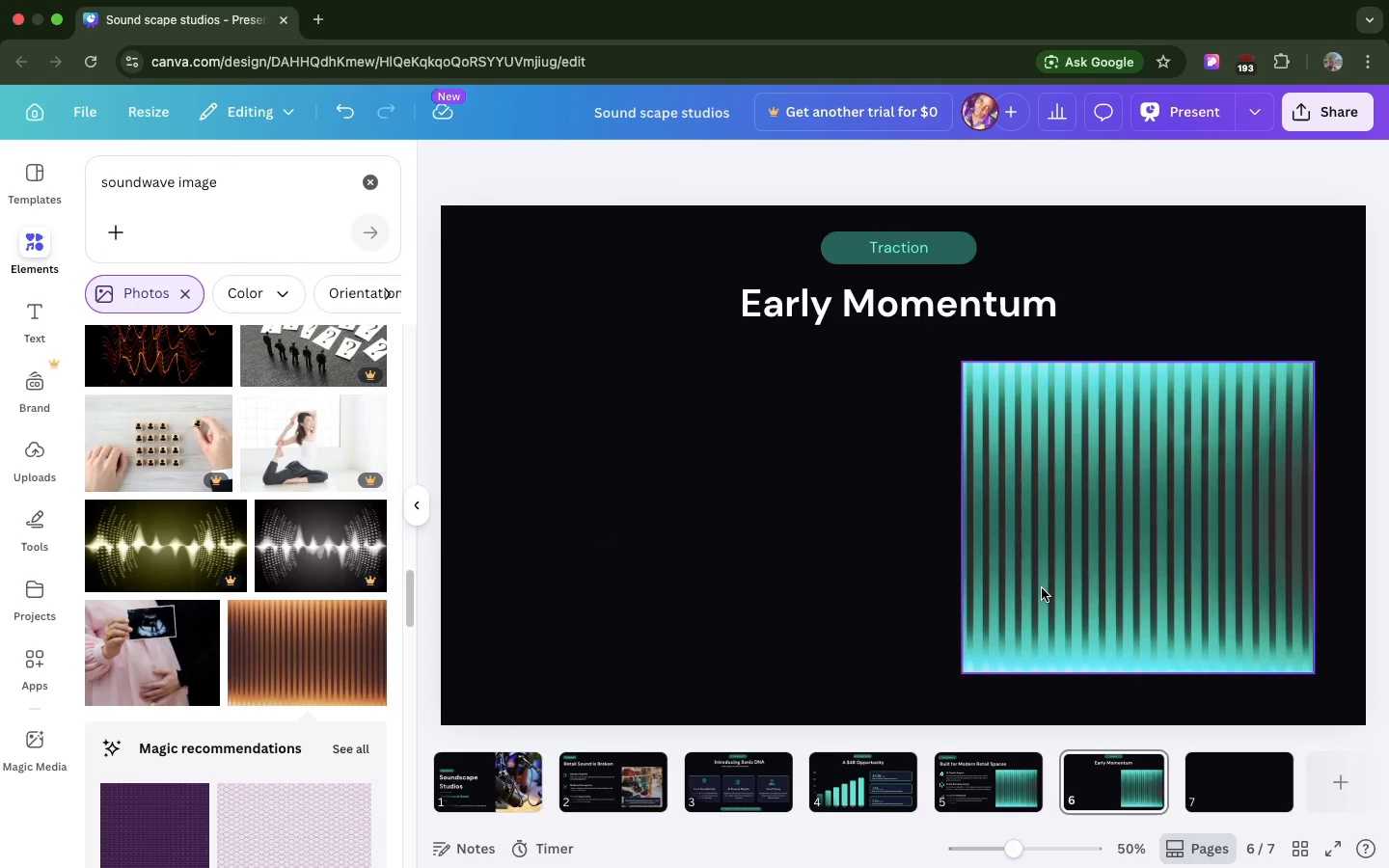 
left_click([1042, 588])
 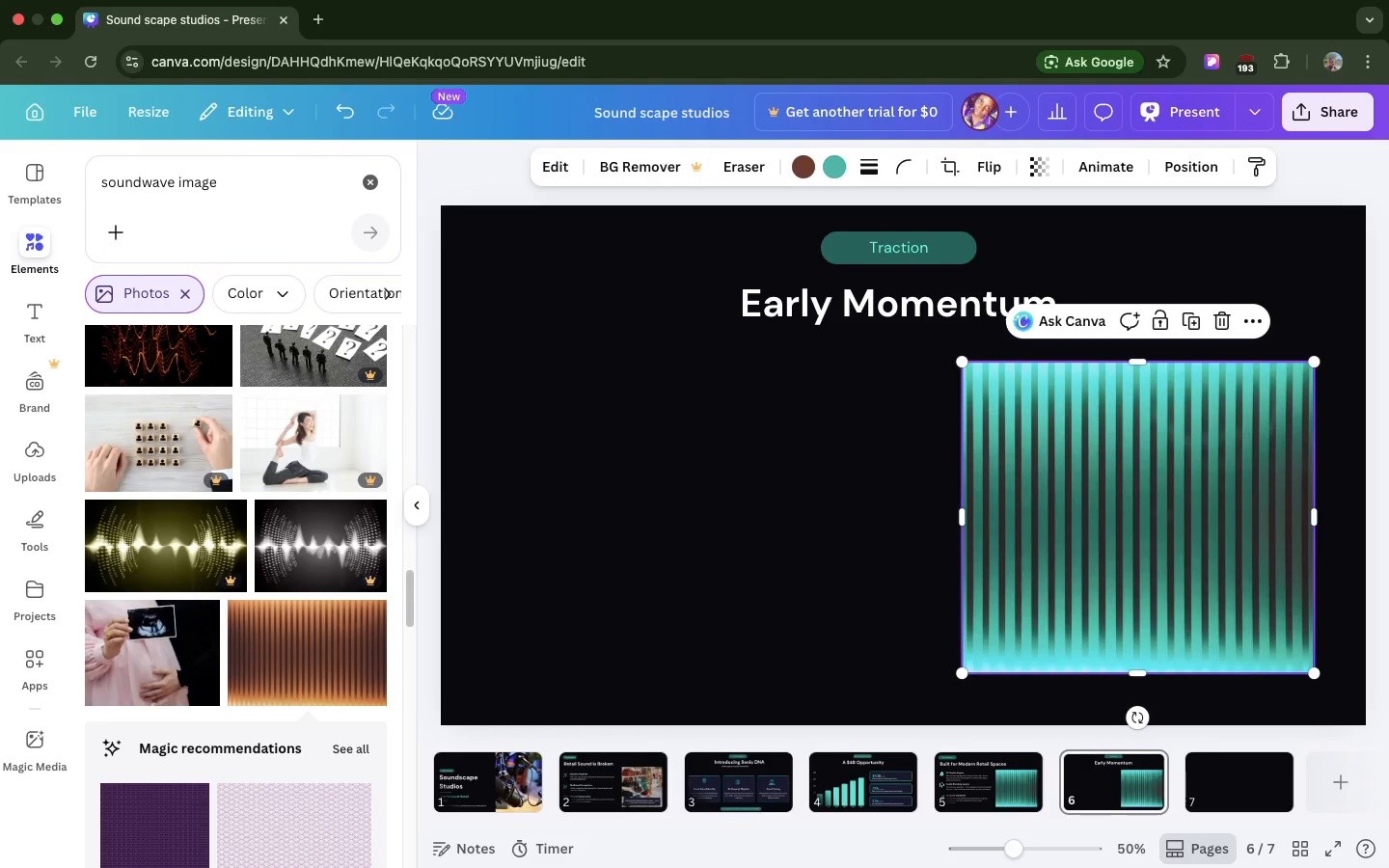 
key(Backspace)
 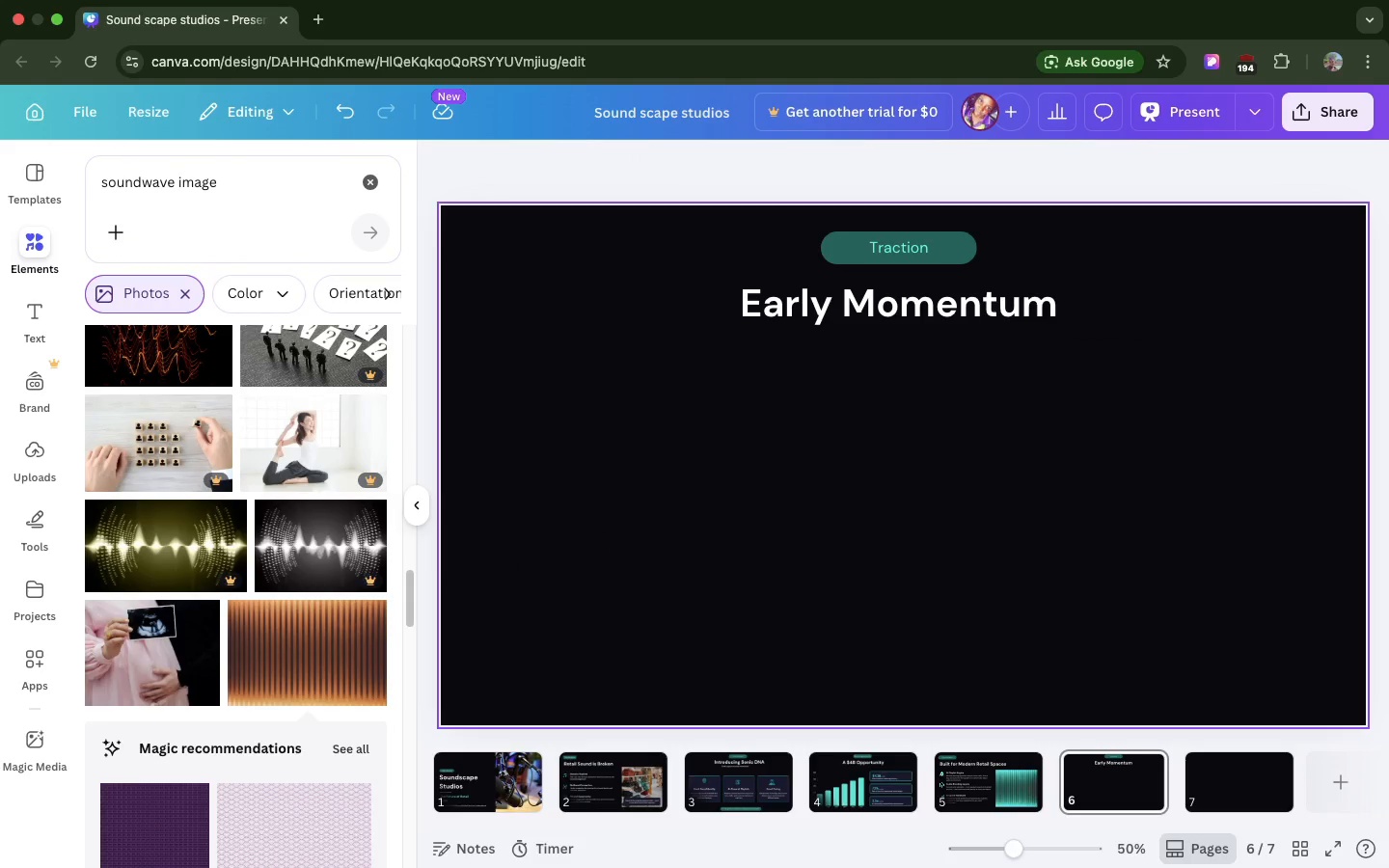 
wait(10.24)
 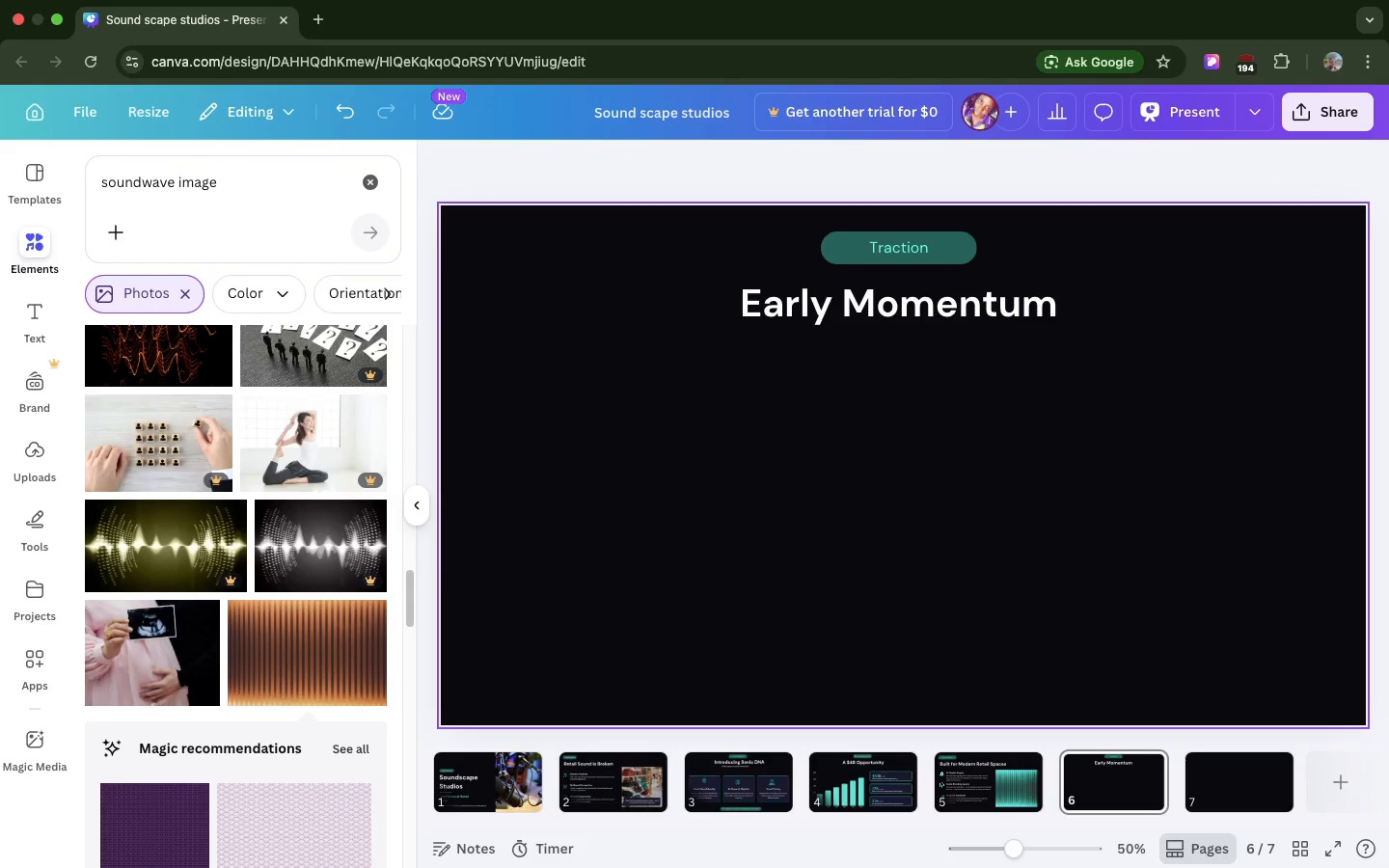 
left_click([451, 492])
 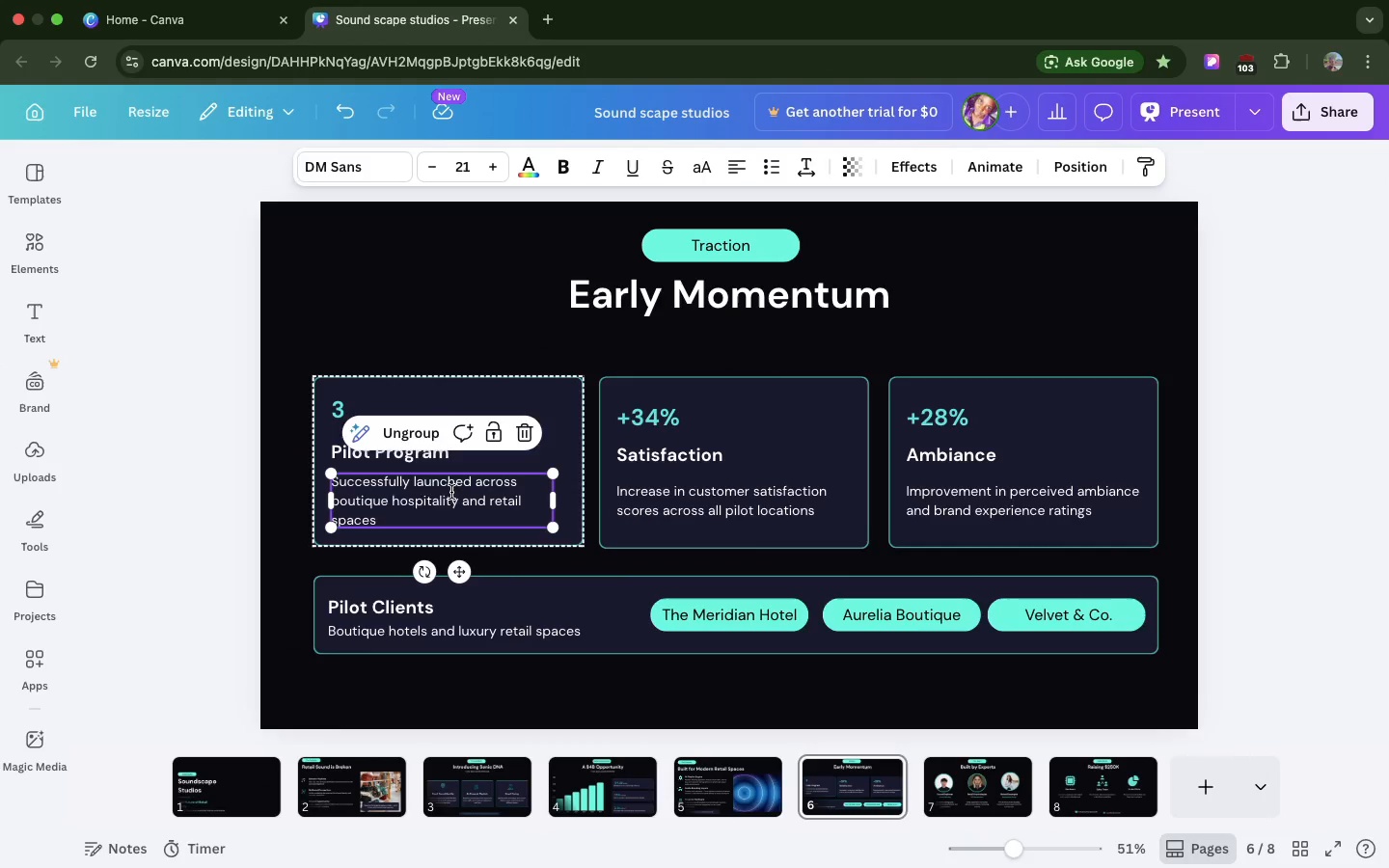 
double_click([451, 492])
 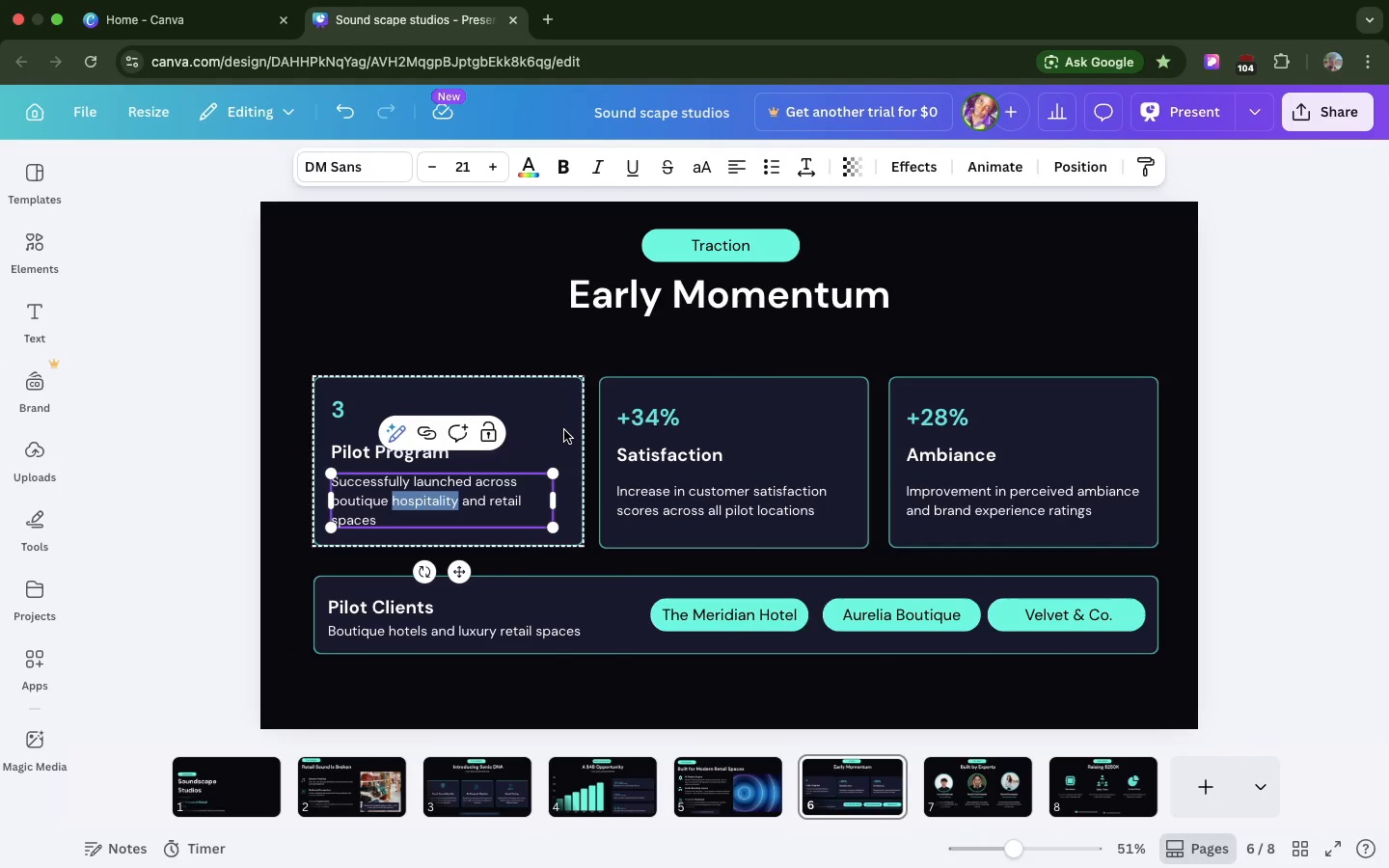 
left_click([563, 430])
 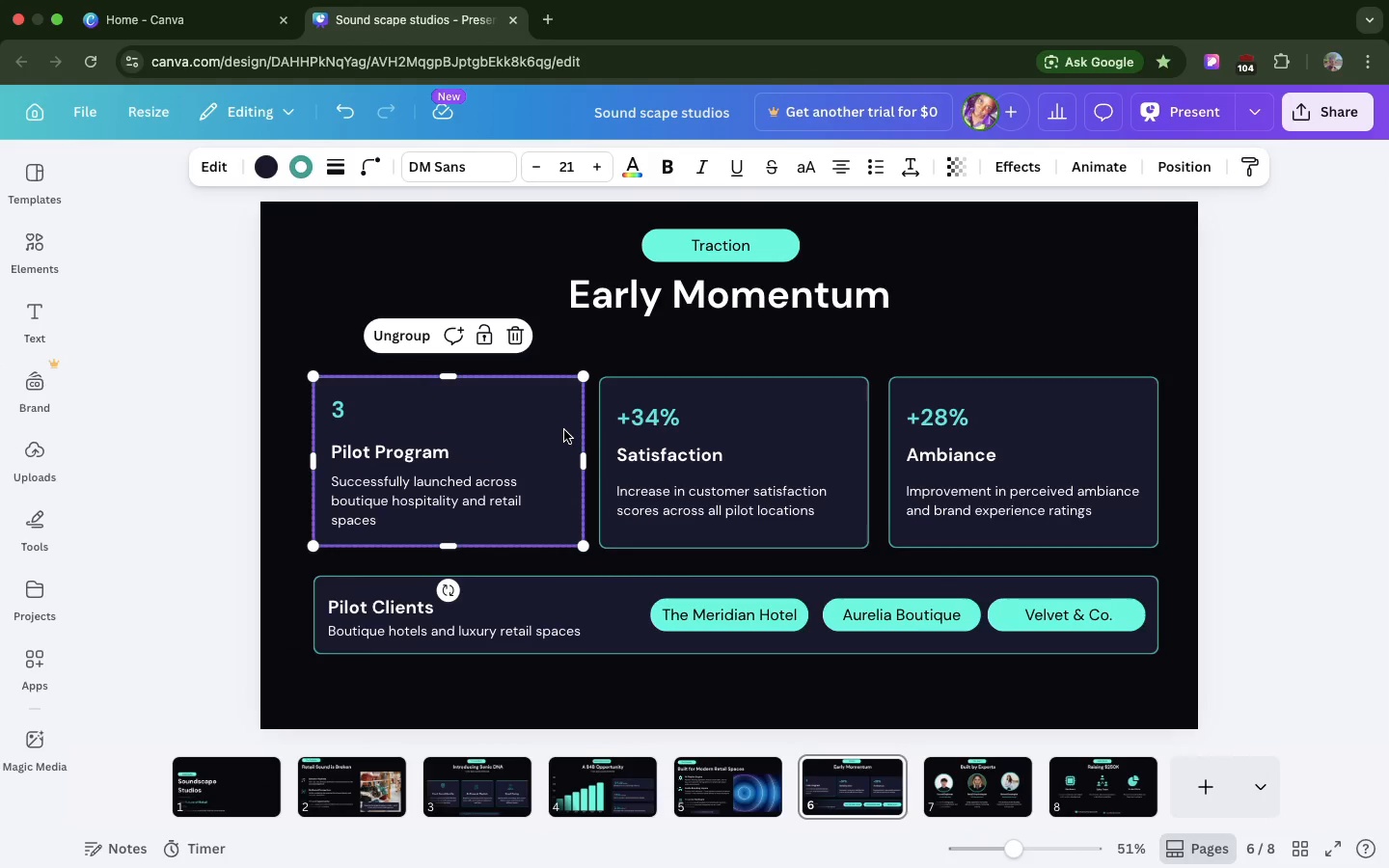 
key(Meta+C)
 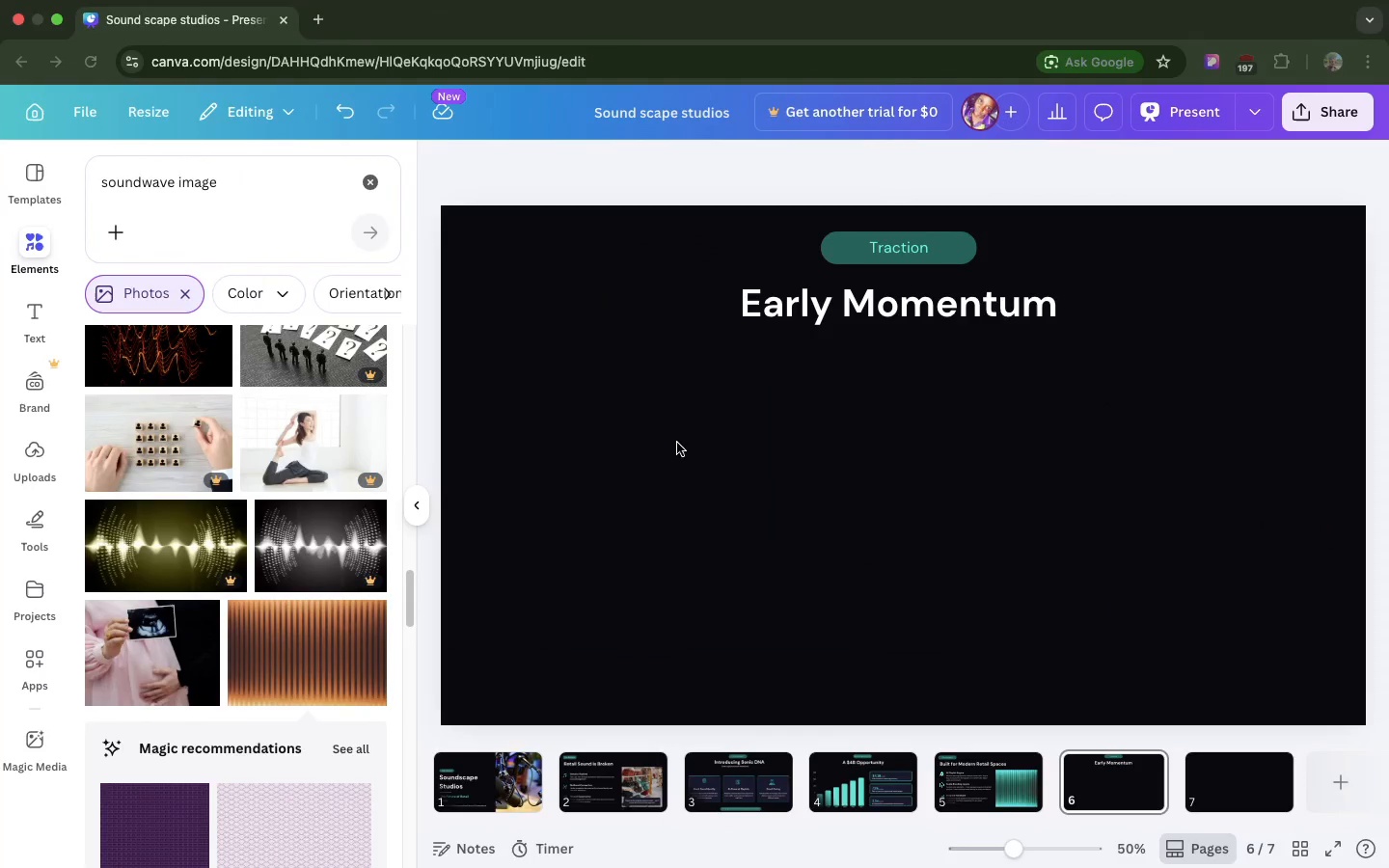 
left_click([640, 466])
 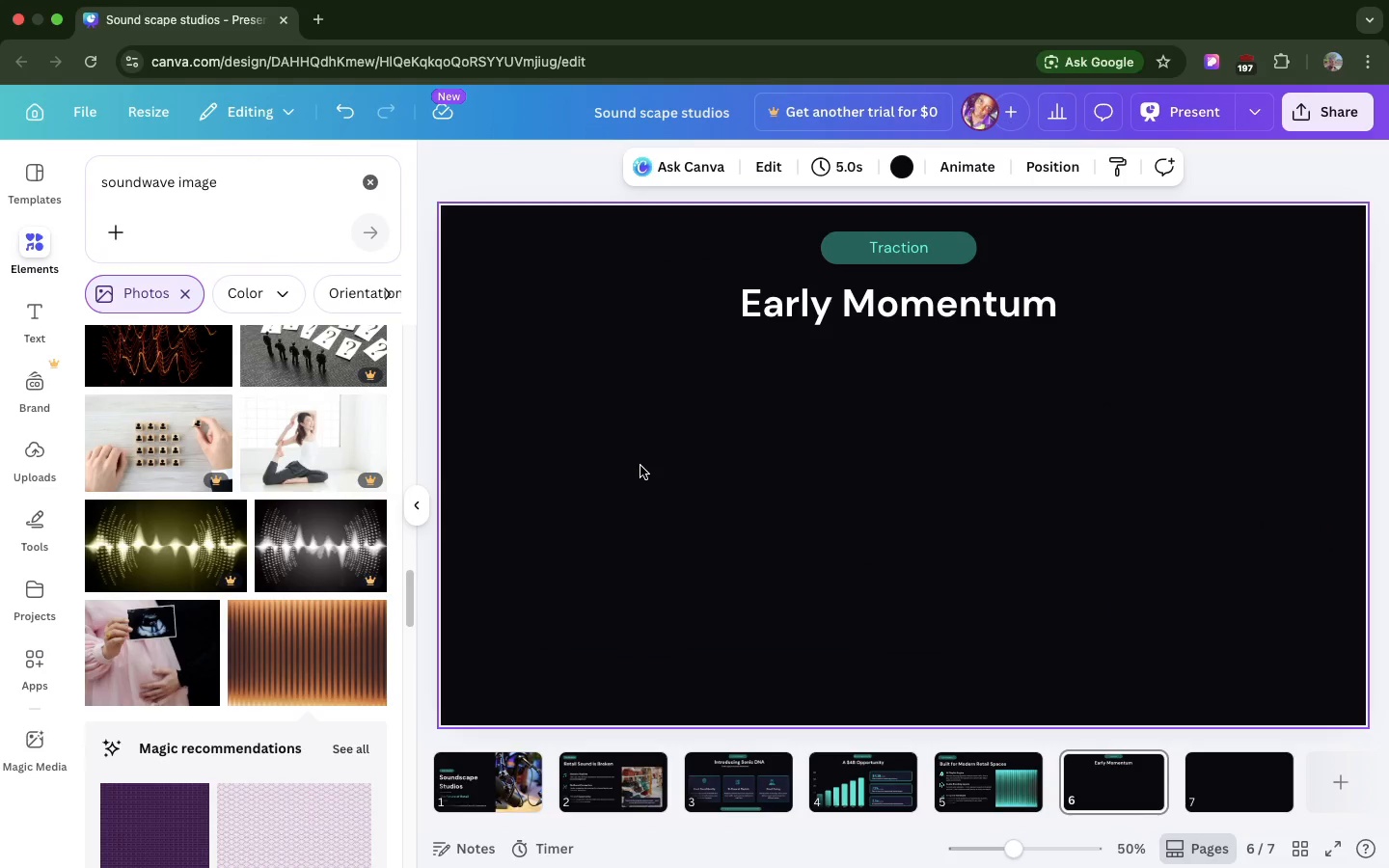 
key(Meta+V)
 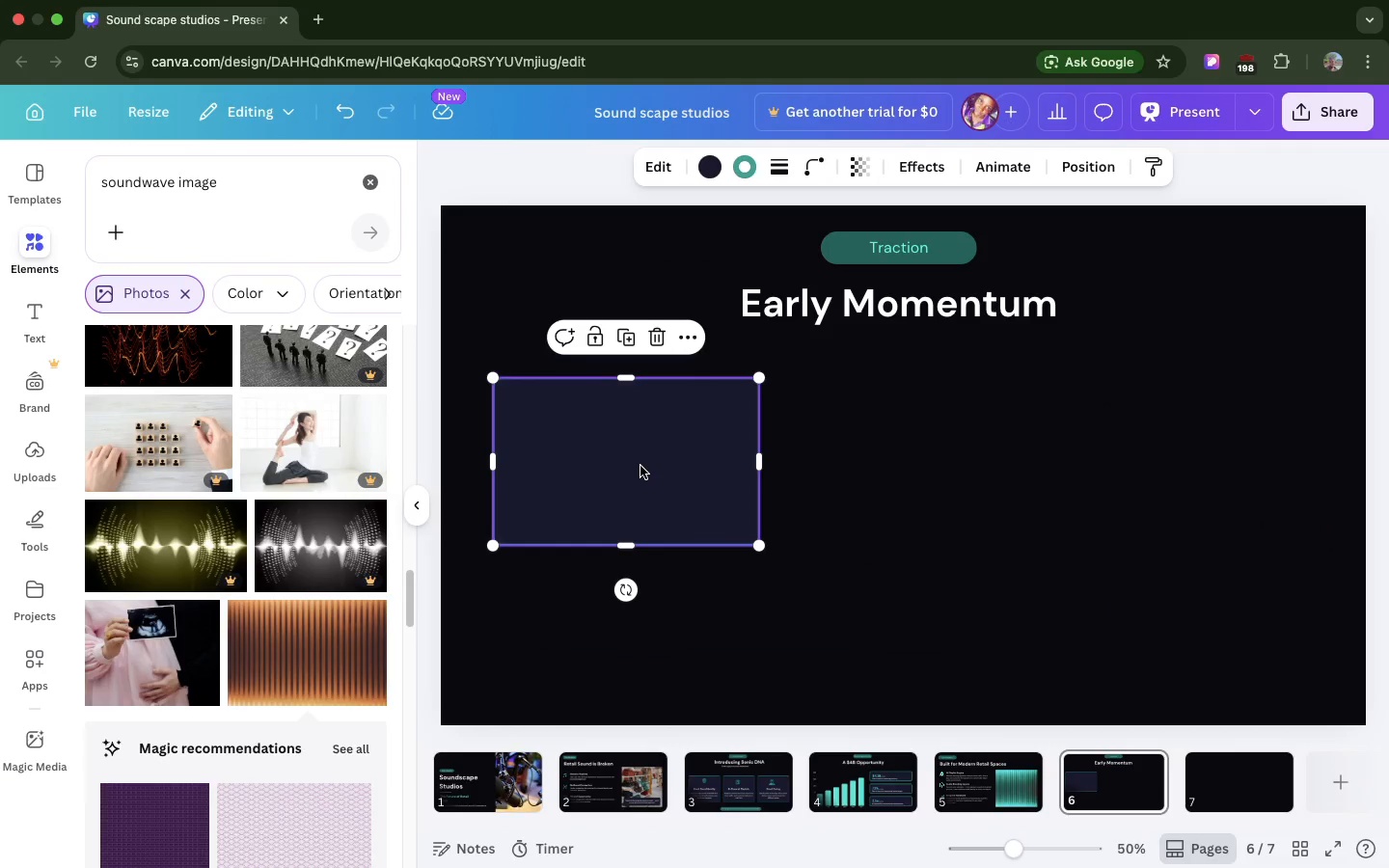 
key(Meta+Z)
 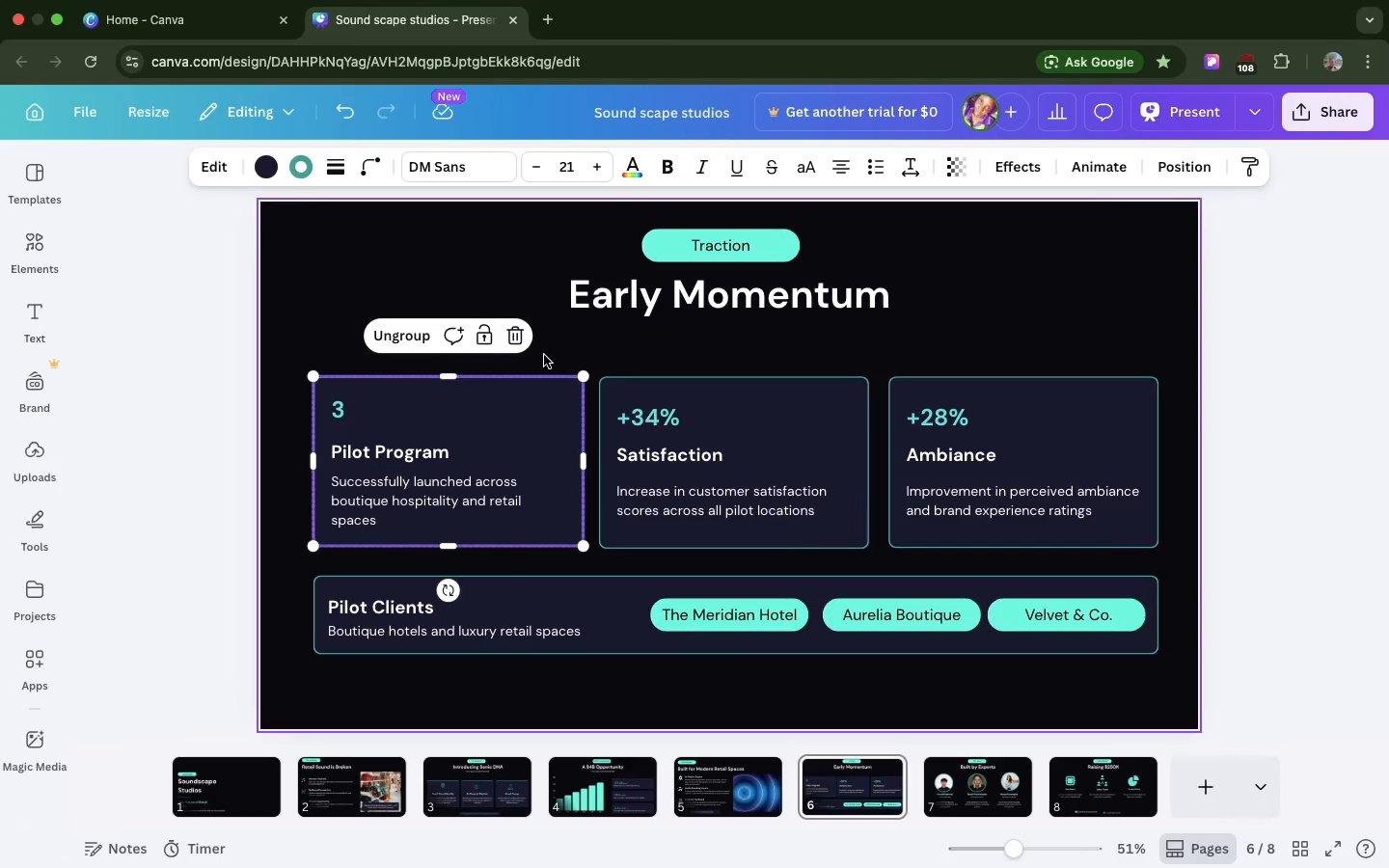 
left_click([592, 348])
 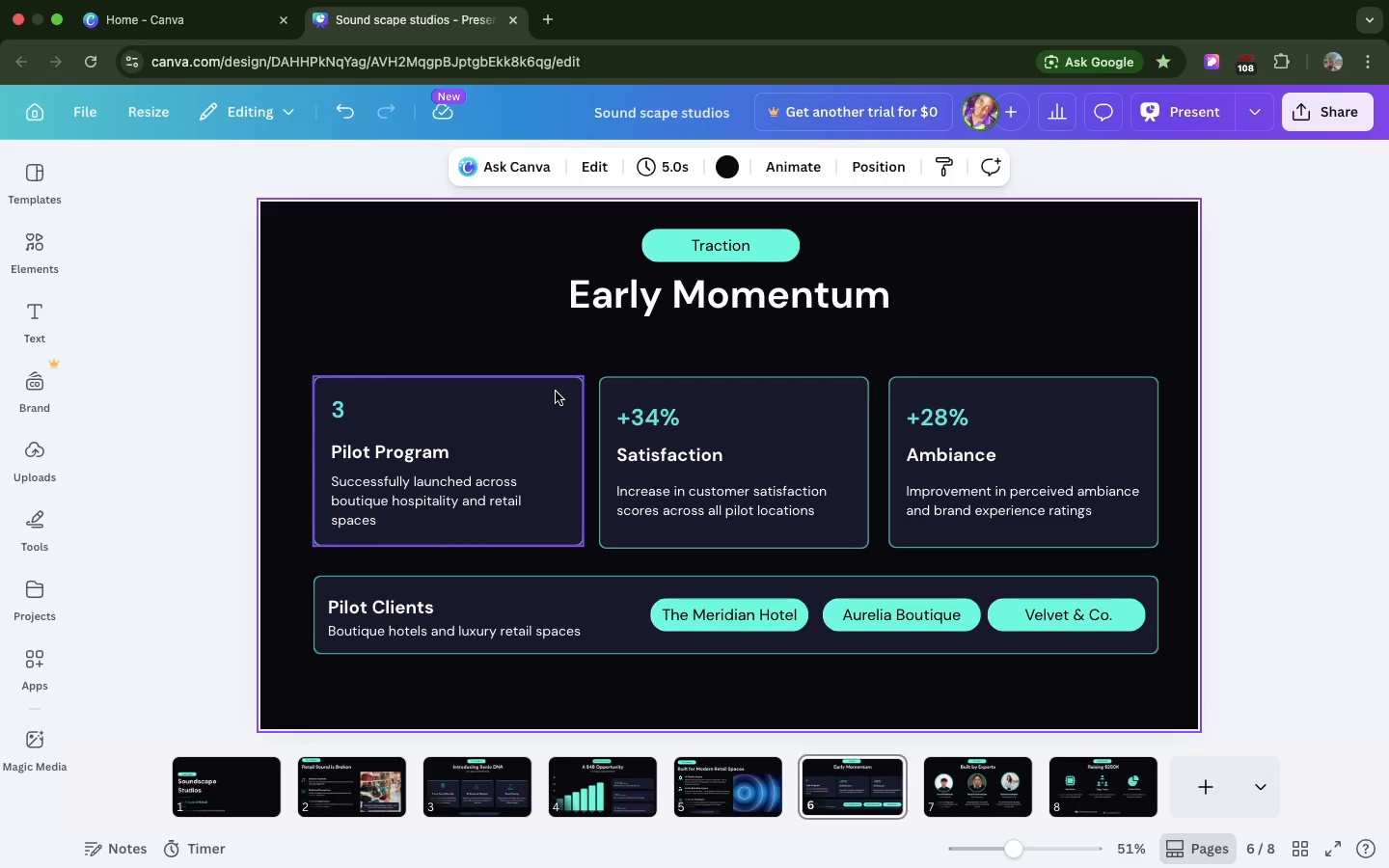 
left_click([556, 392])
 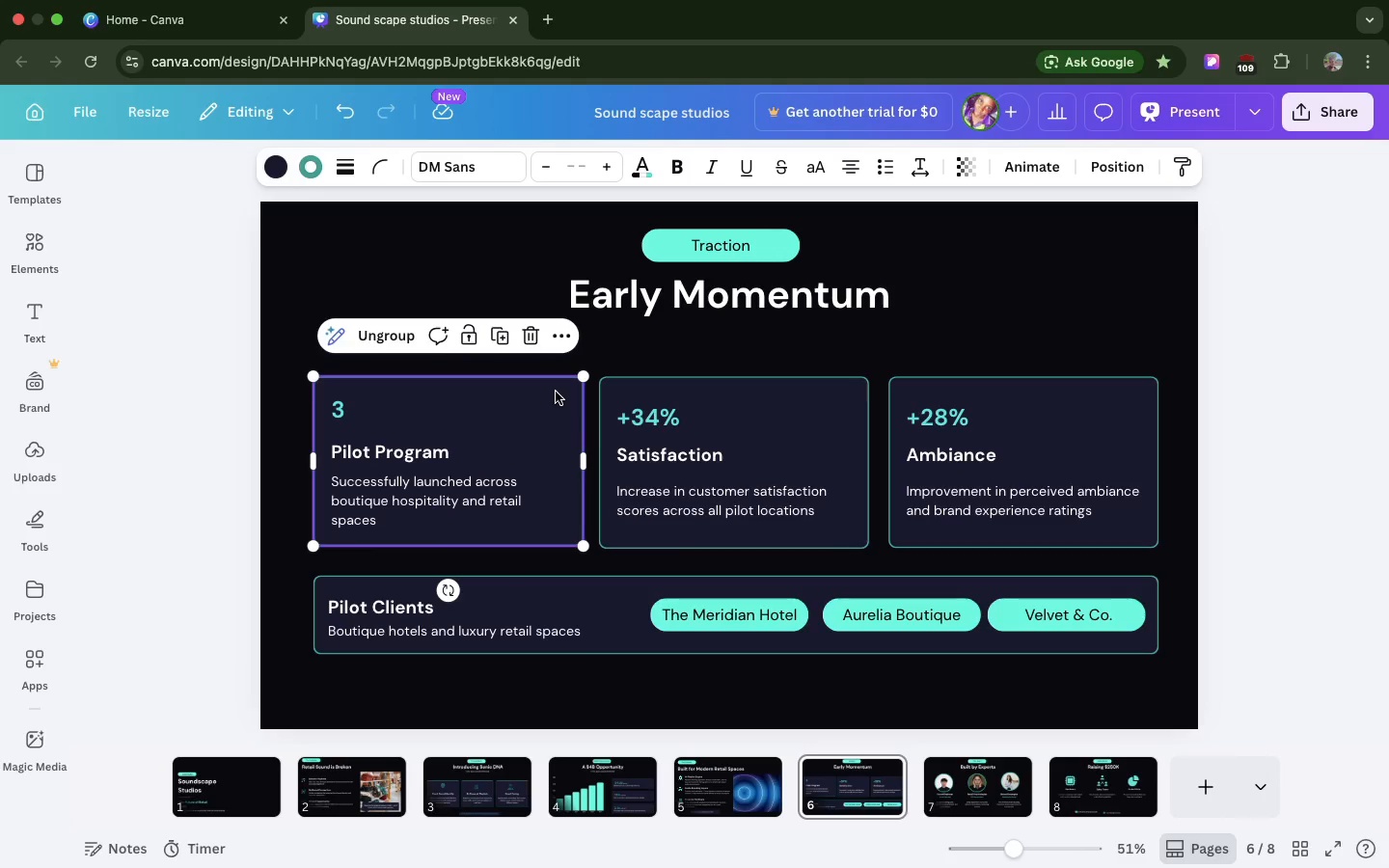 
key(Meta+C)
 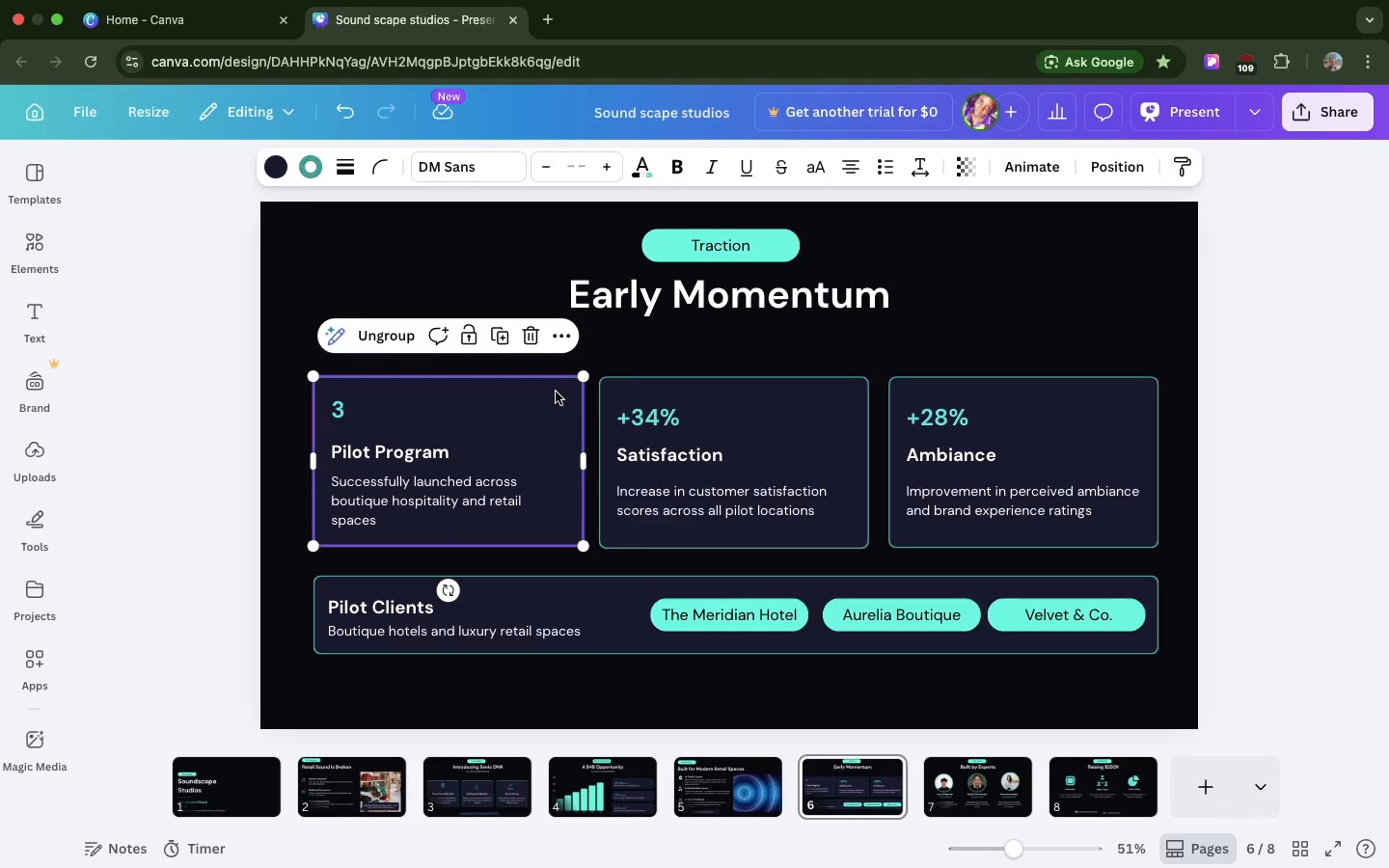 
right_click([556, 392])
 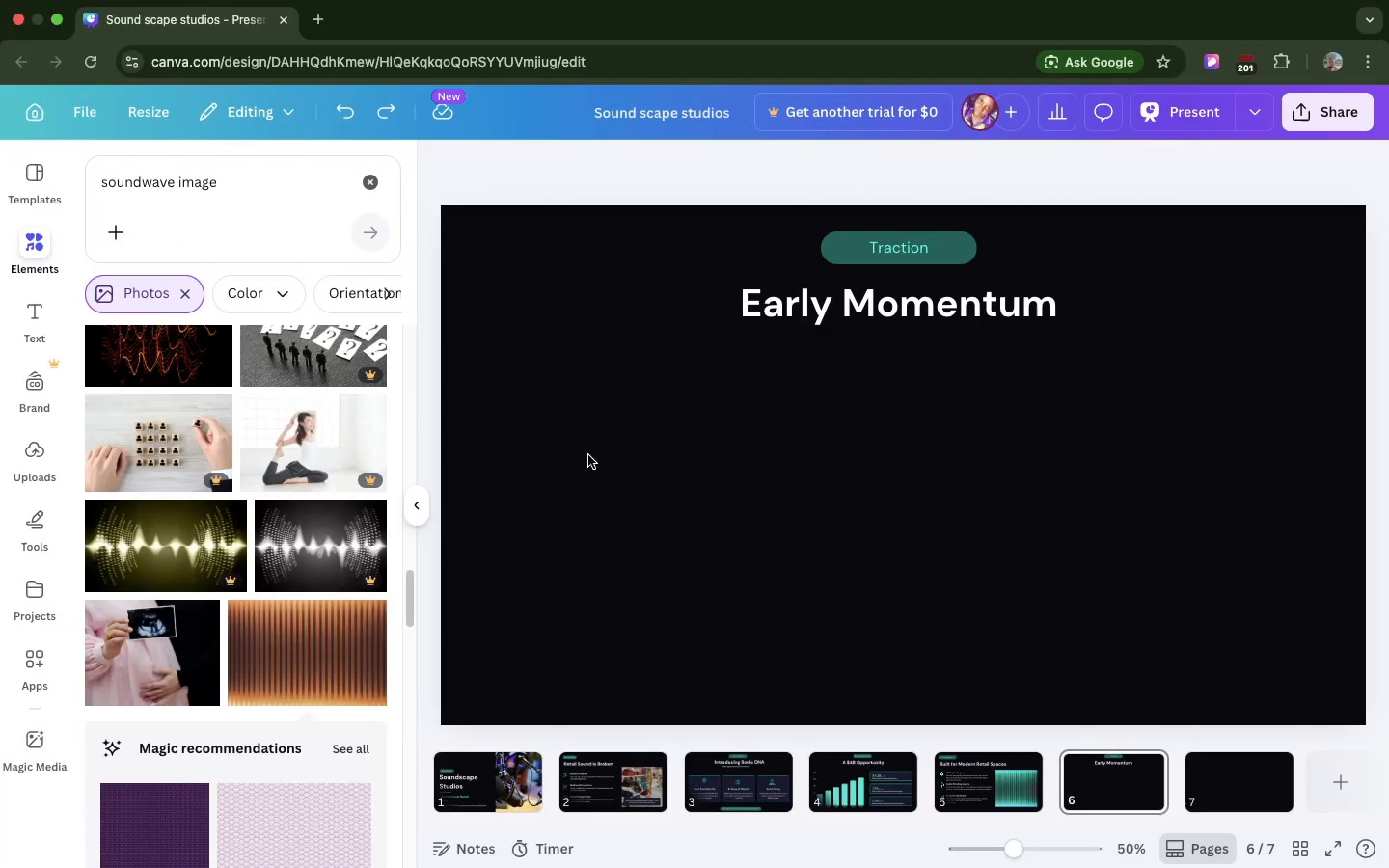 
left_click([588, 455])
 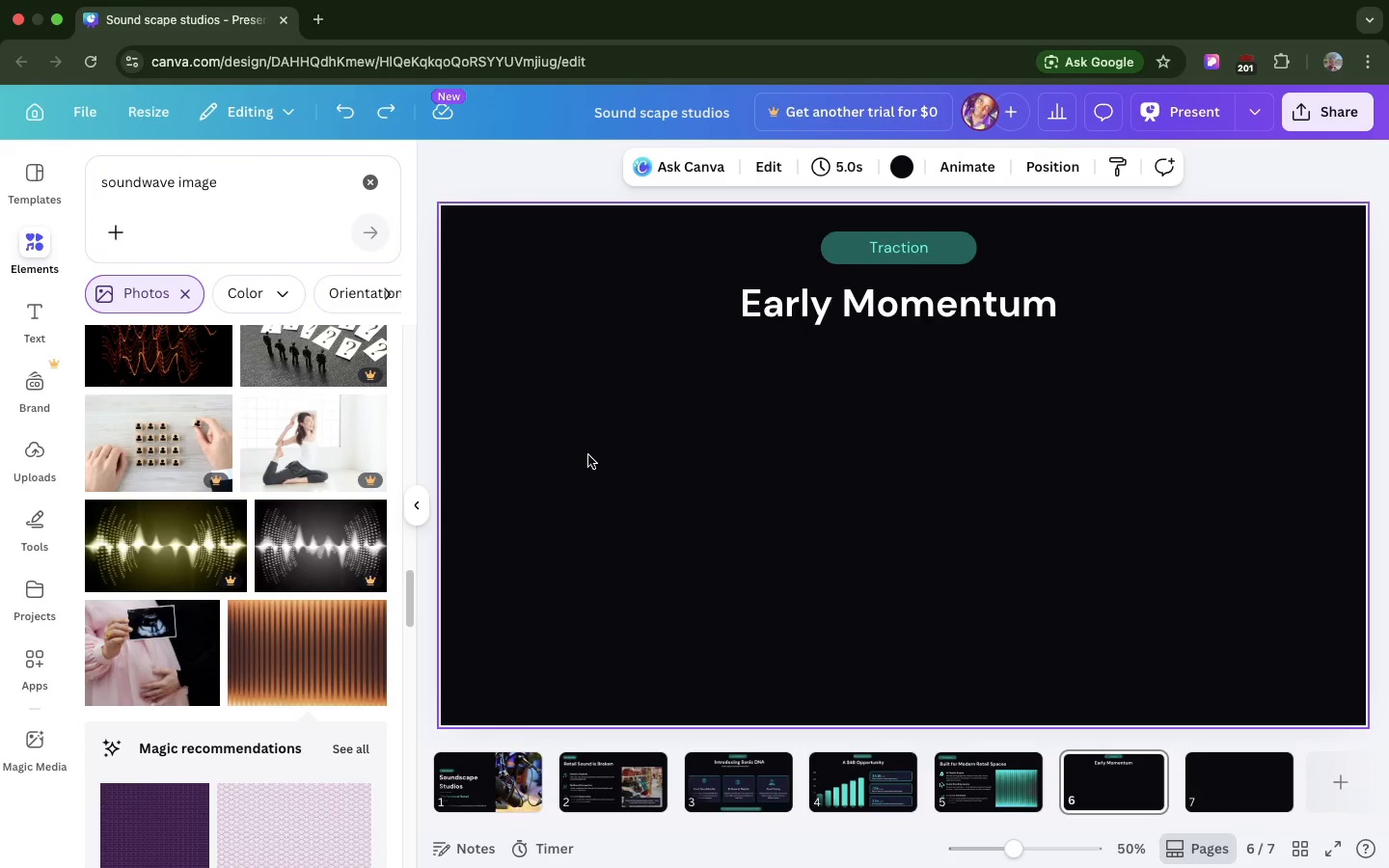 
key(Meta+V)
 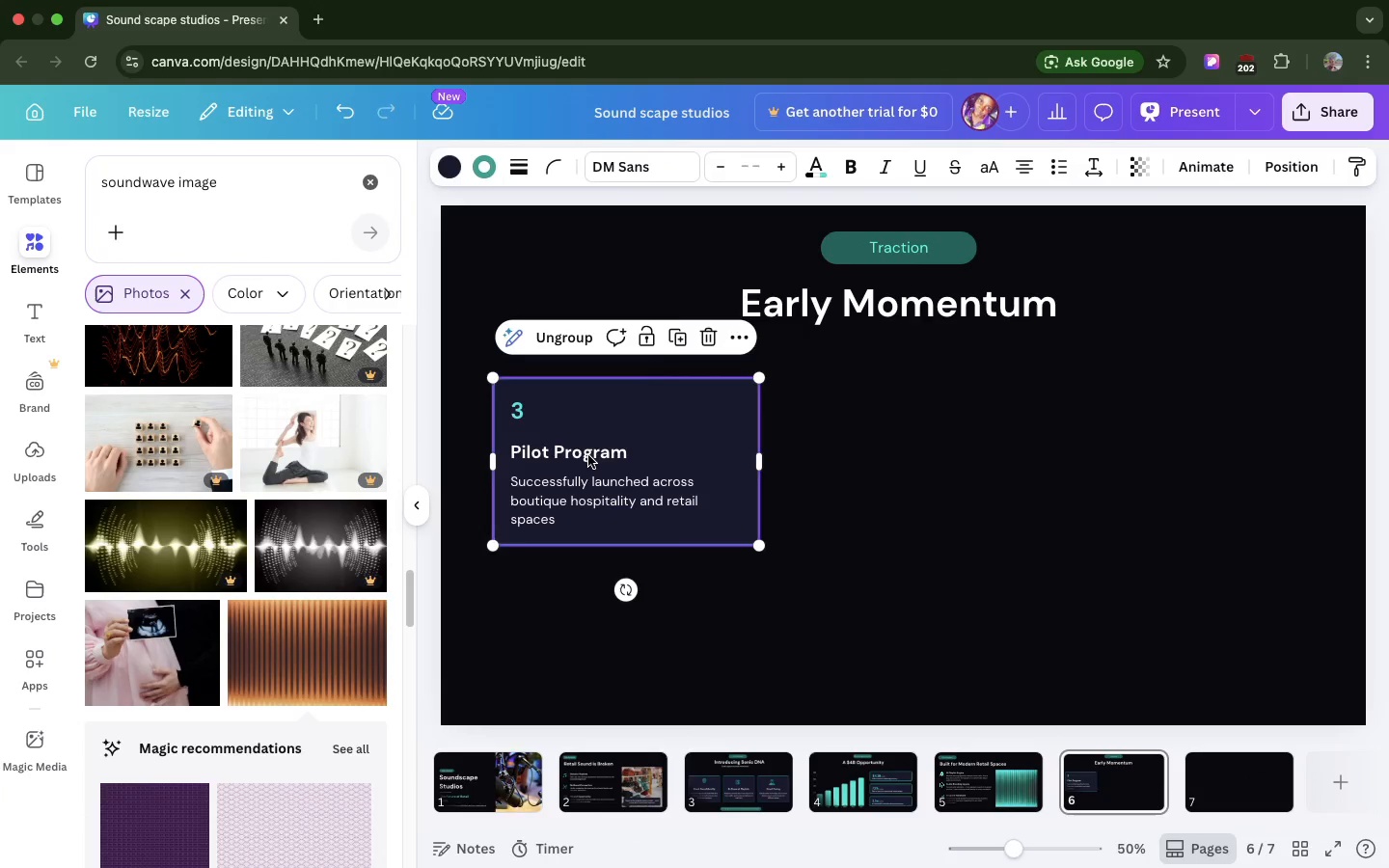 
left_click_drag(start_coordinate=[588, 455], to_coordinate=[586, 480])
 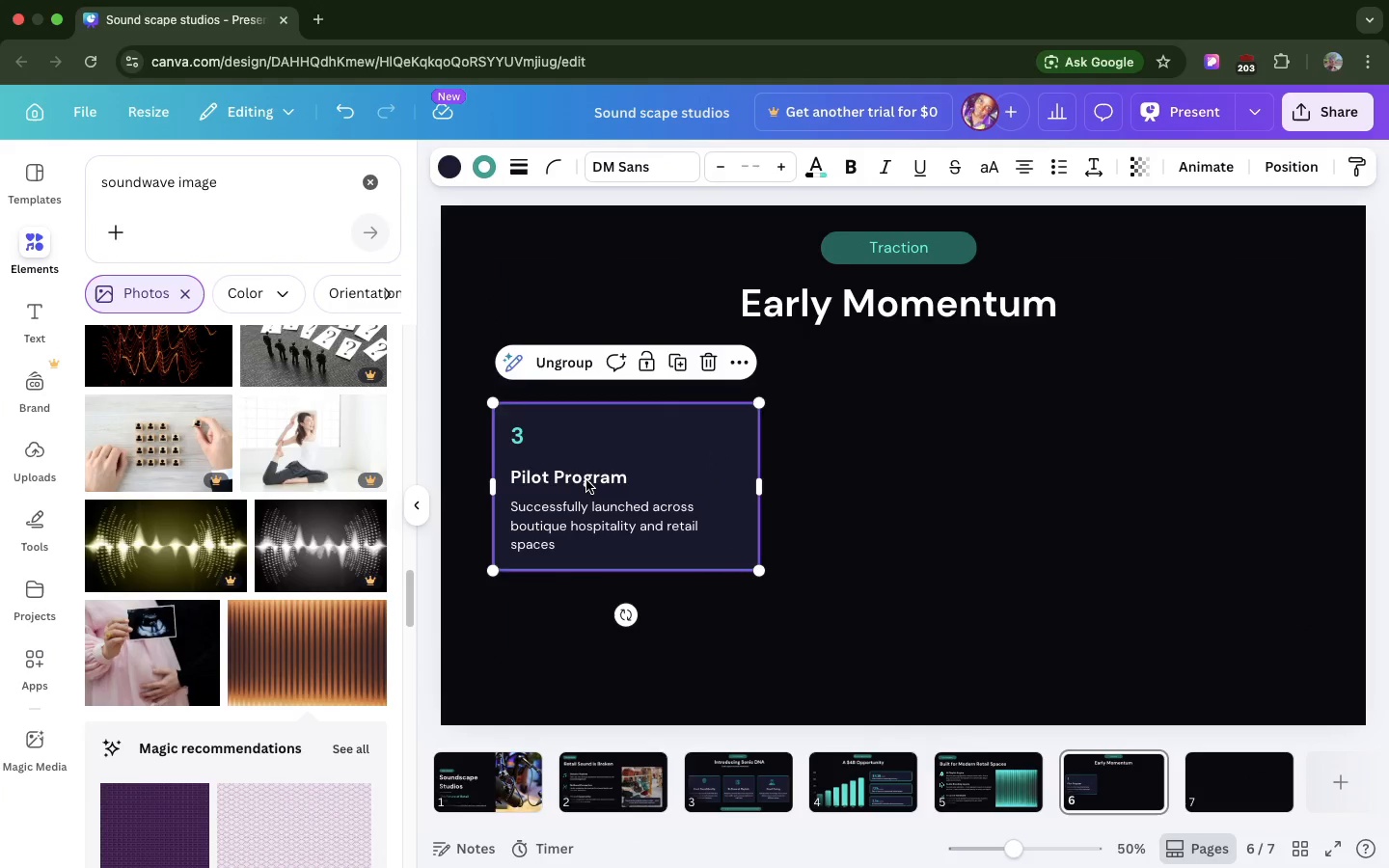 
key(Meta+D)
 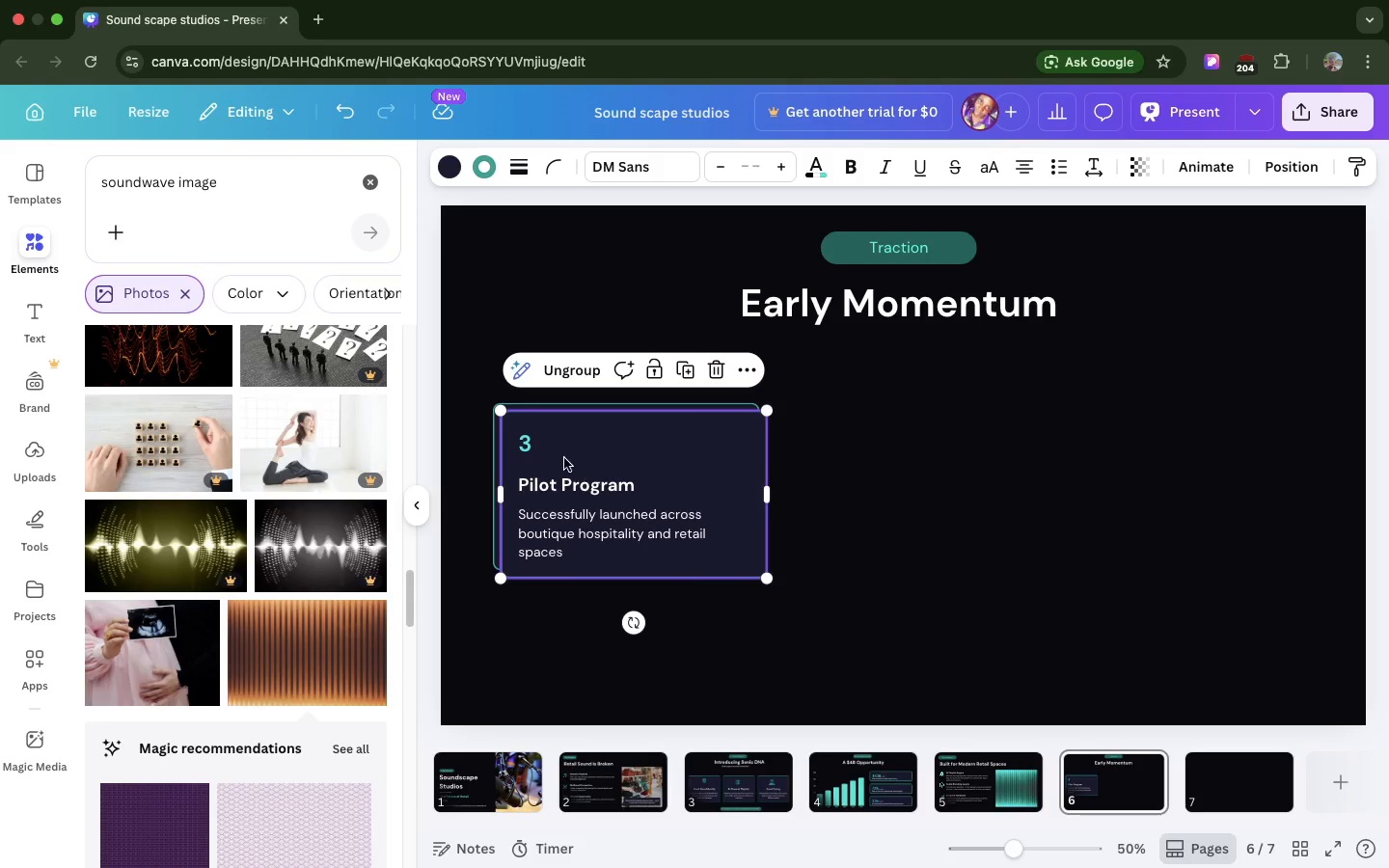 
left_click_drag(start_coordinate=[579, 459], to_coordinate=[857, 448])
 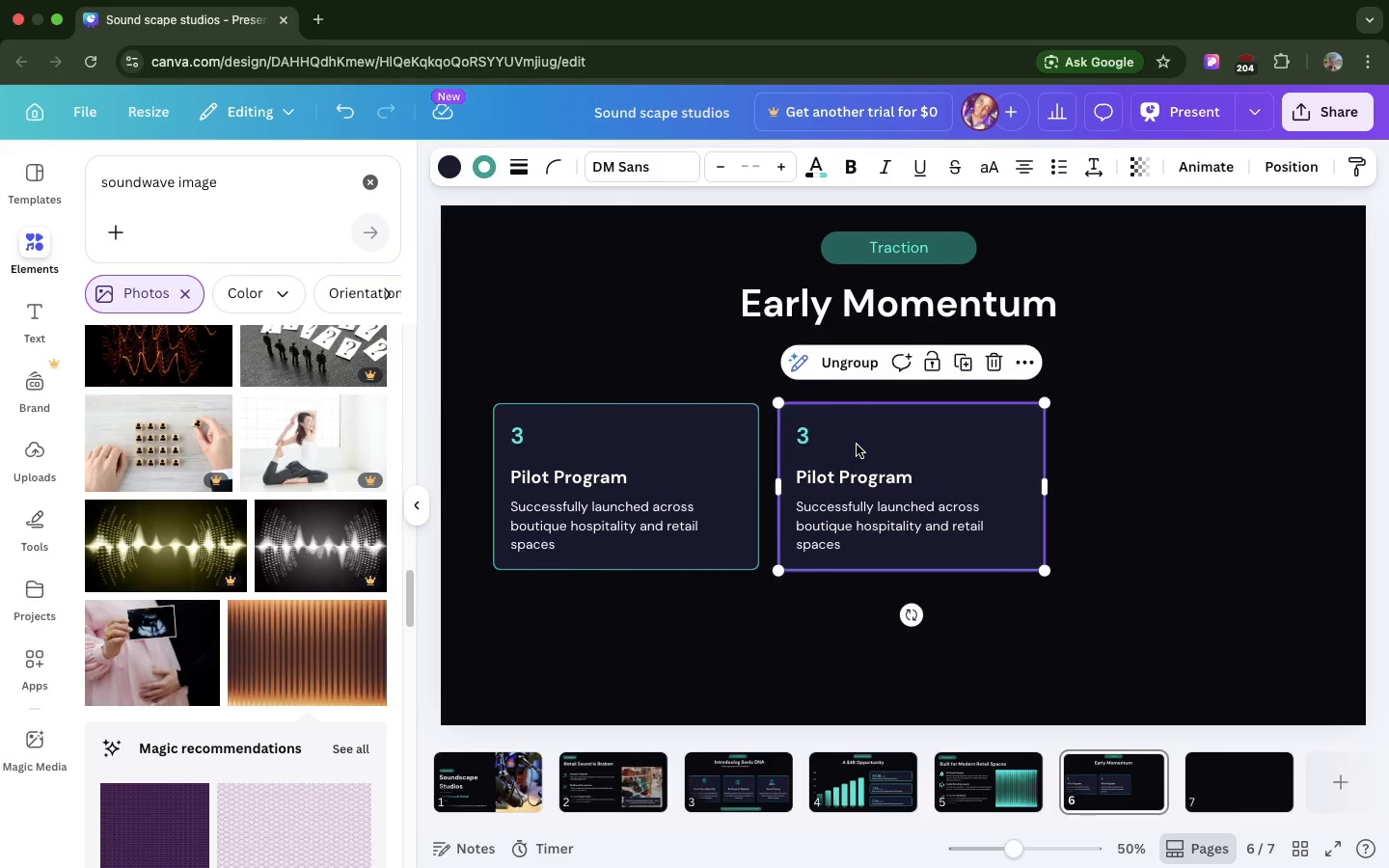 
key(Meta+D)
 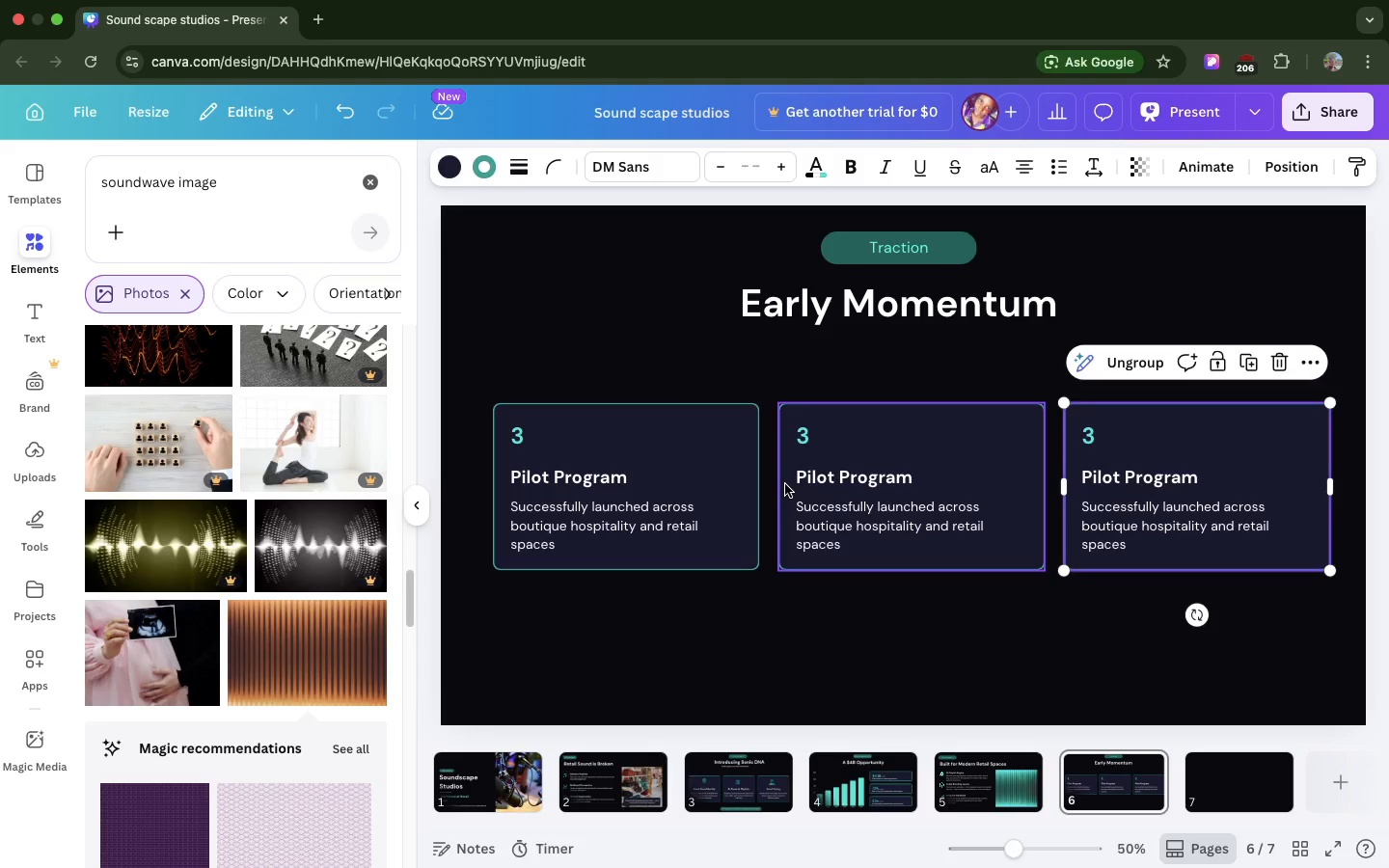 
wait(9.38)
 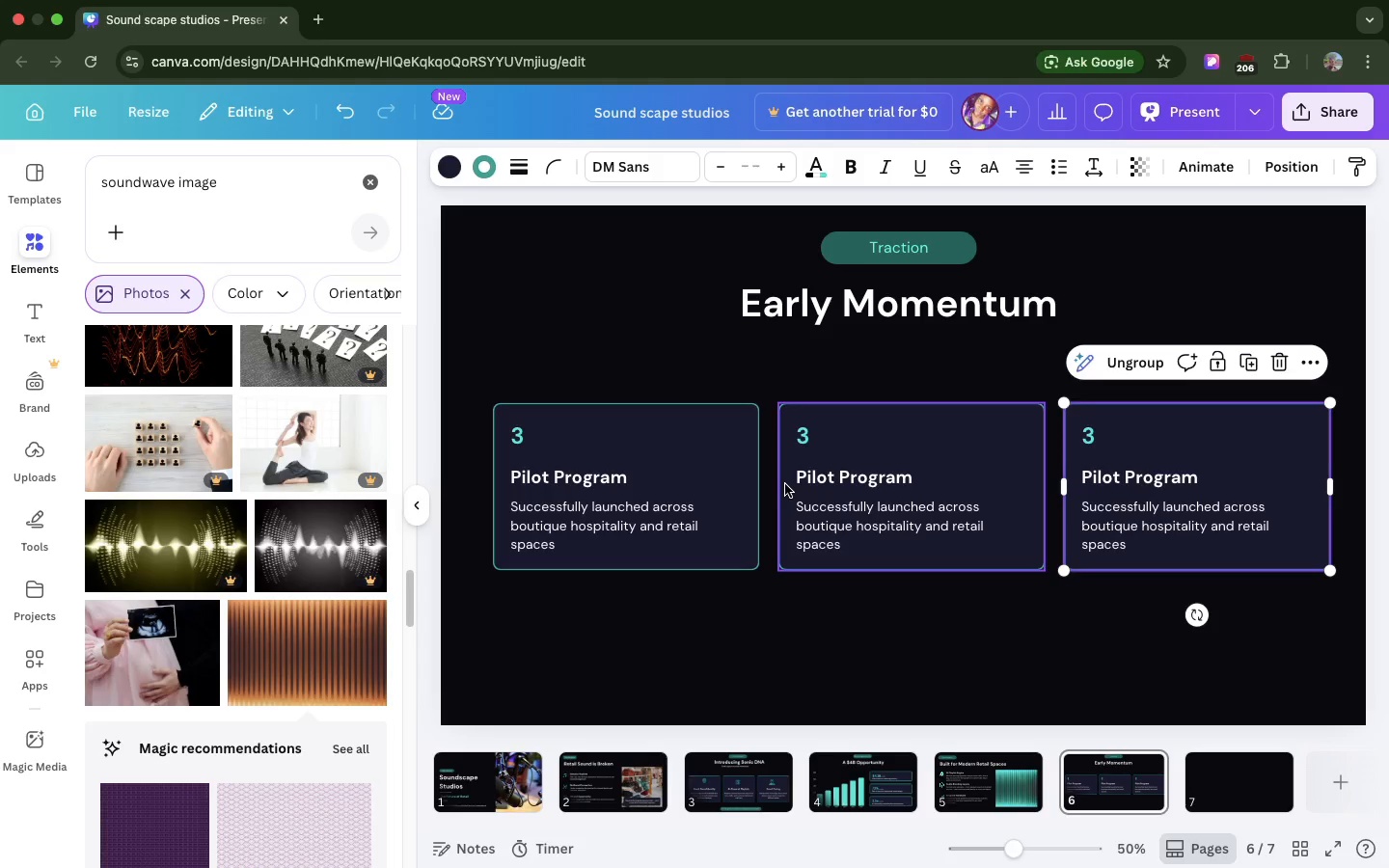 
left_click([979, 303])
 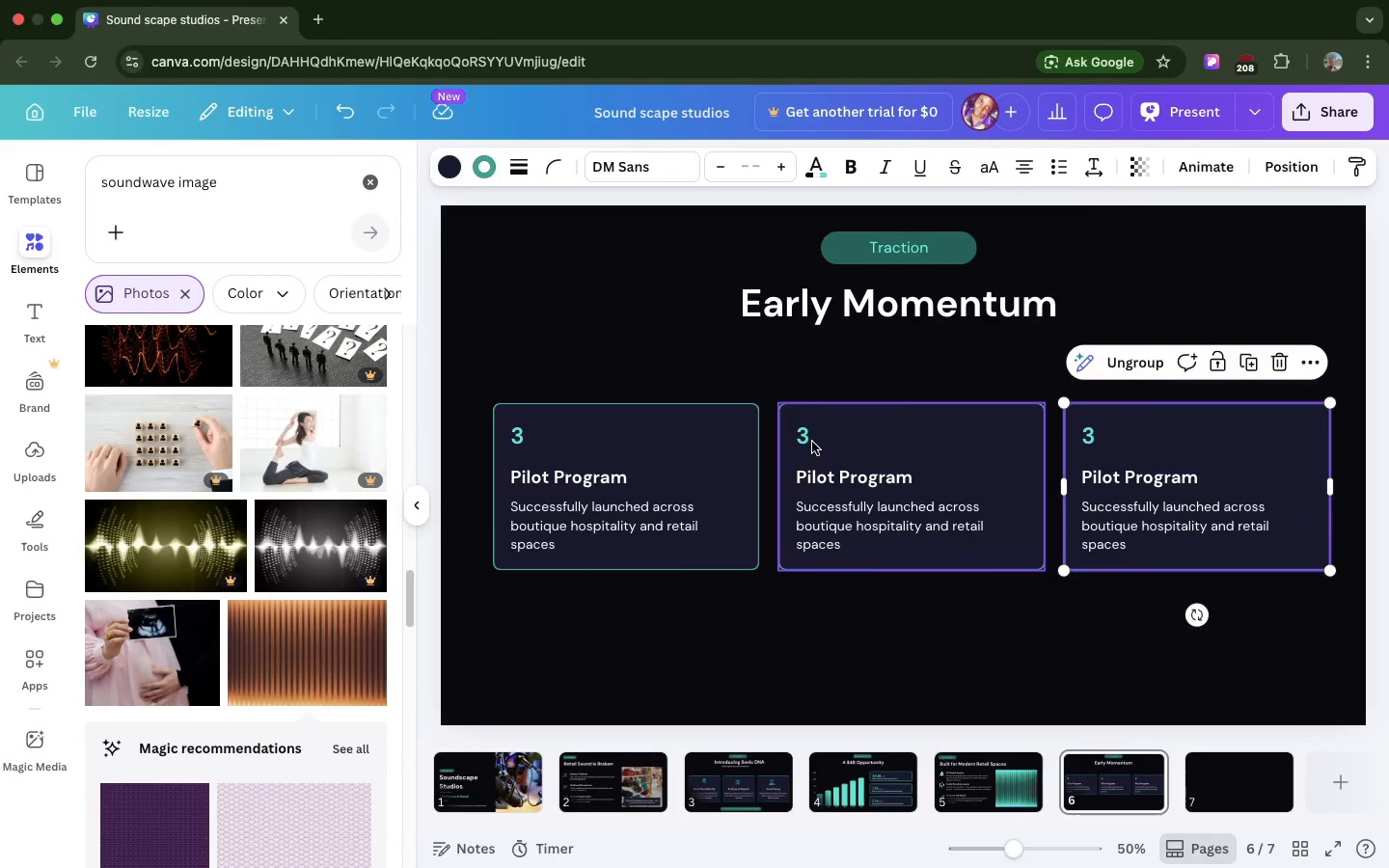 
double_click([812, 439])
 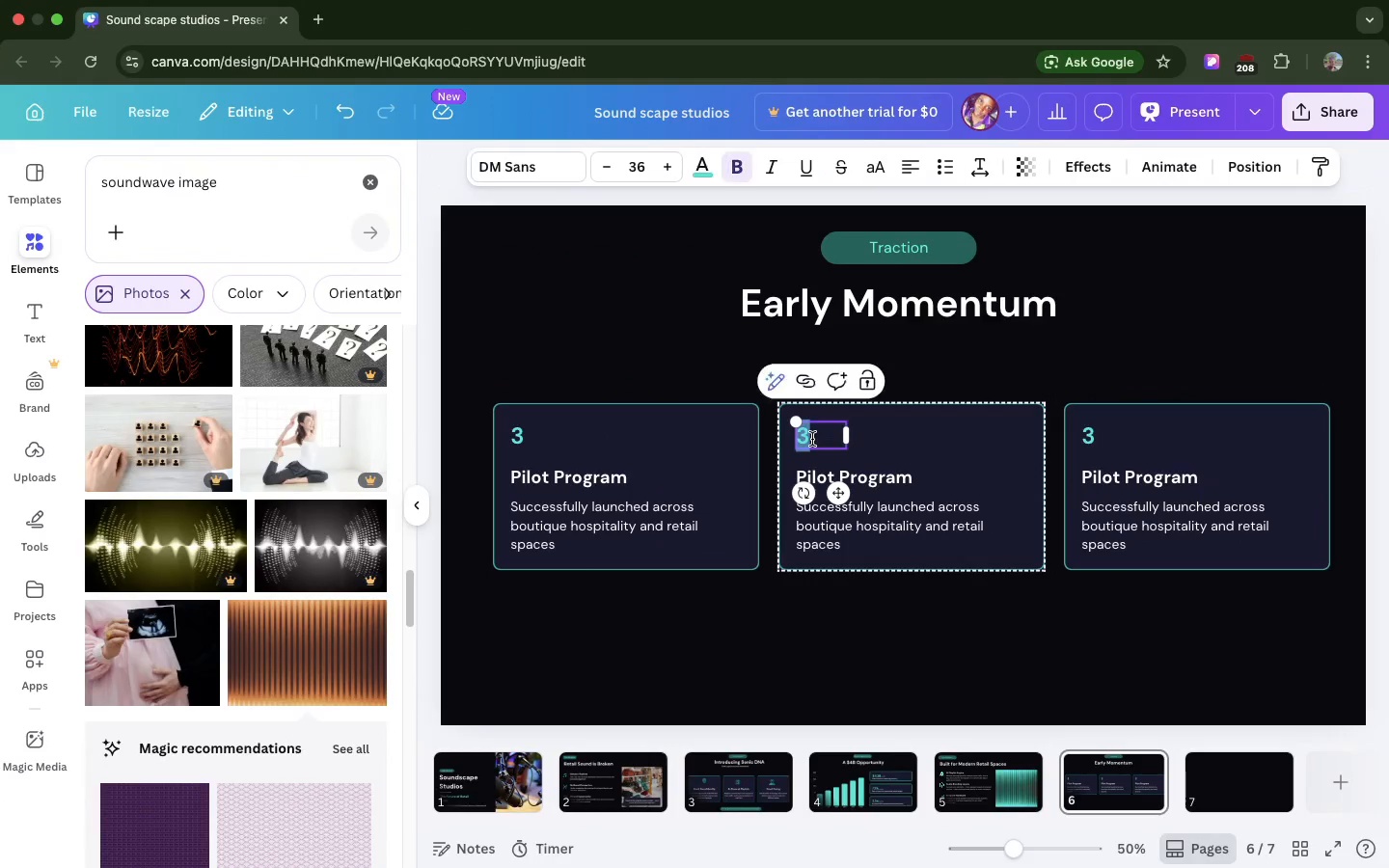 
triple_click([812, 439])
 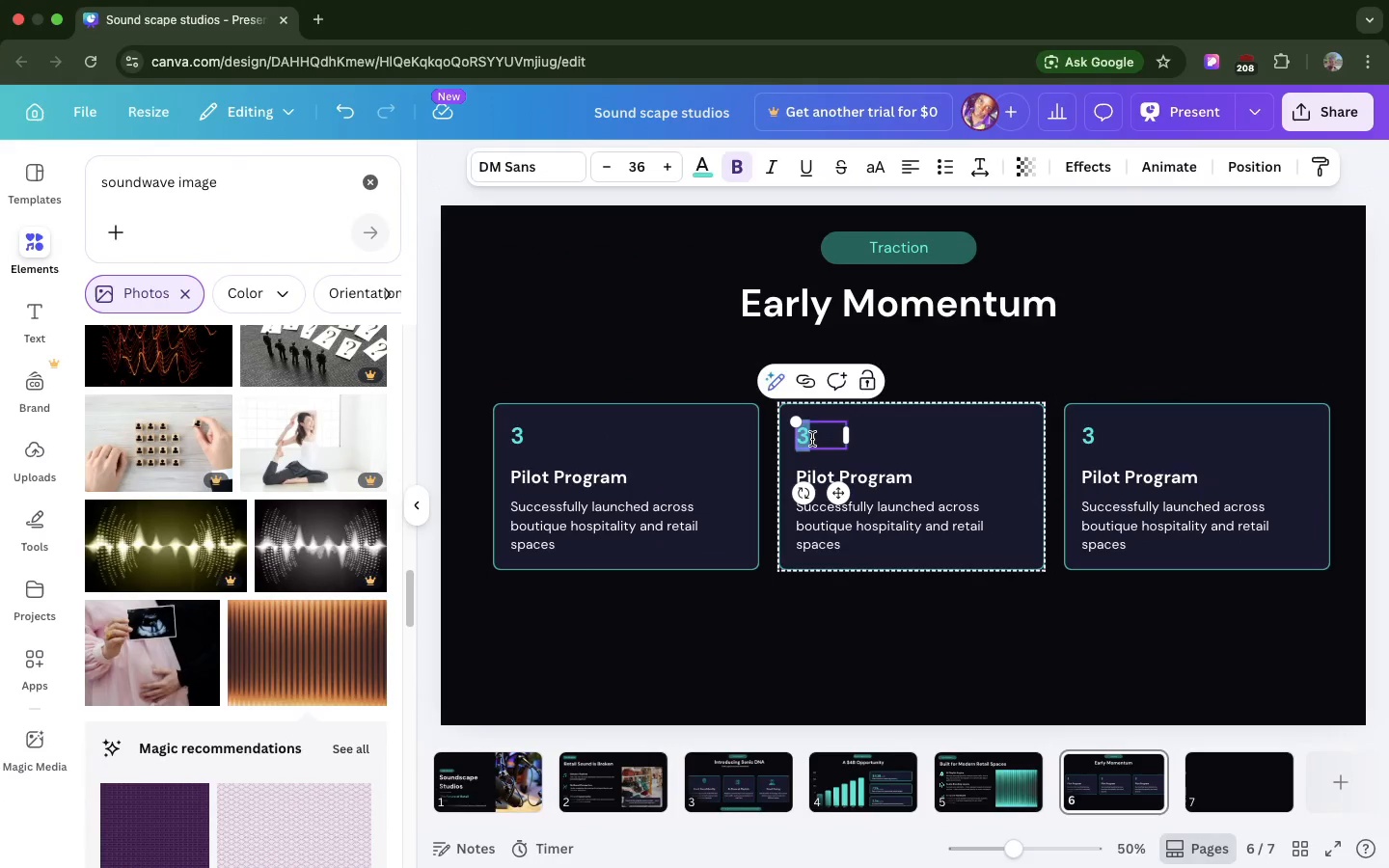 
triple_click([812, 439])
 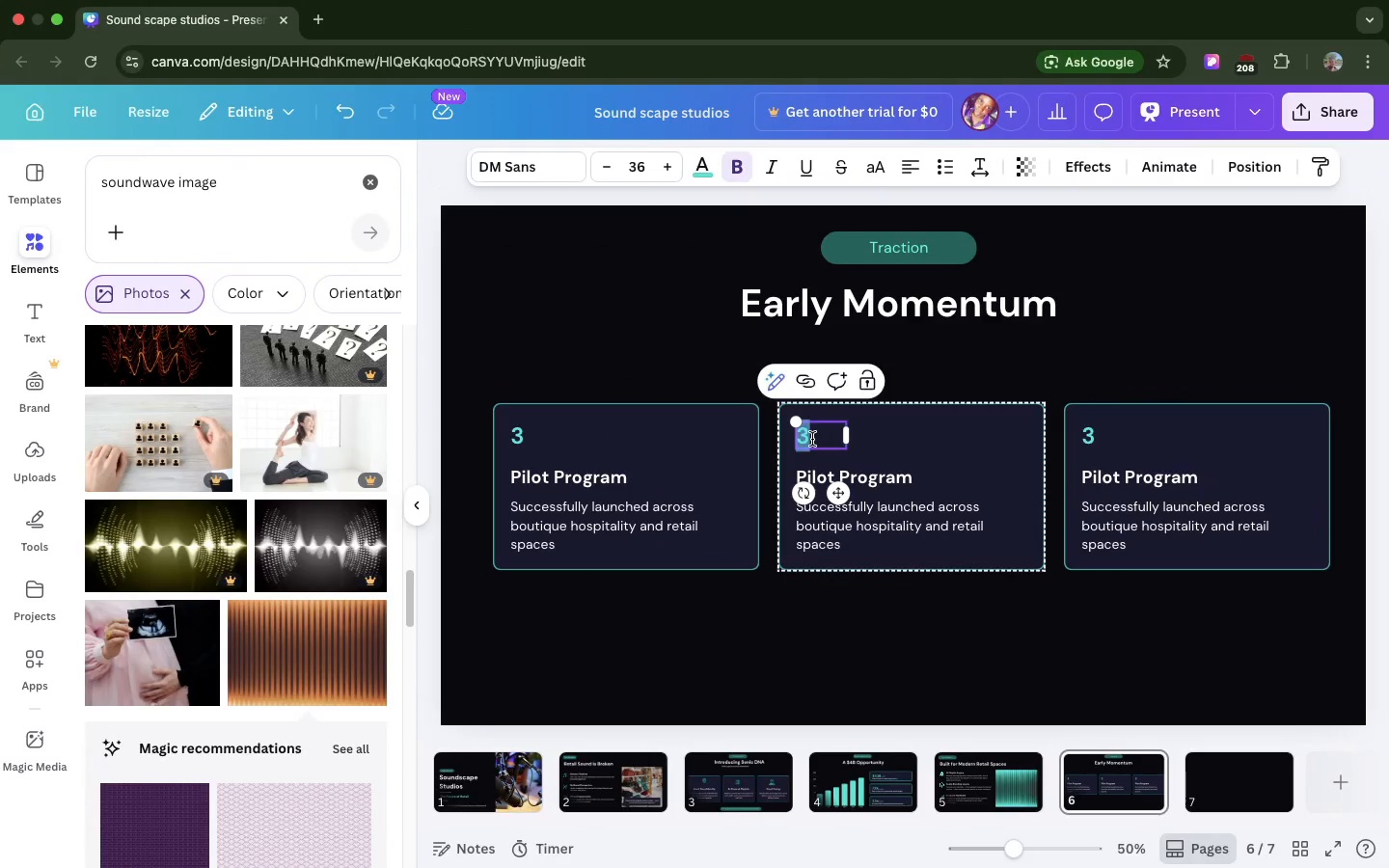 
type(+34%)
 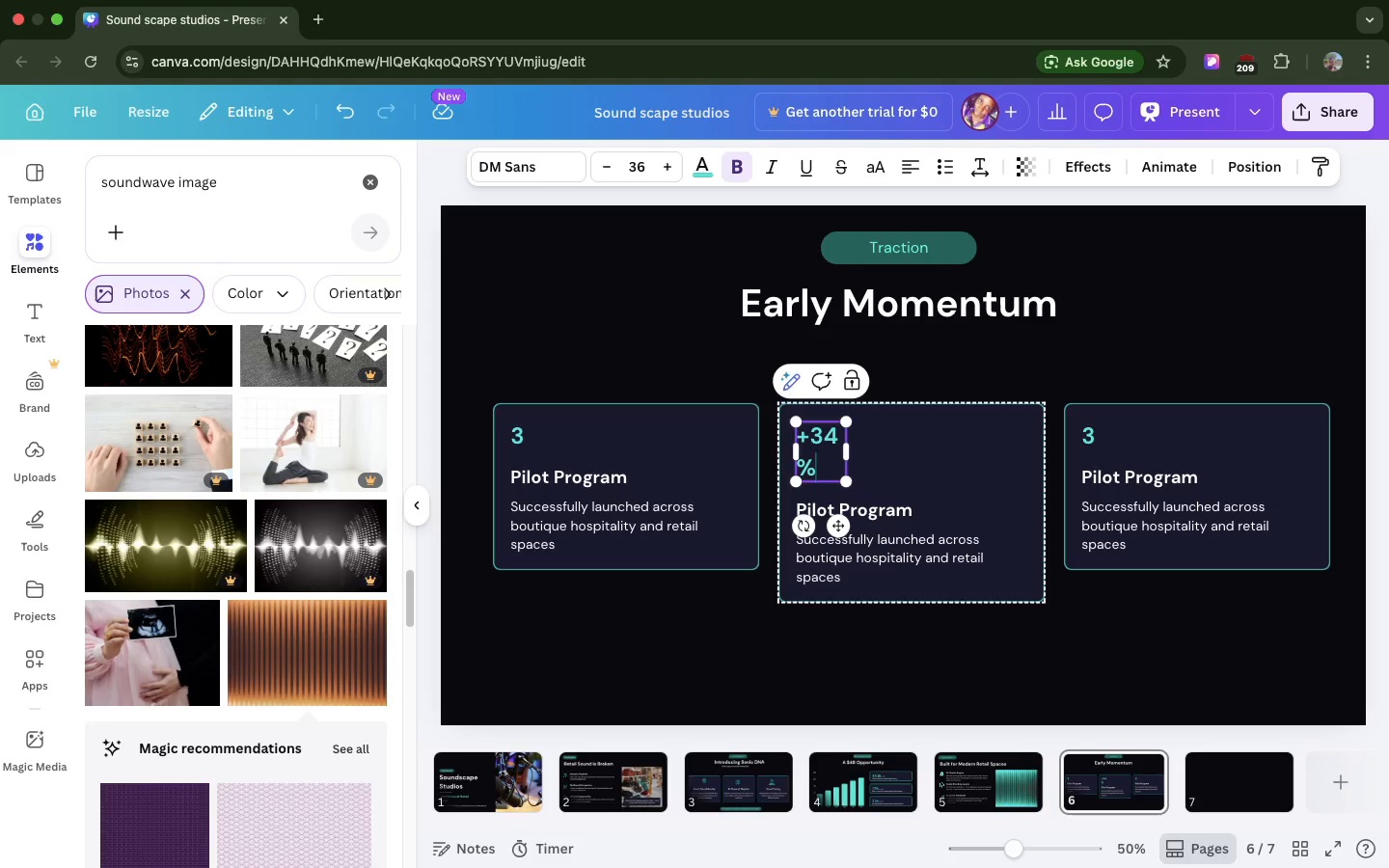 
left_click_drag(start_coordinate=[851, 446], to_coordinate=[875, 445])
 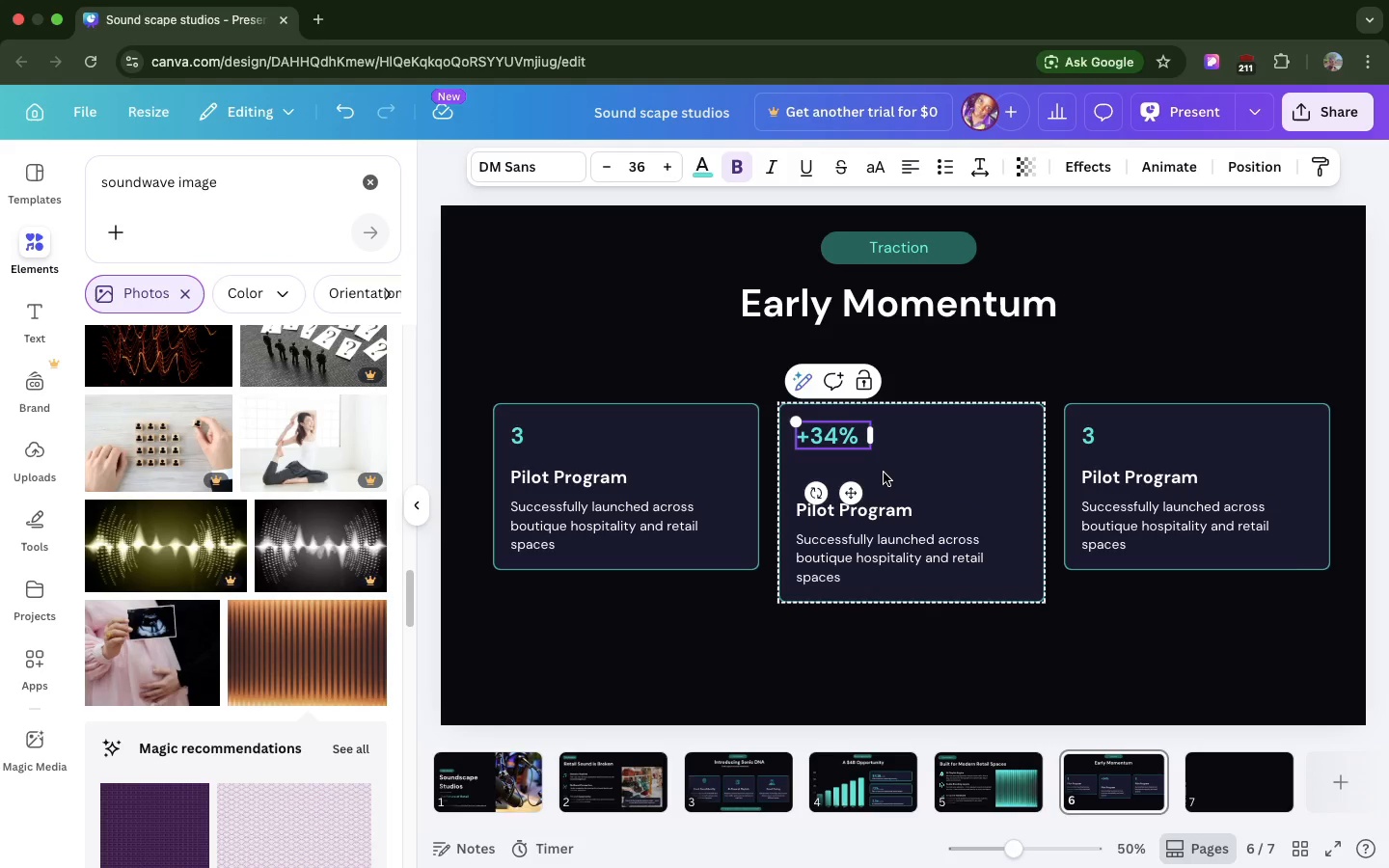 
key(Meta+Z)
 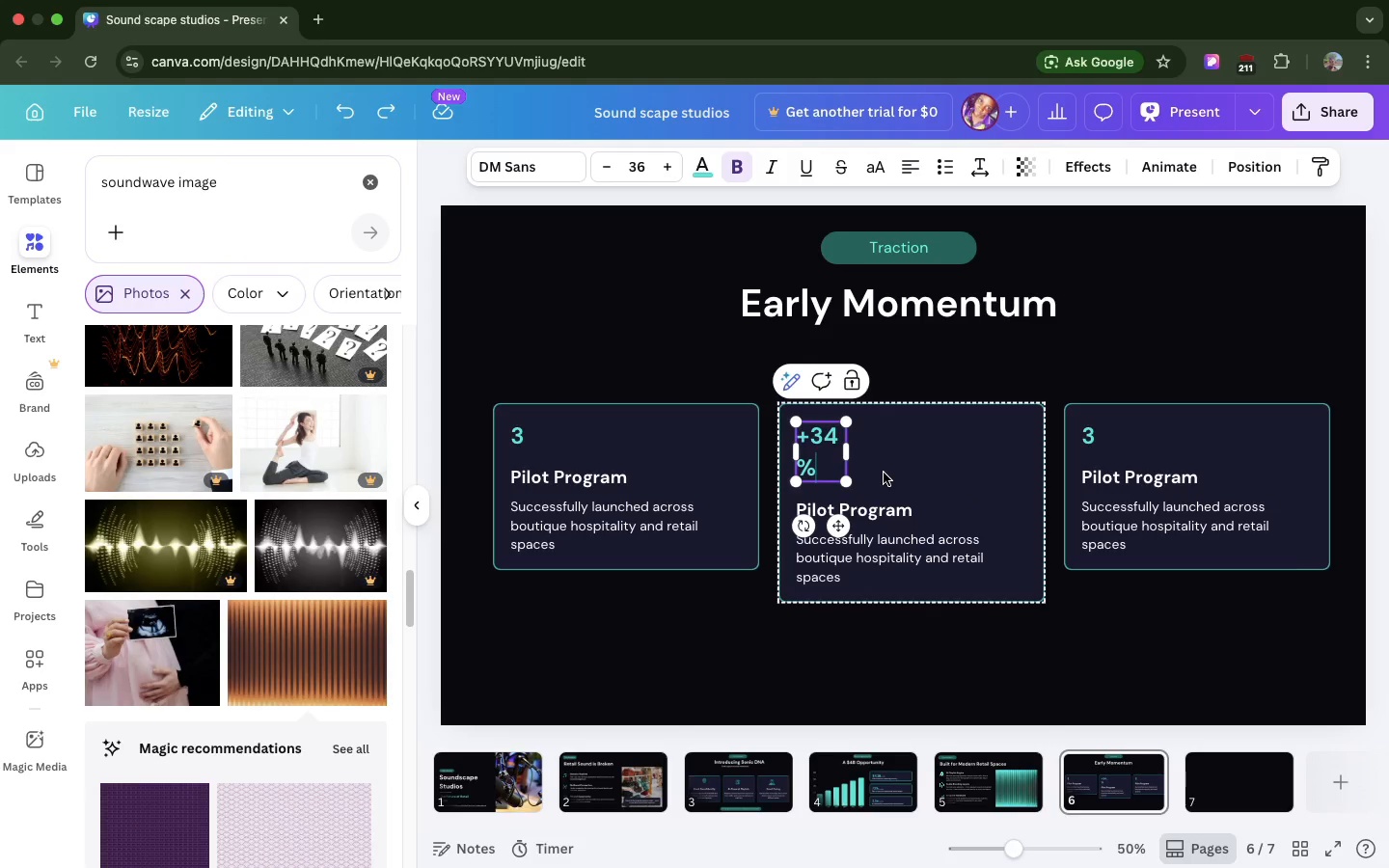 
key(Meta+Z)
 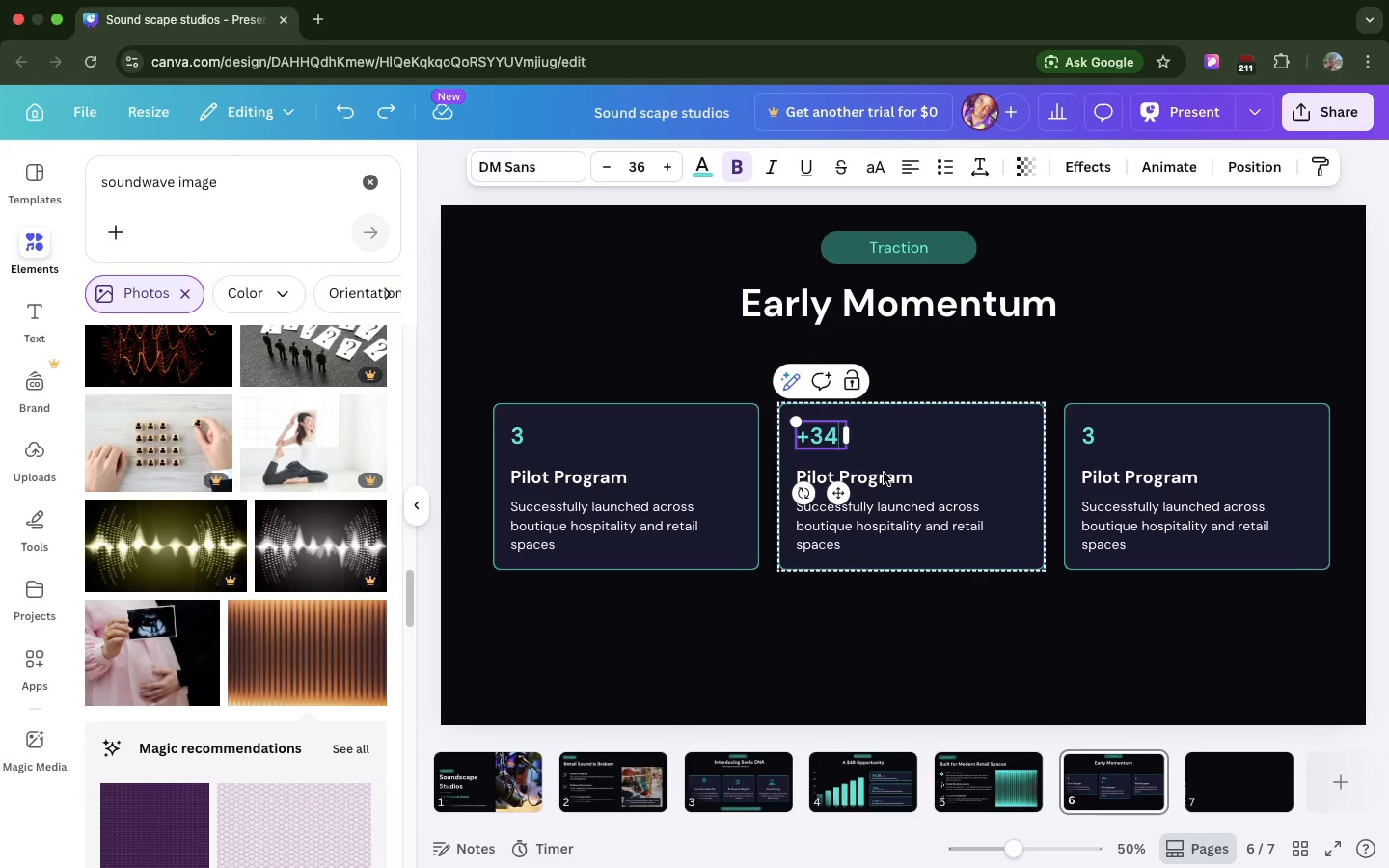 
hold_key(key=CommandLeft, duration=1.04)
 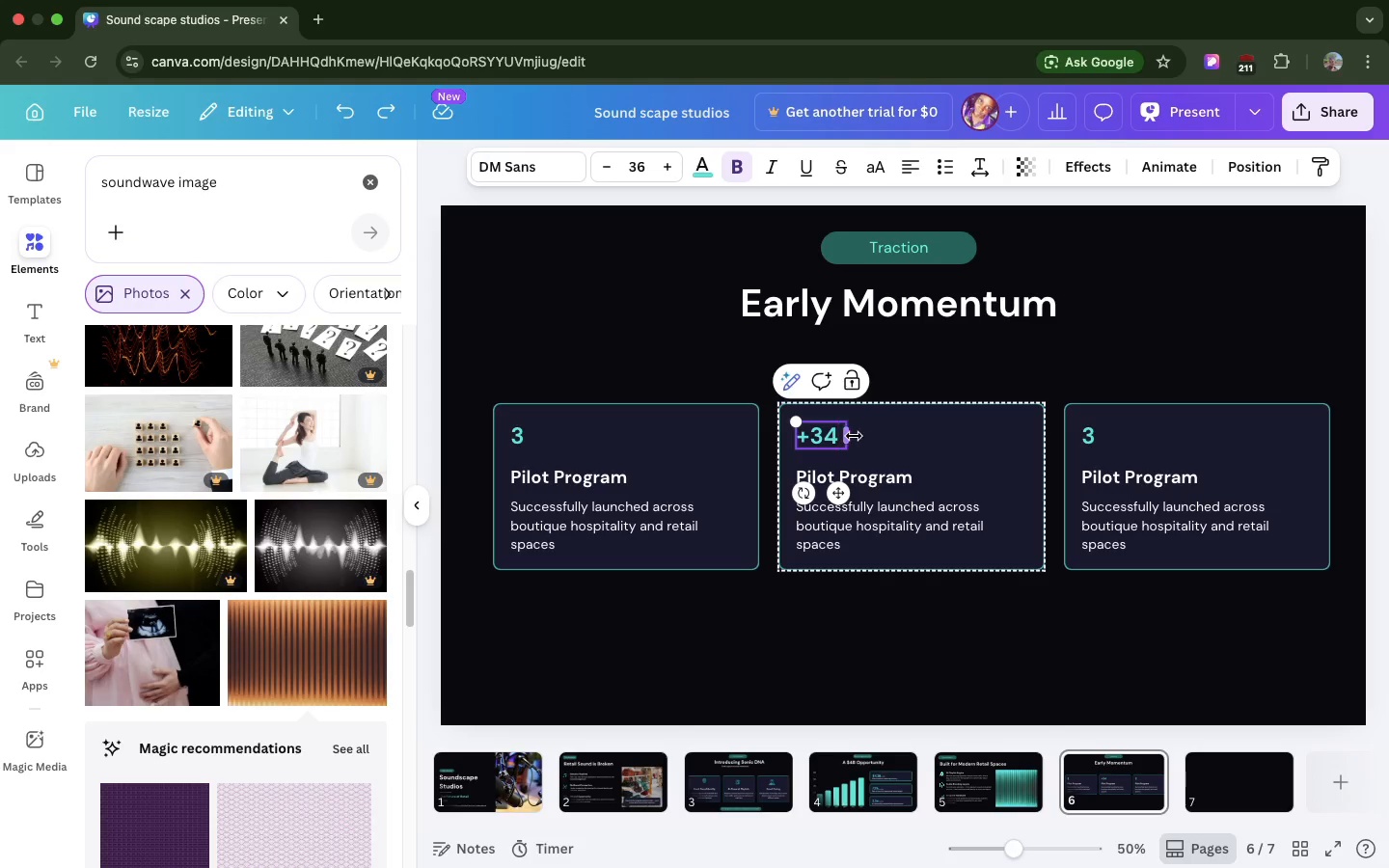 
left_click_drag(start_coordinate=[851, 436], to_coordinate=[863, 437])
 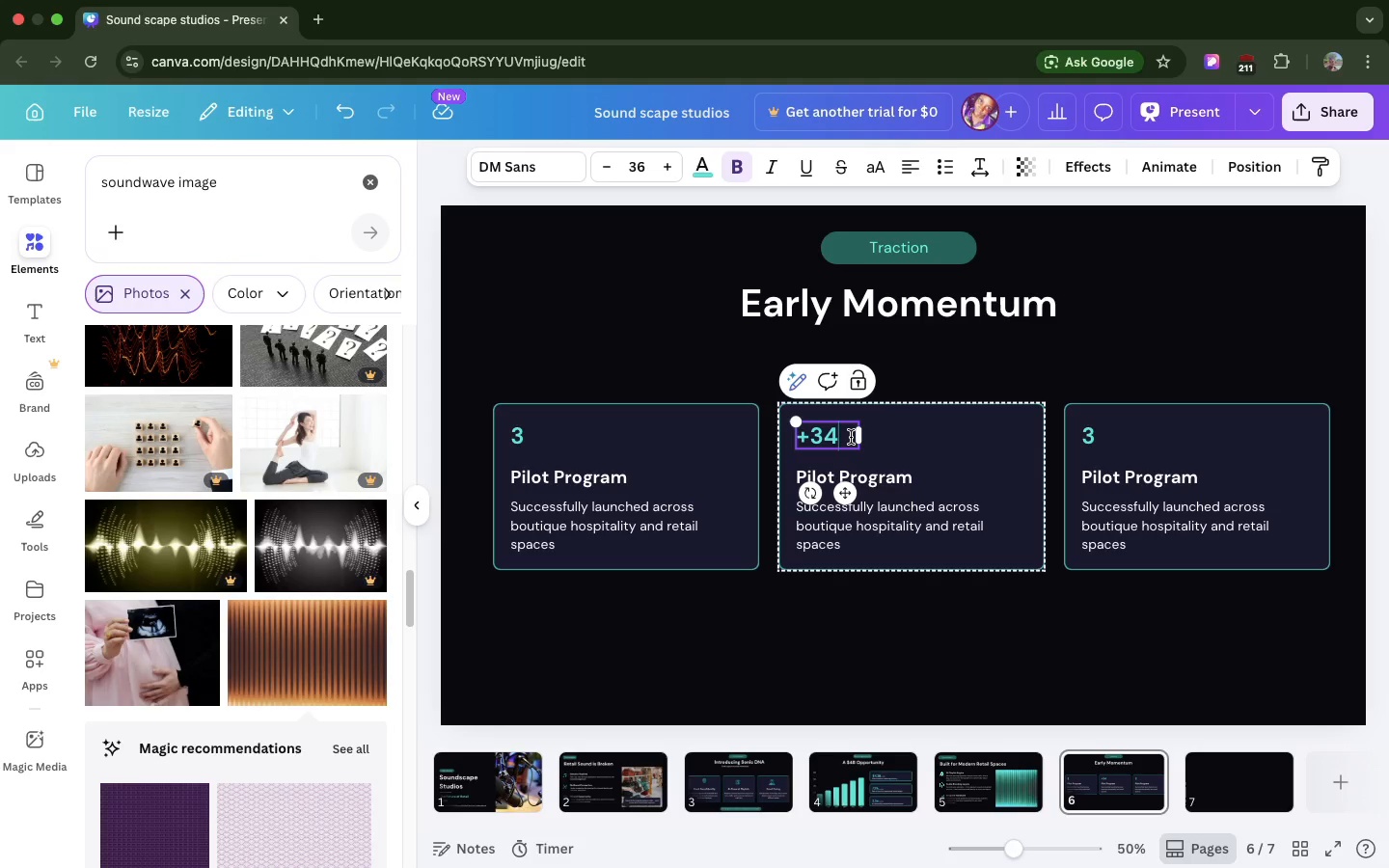 
key(Shift+9)
 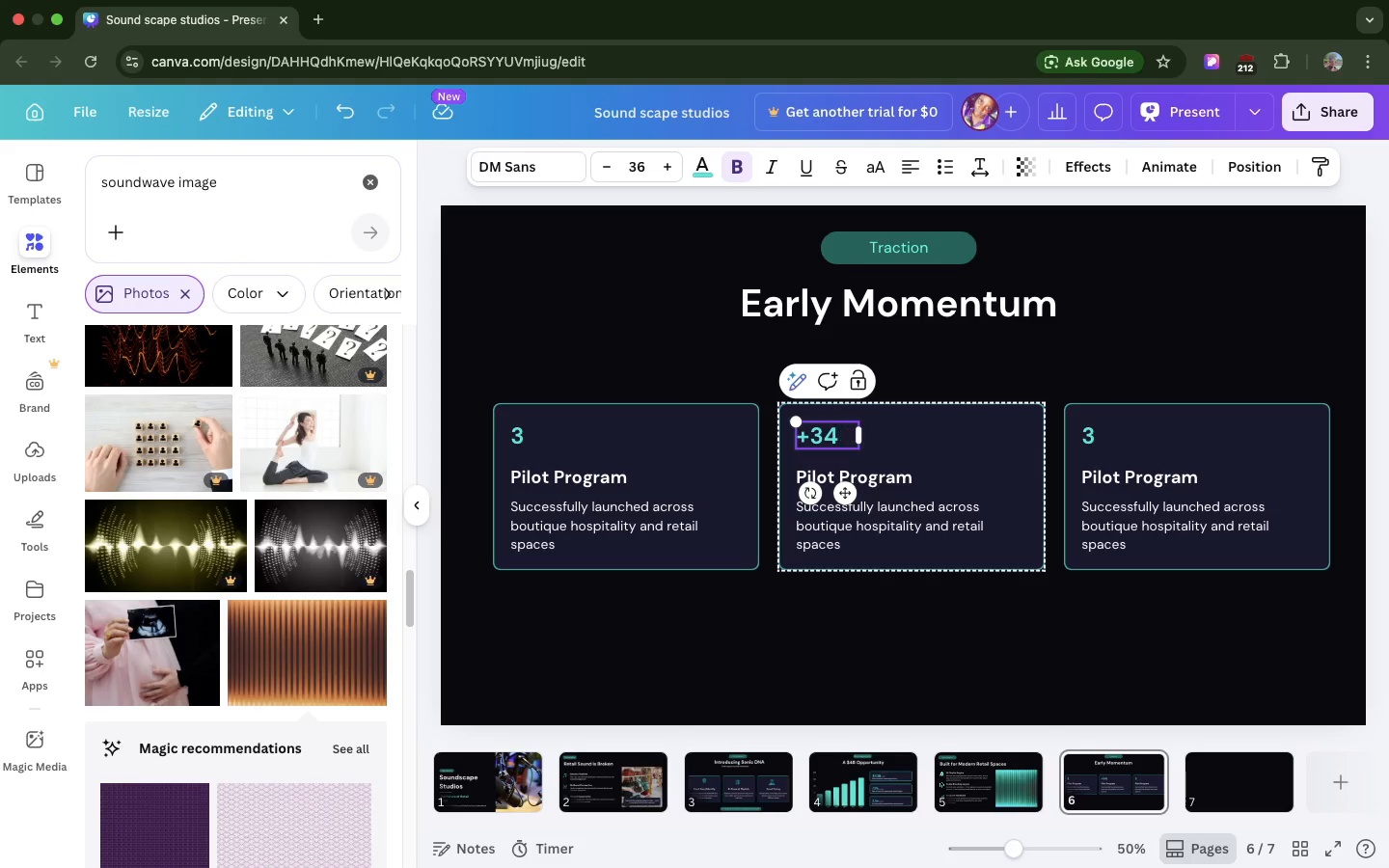 
key(Backspace)
 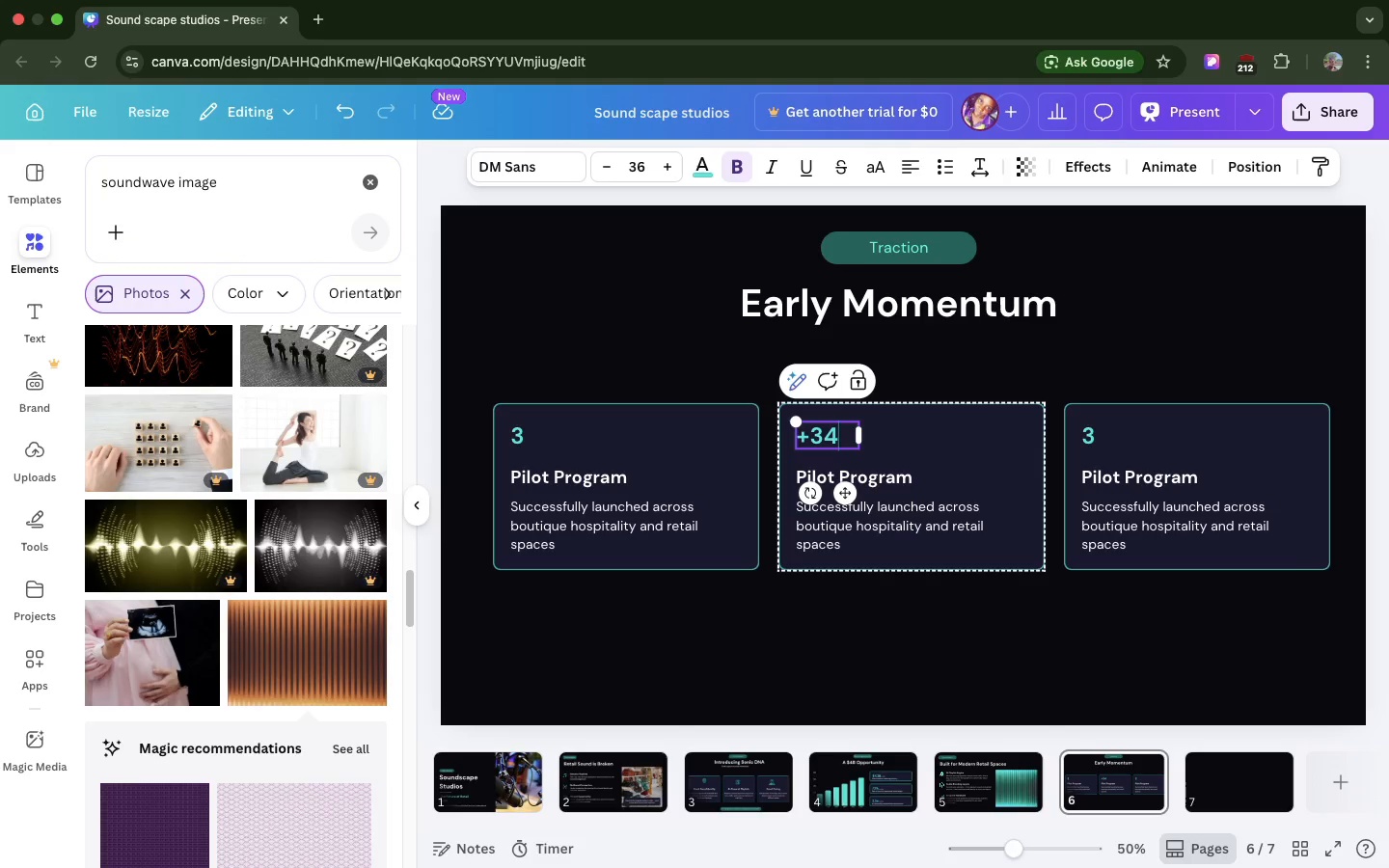 
key(Shift+5)
 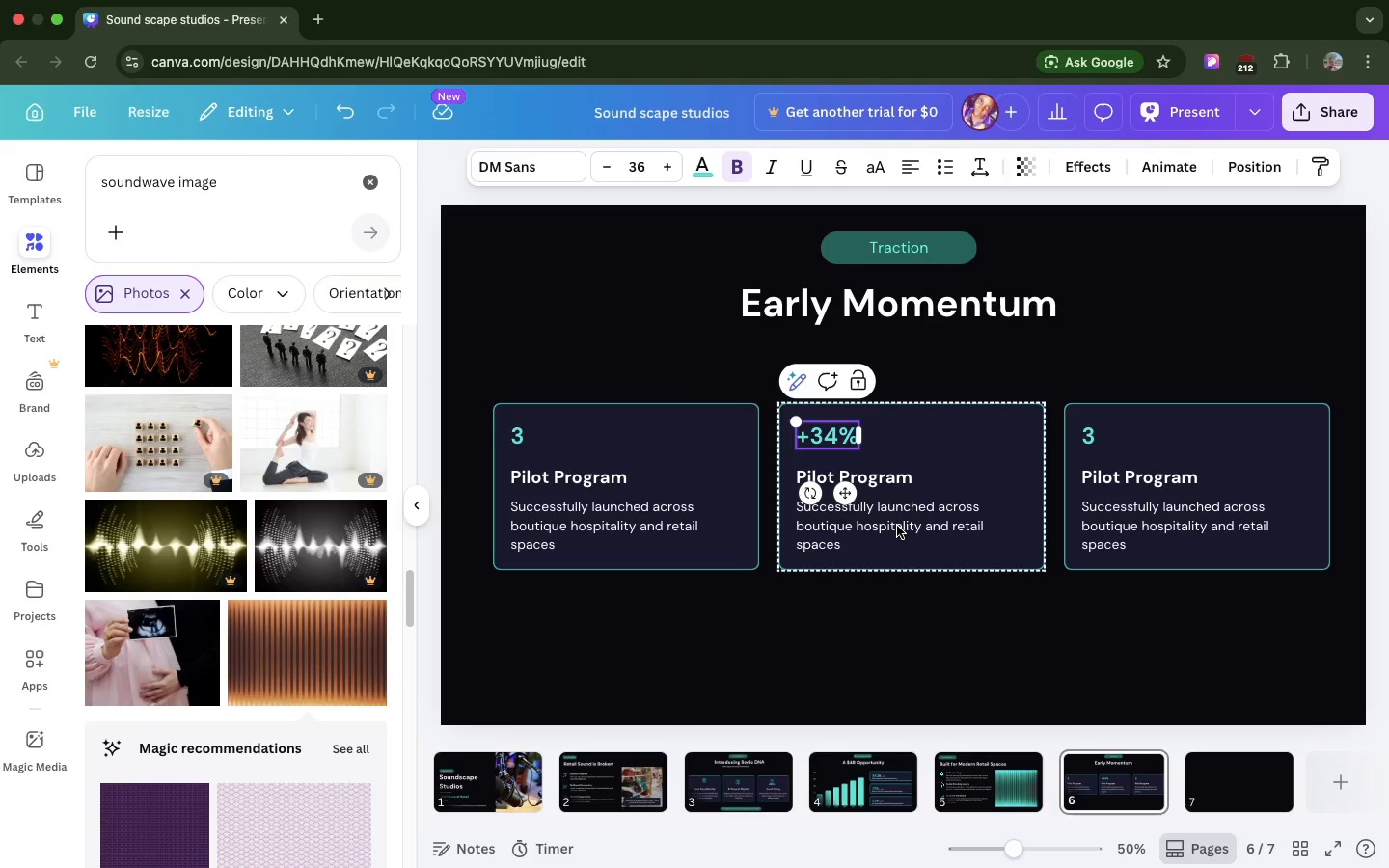 
wait(10.45)
 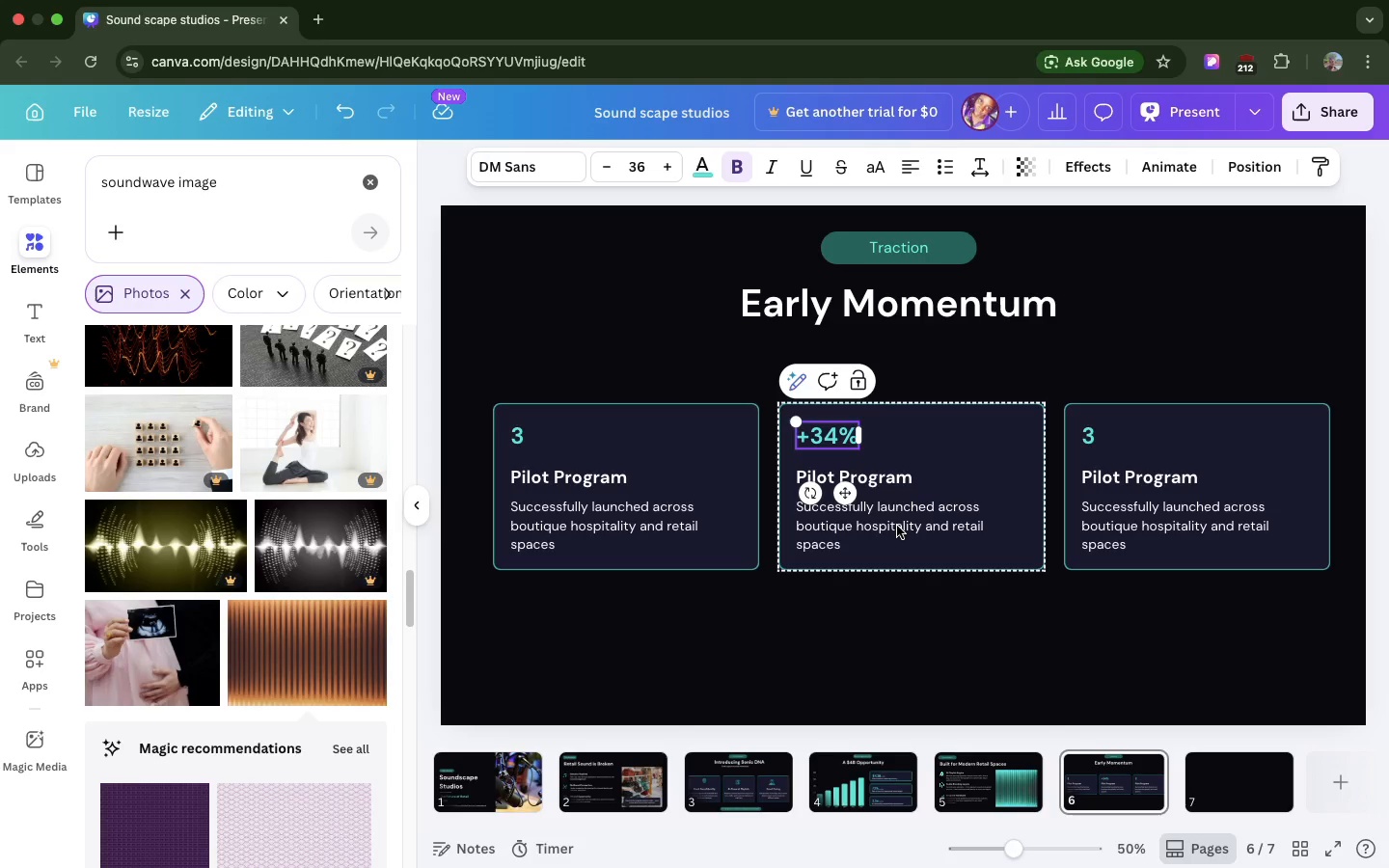 
double_click([909, 476])
 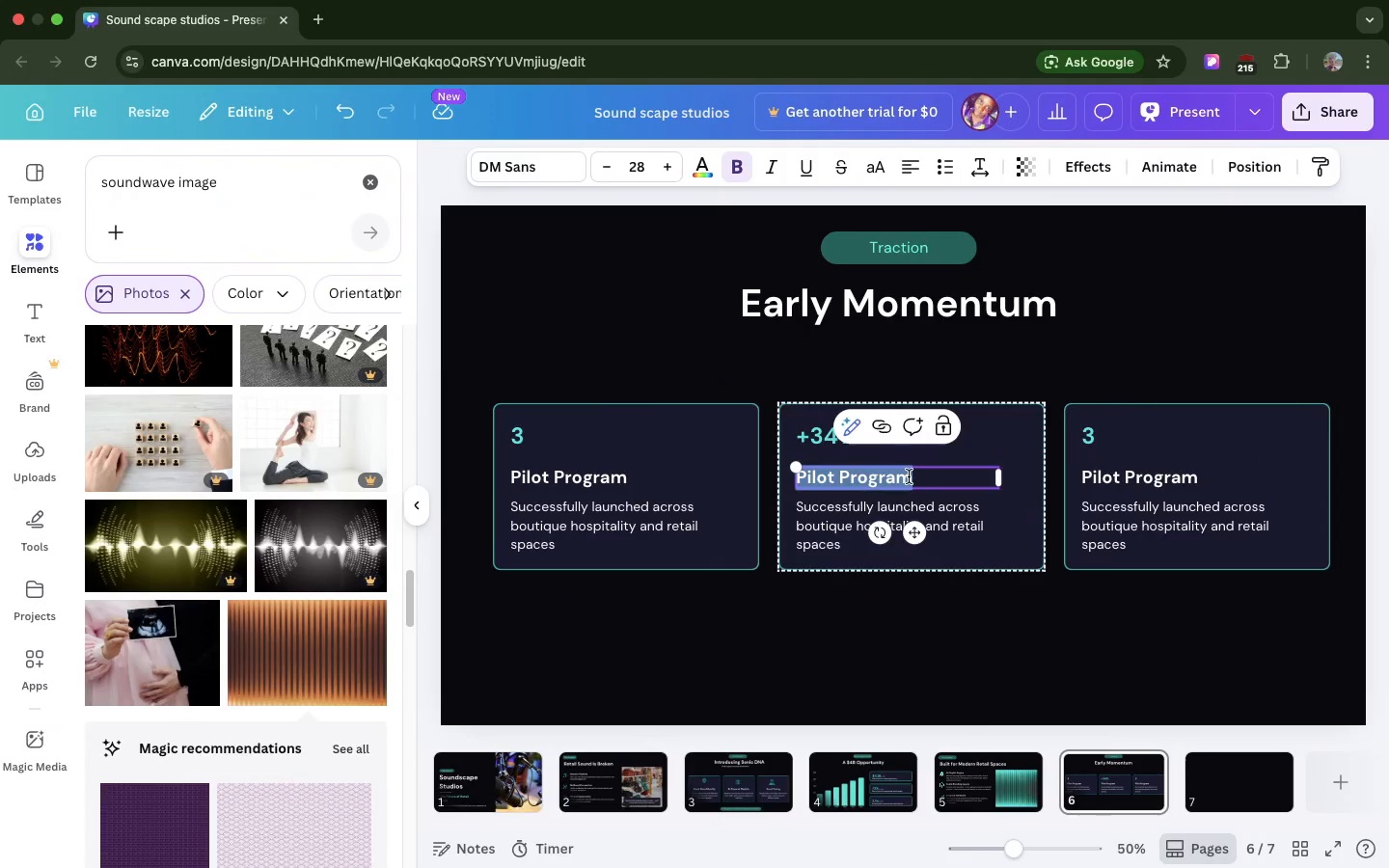 
triple_click([909, 476])
 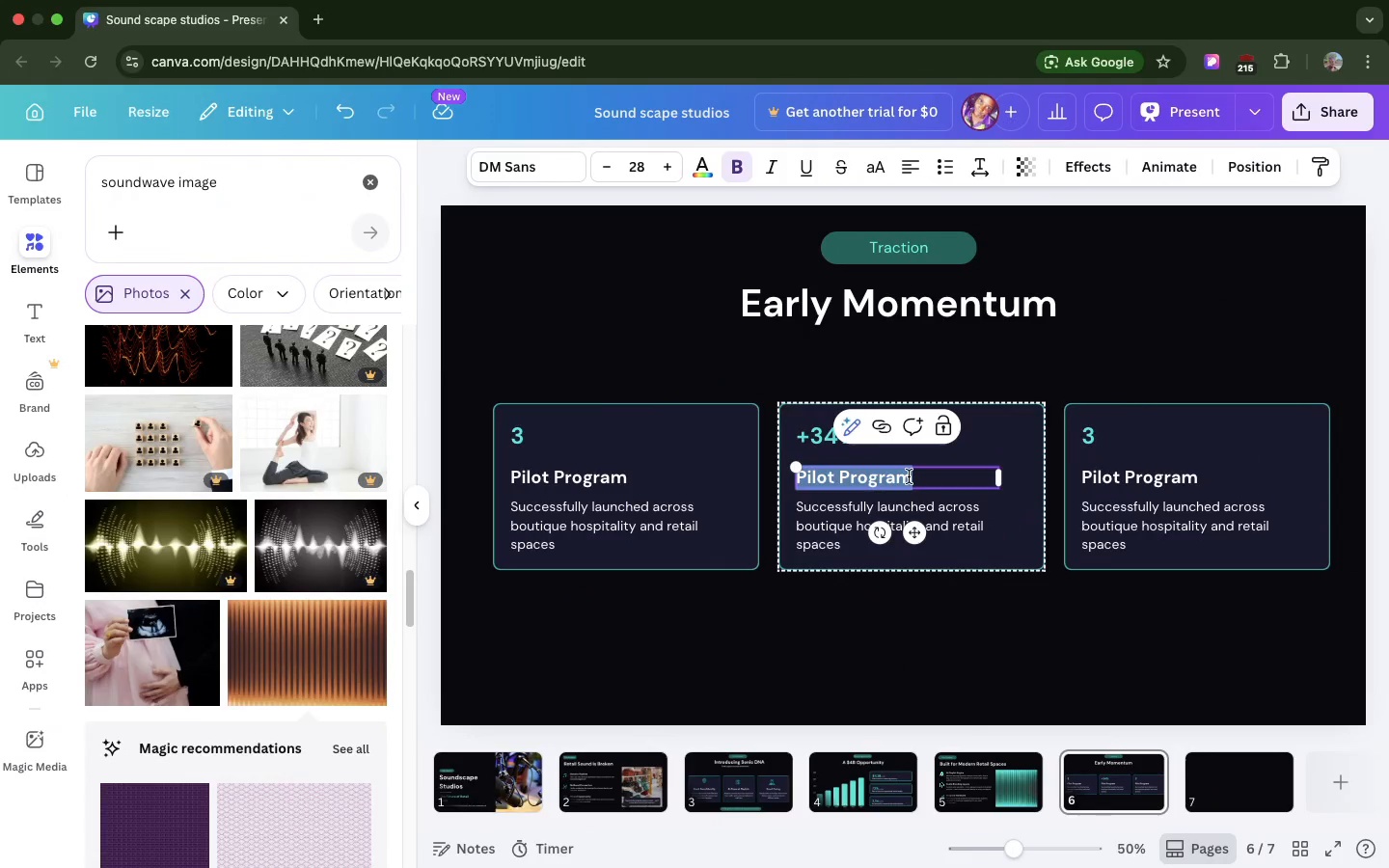 
type(Satisfaction)
 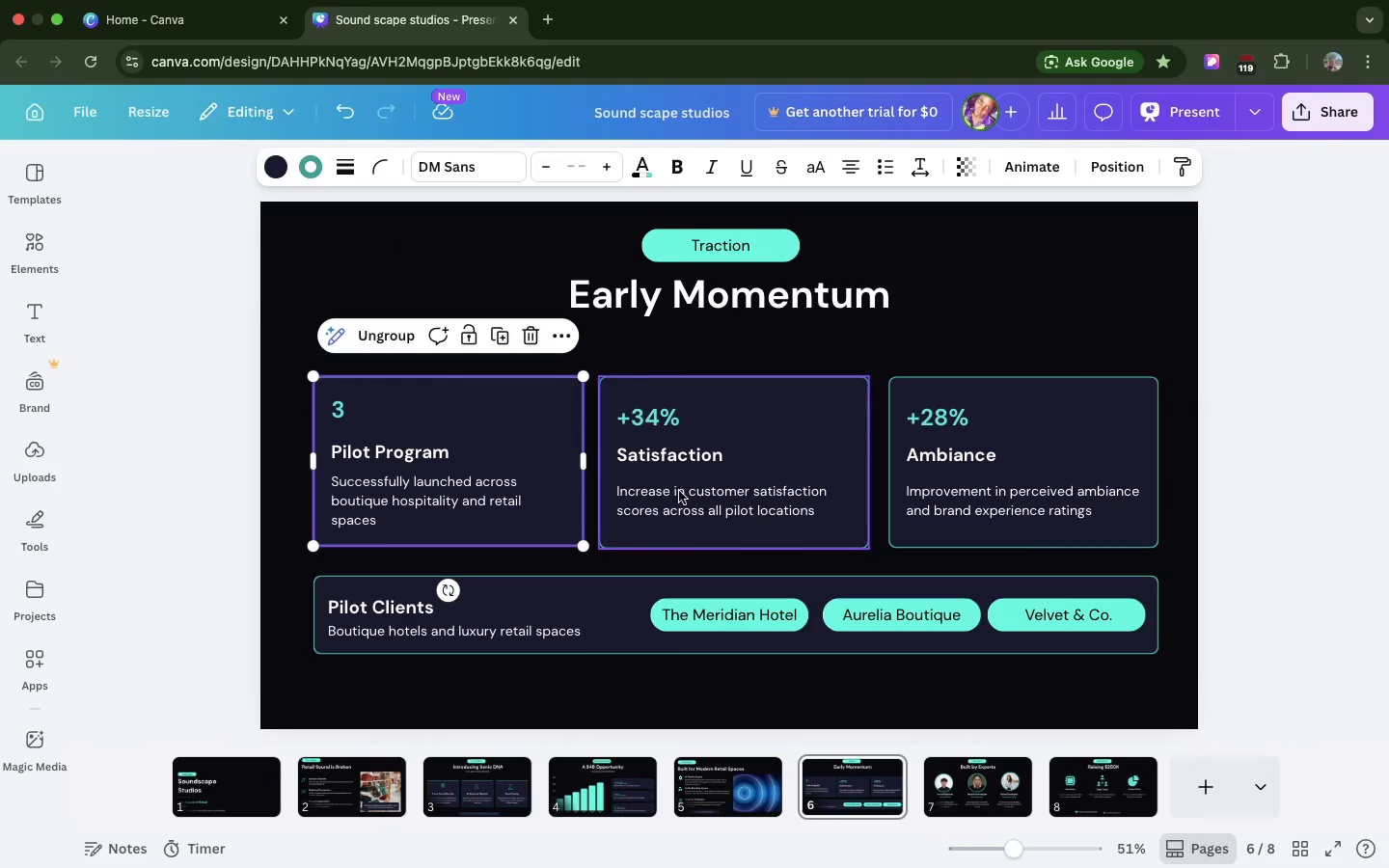 
double_click([679, 490])
 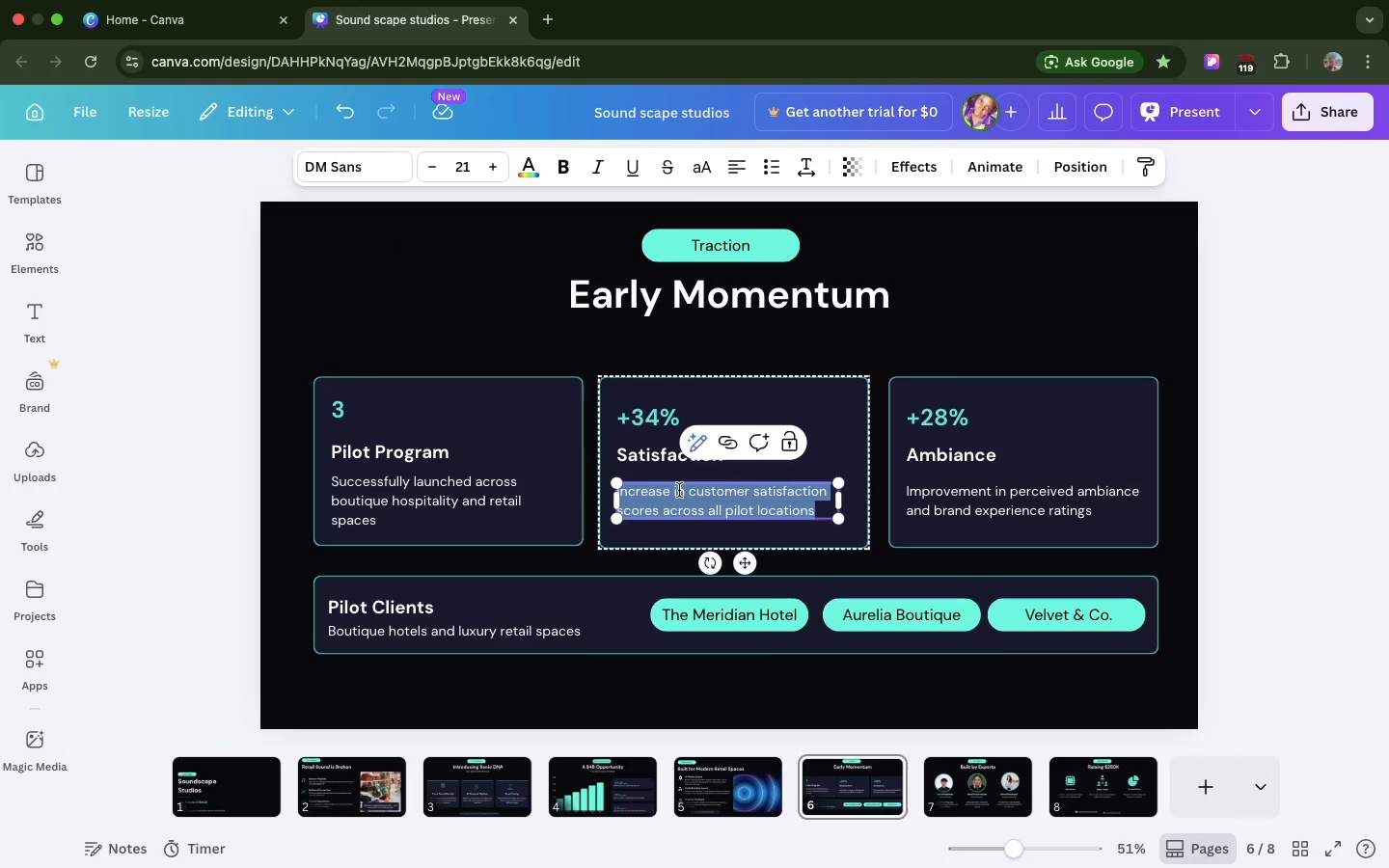 
triple_click([679, 490])
 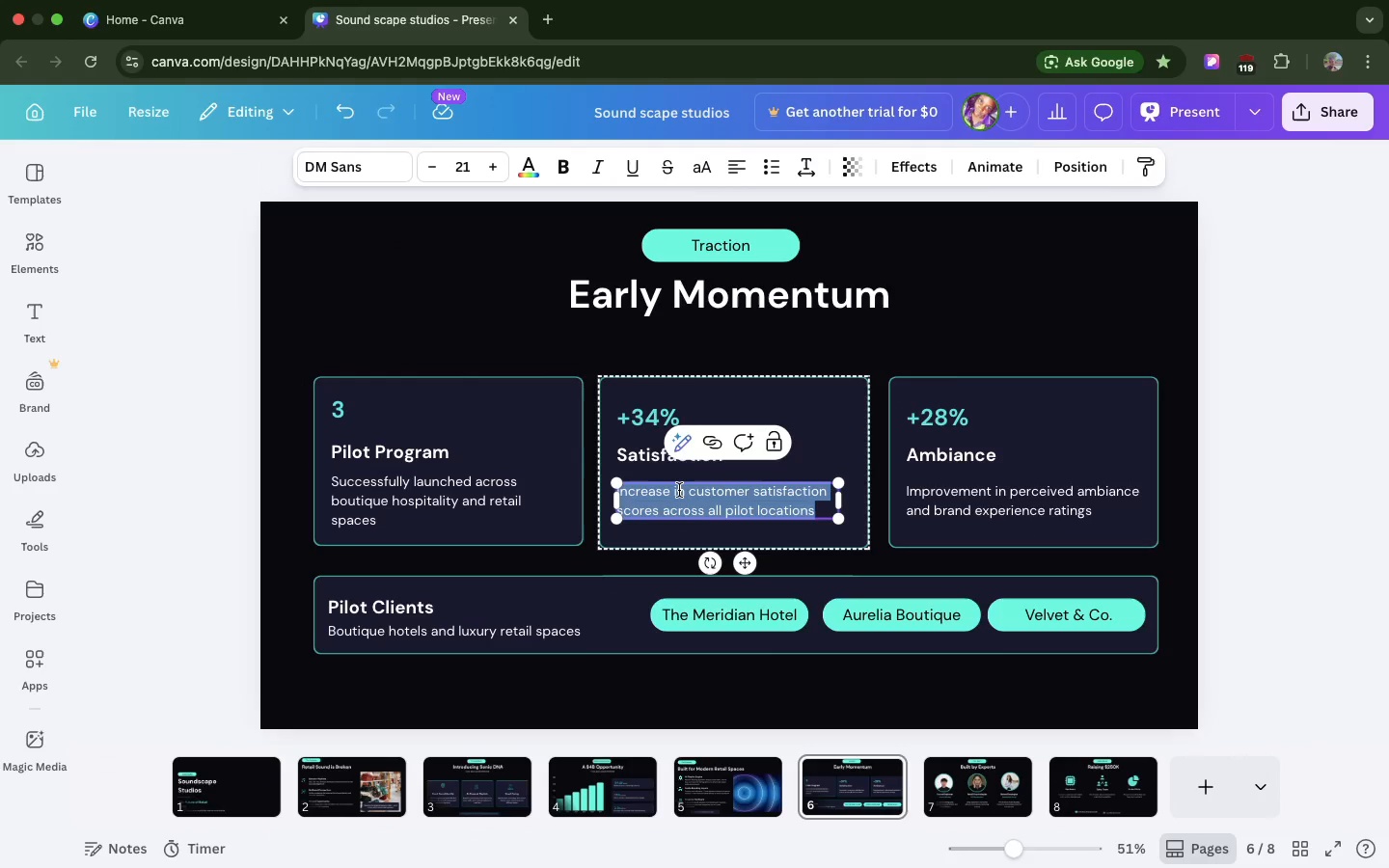 
key(Meta+C)
 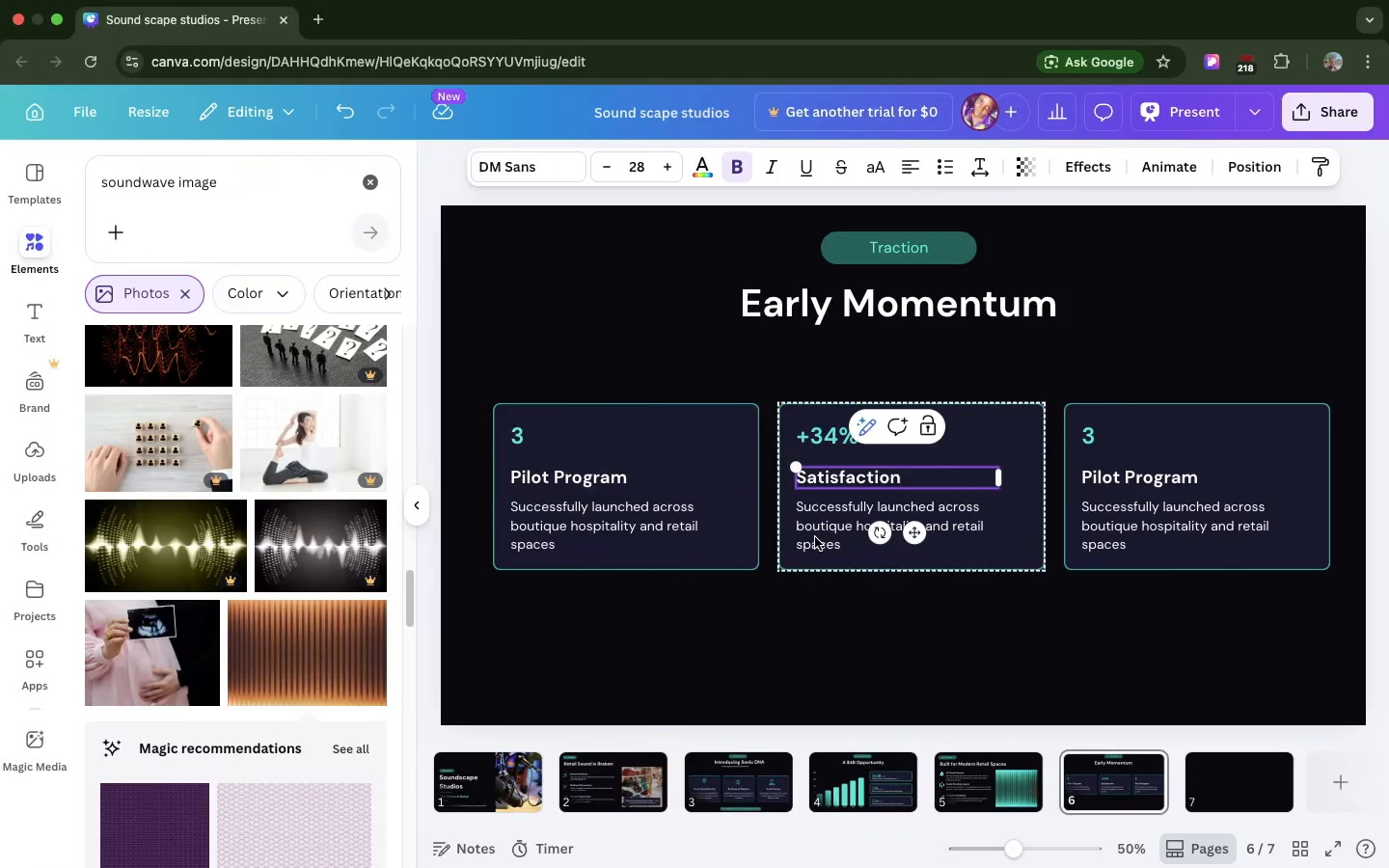 
double_click([815, 537])
 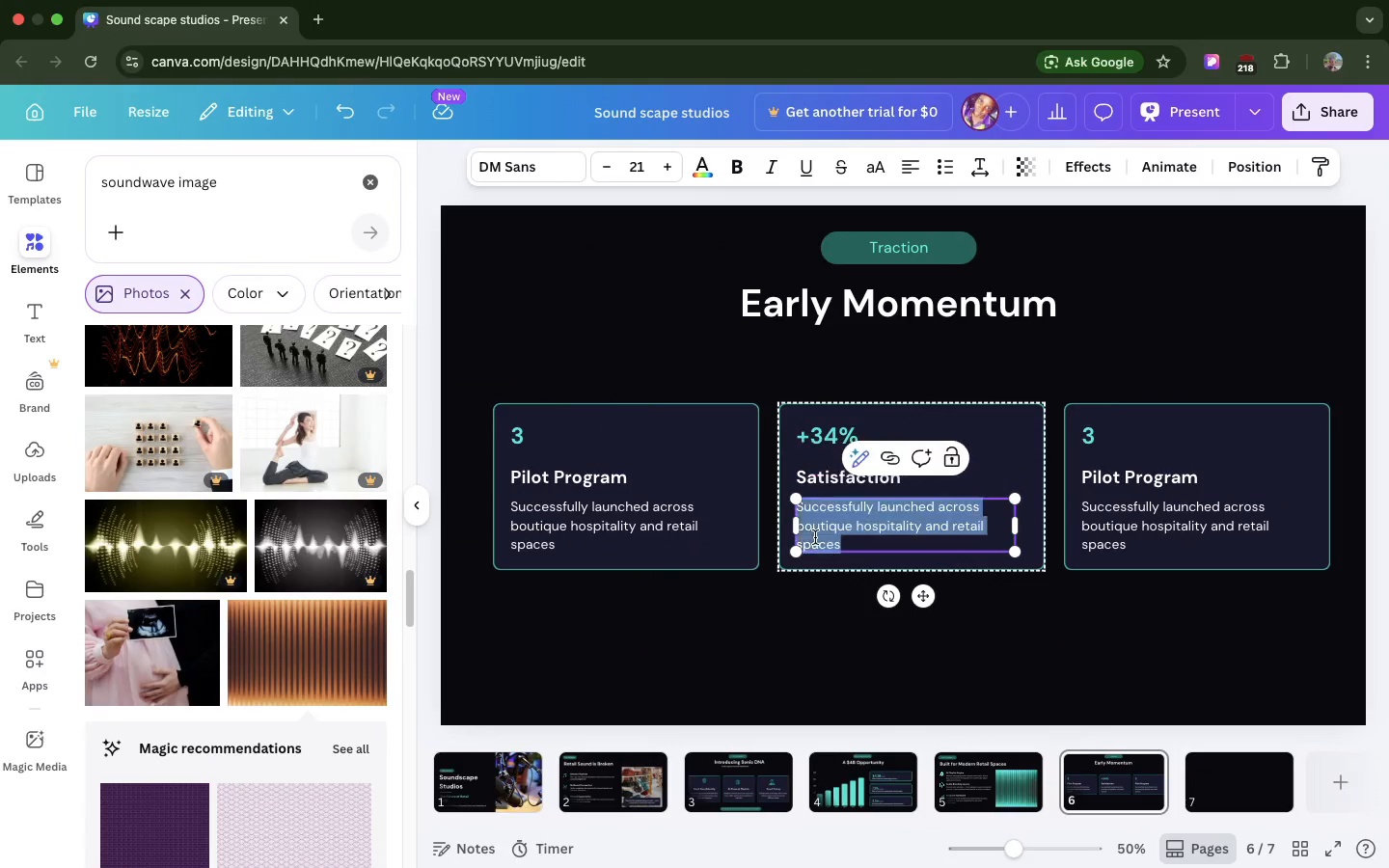 
triple_click([815, 537])
 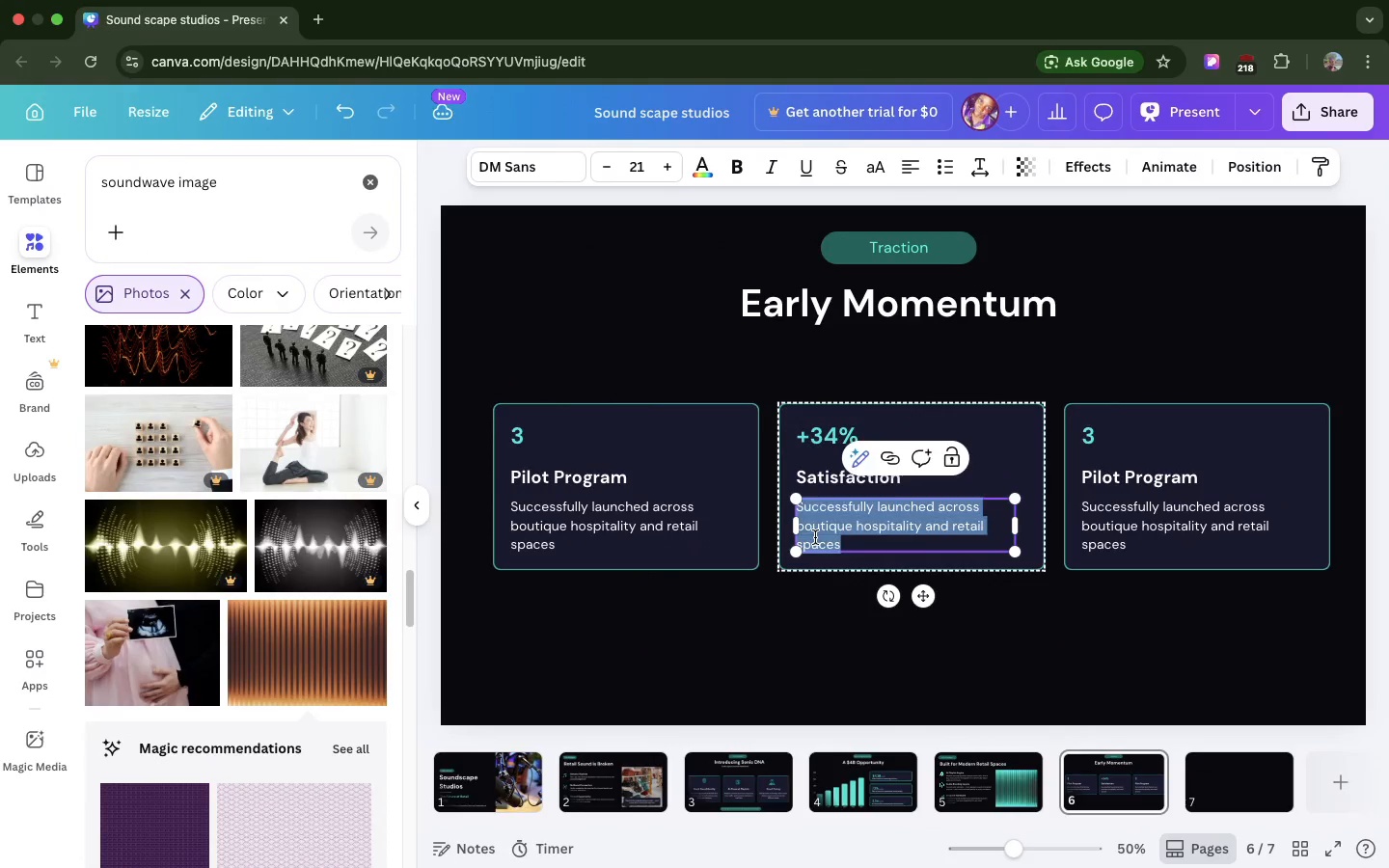 
key(Meta+V)
 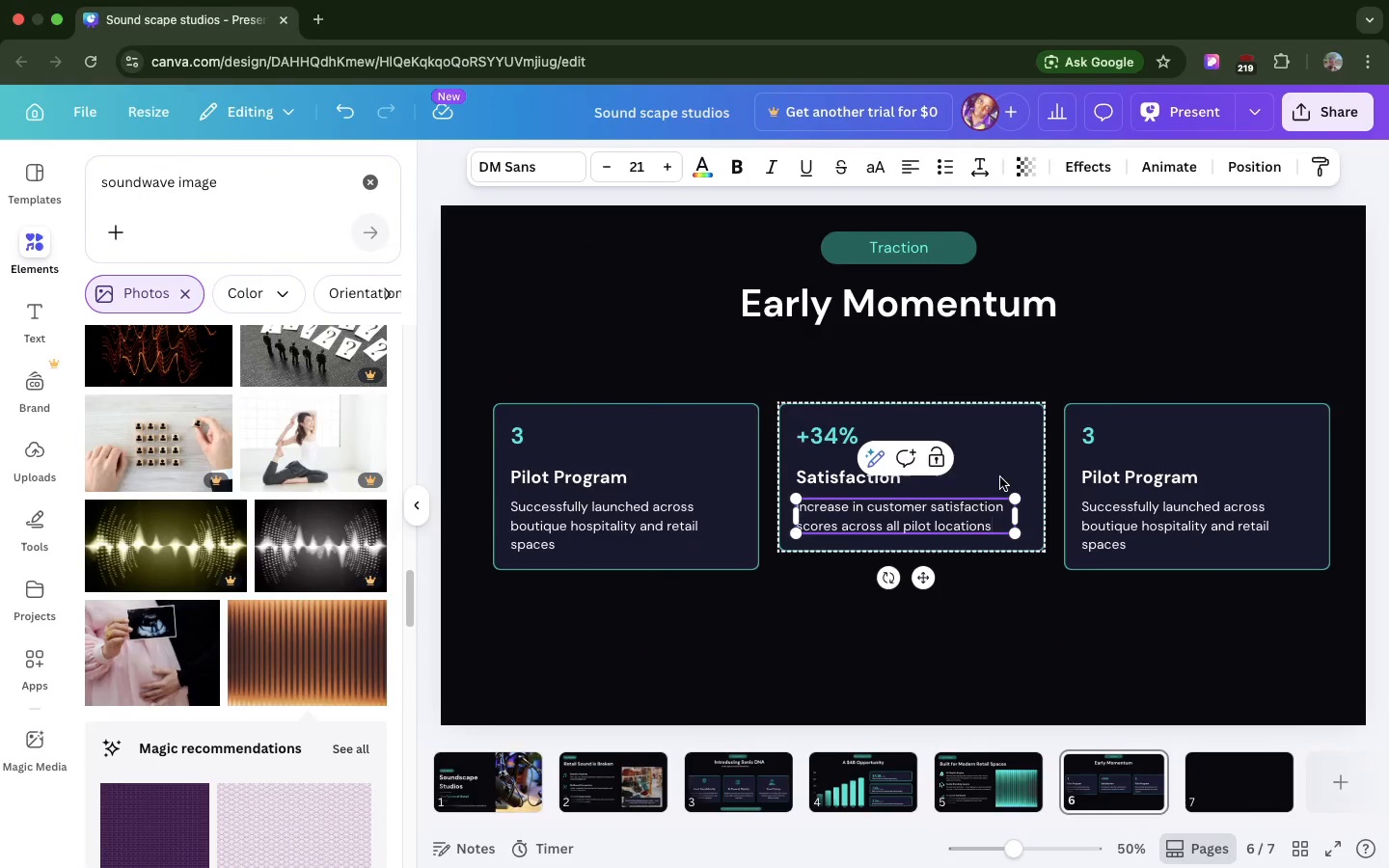 
left_click([1013, 473])
 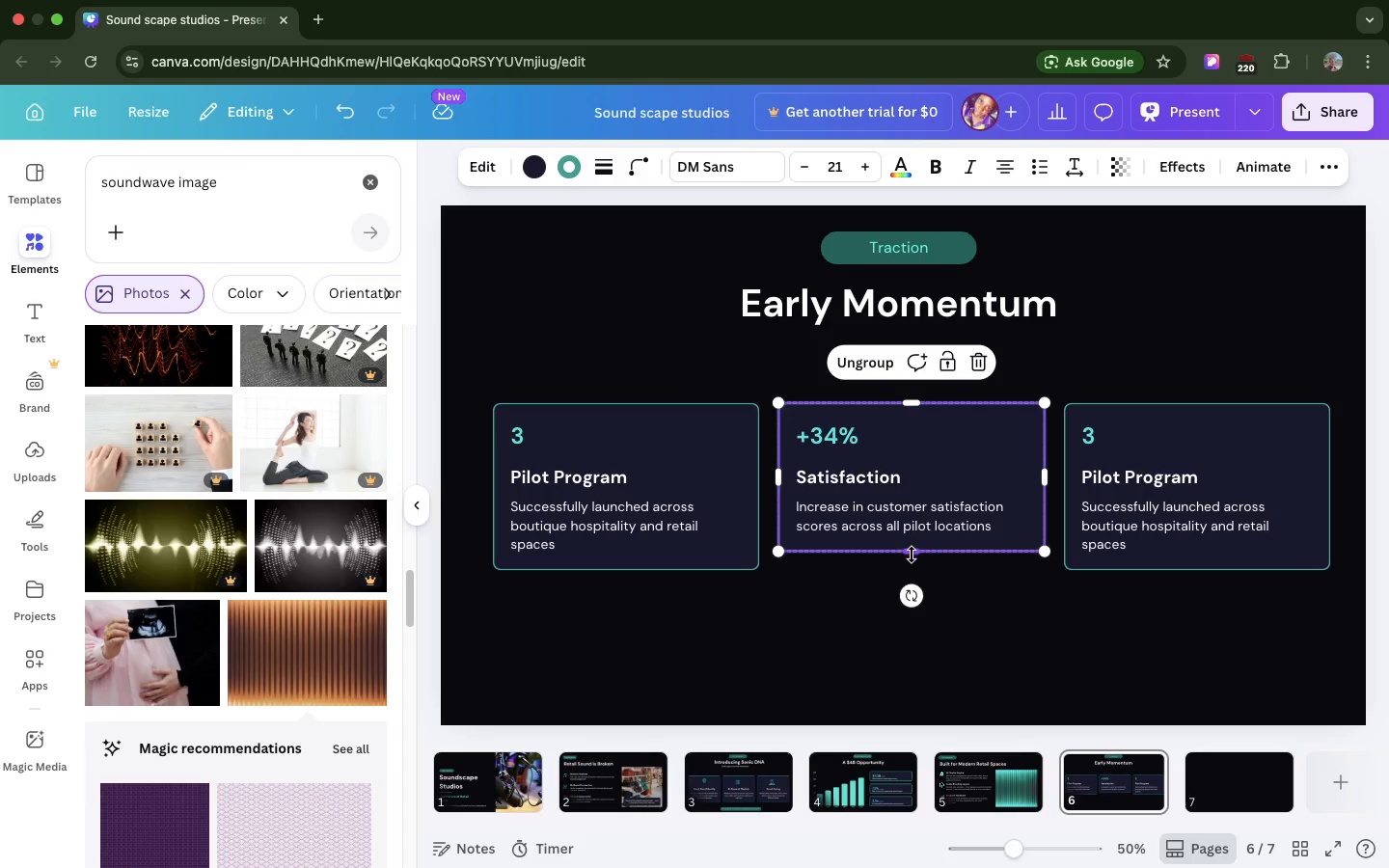 
left_click_drag(start_coordinate=[912, 553], to_coordinate=[909, 566])
 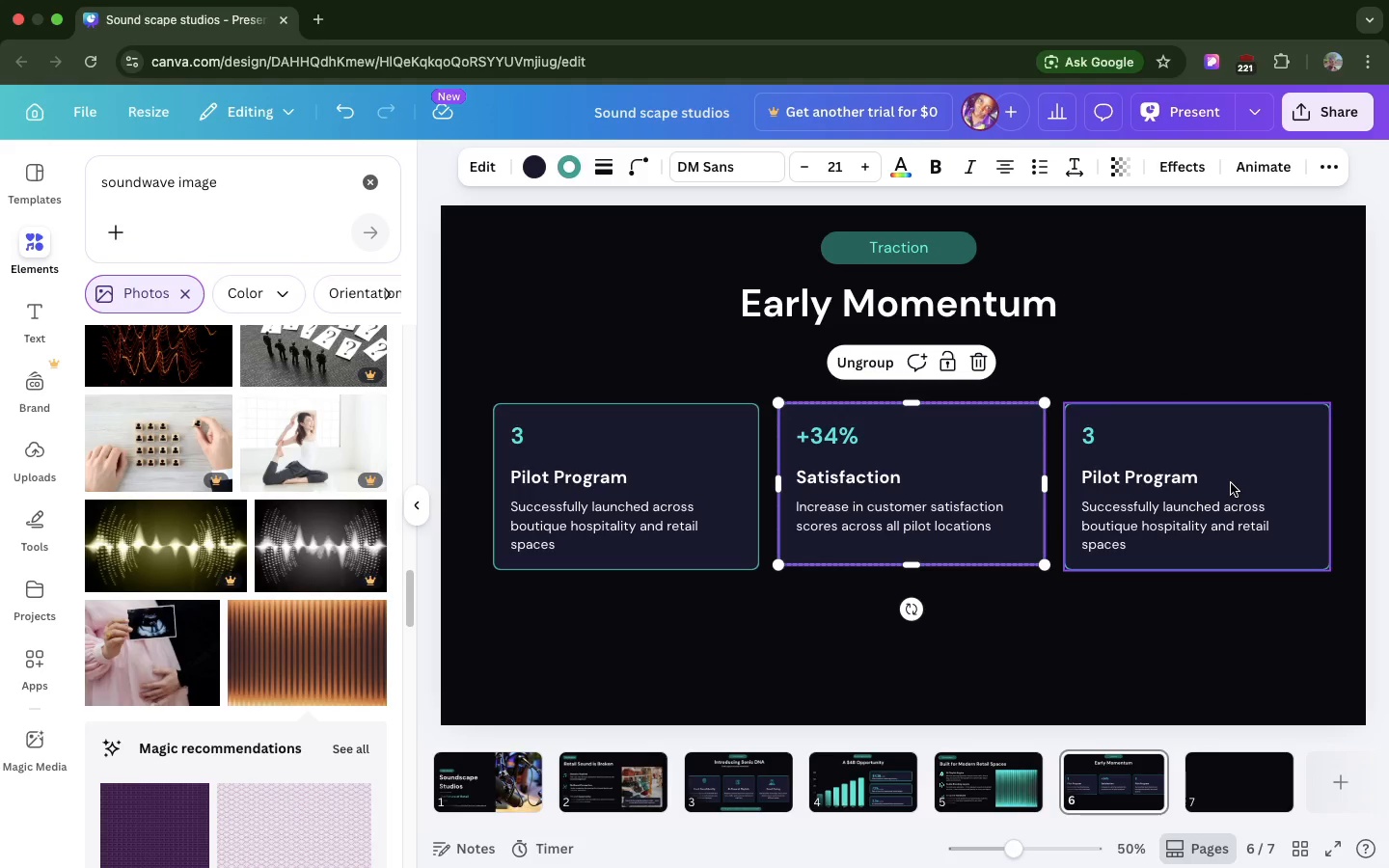 
left_click([1231, 483])
 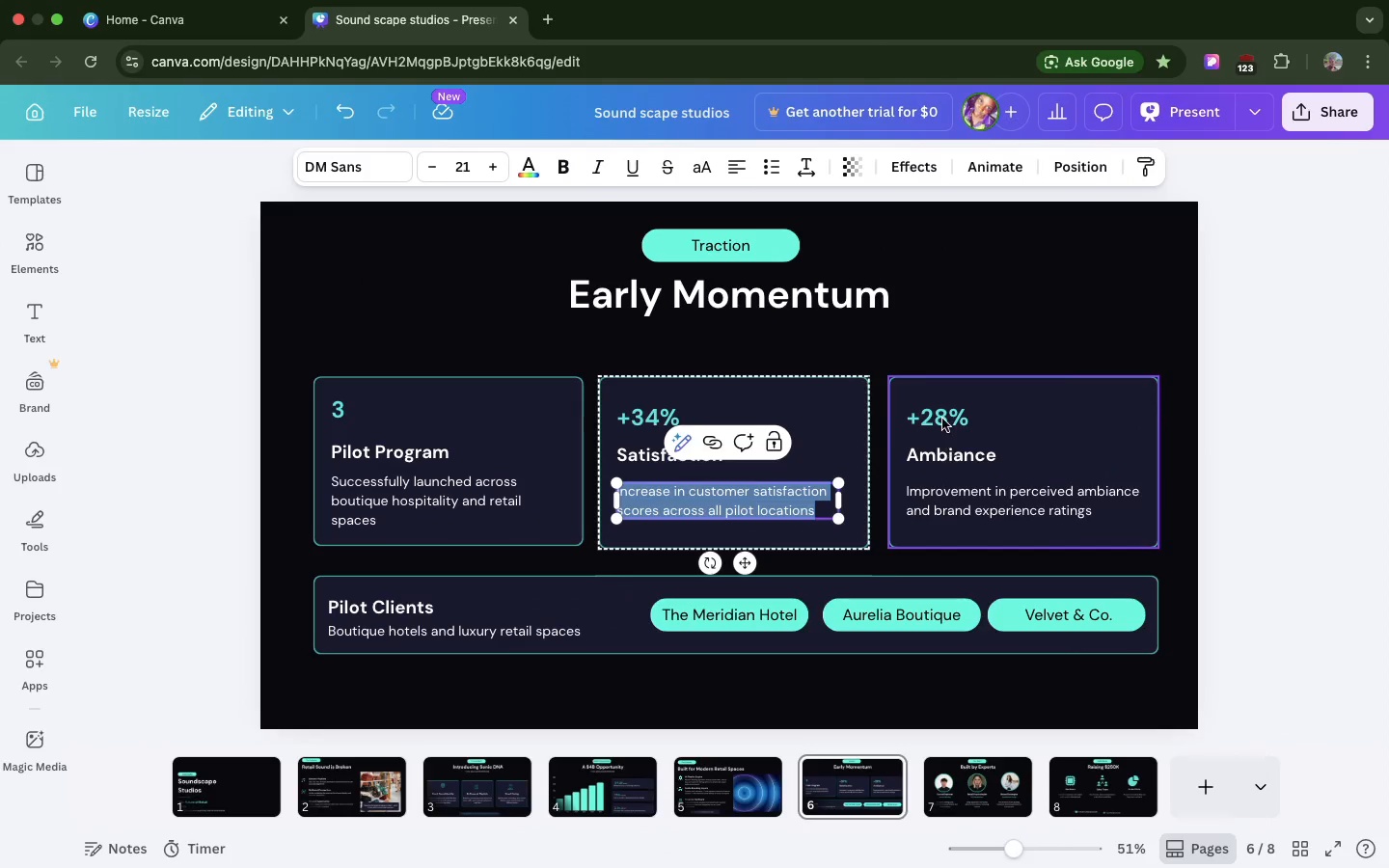 
double_click([942, 419])
 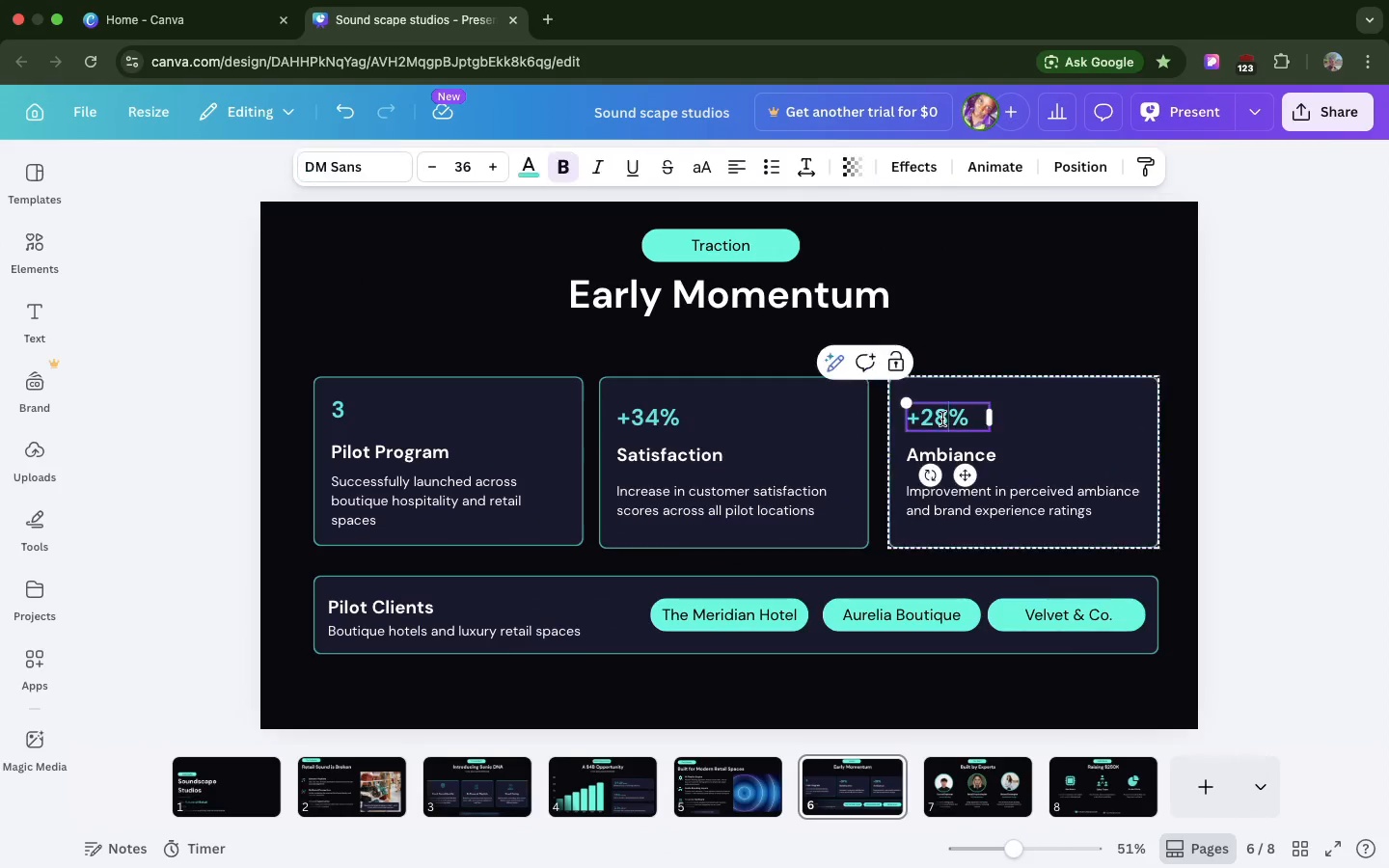 
triple_click([942, 419])
 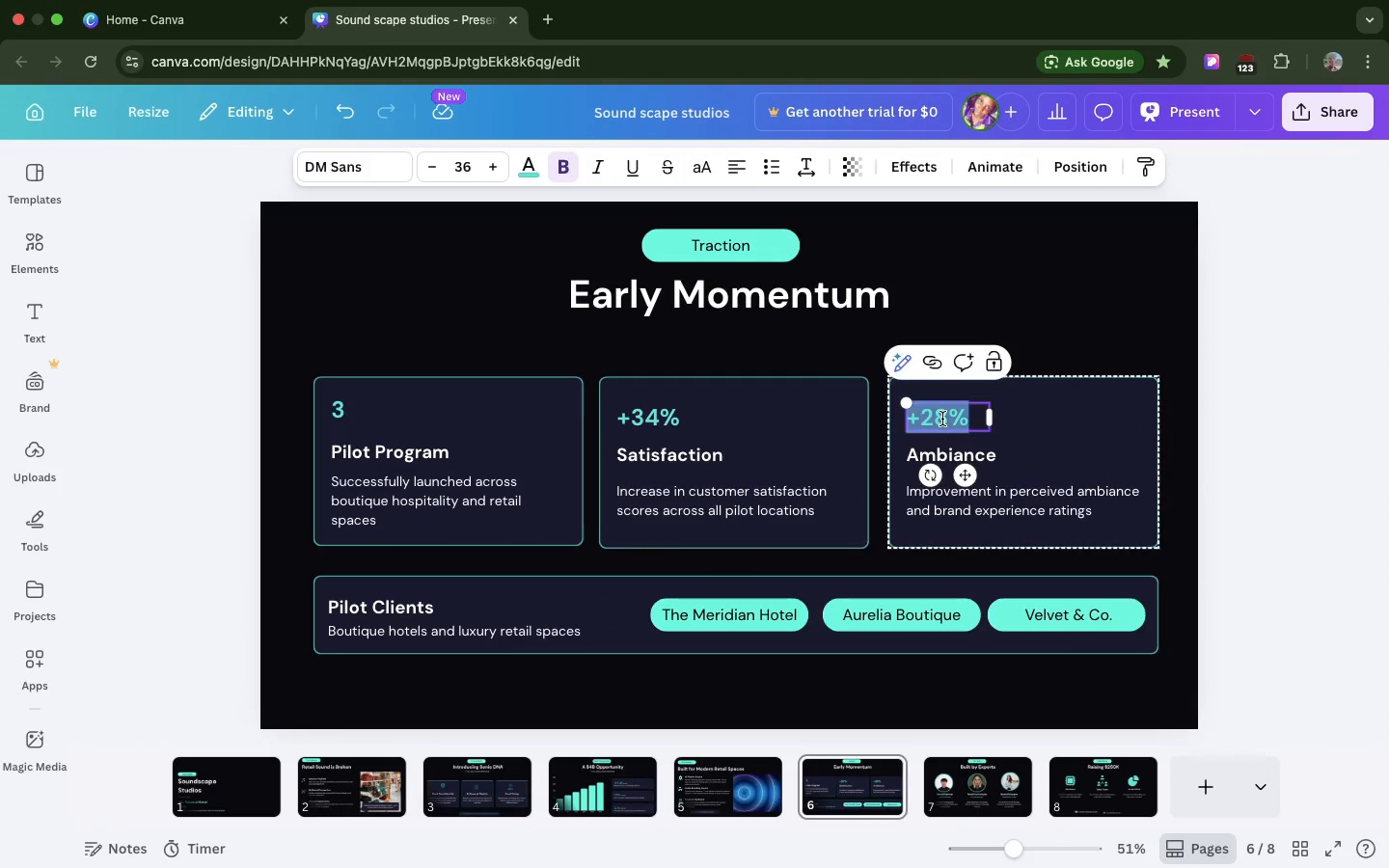 
key(Meta+C)
 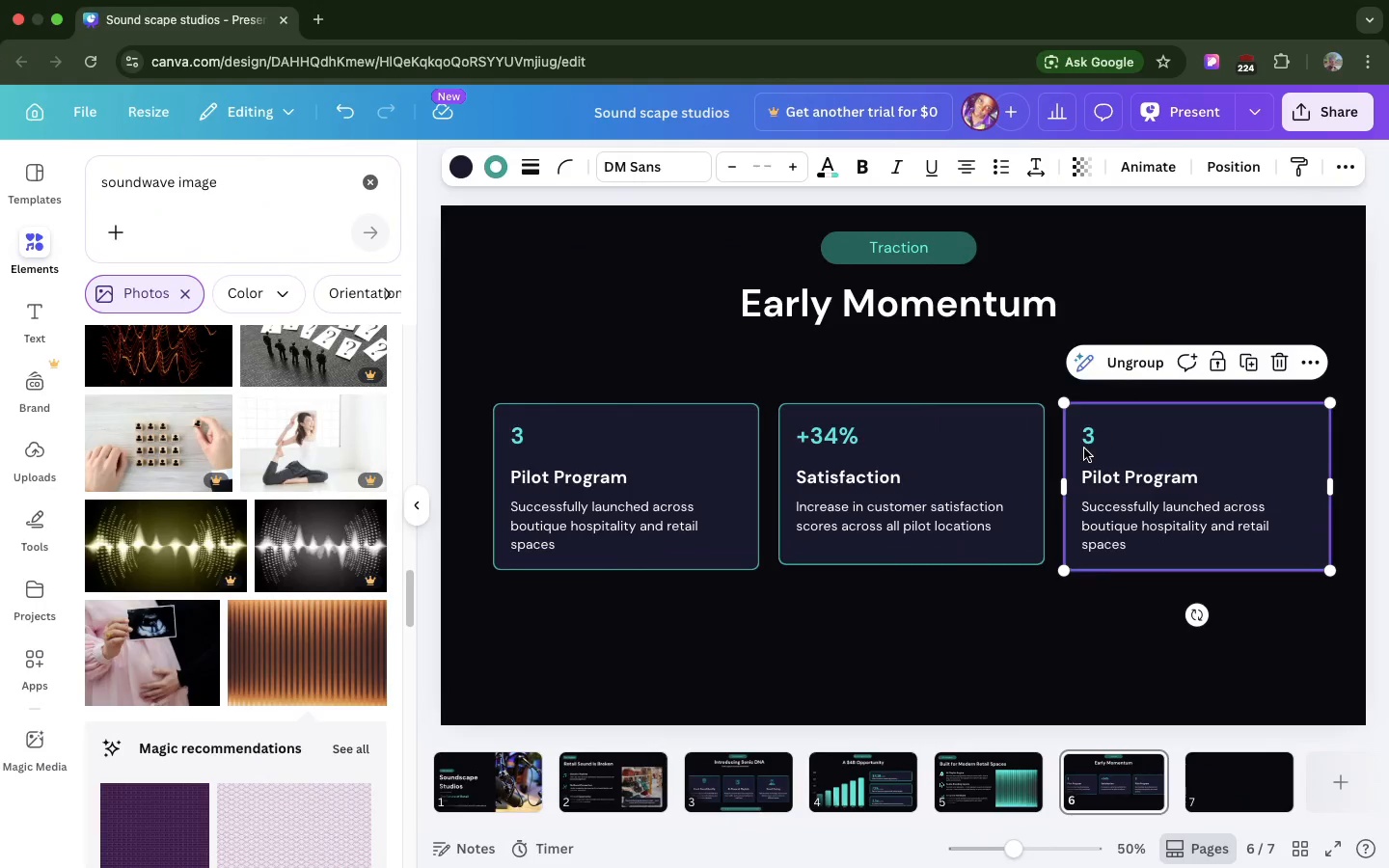 
left_click([1086, 447])
 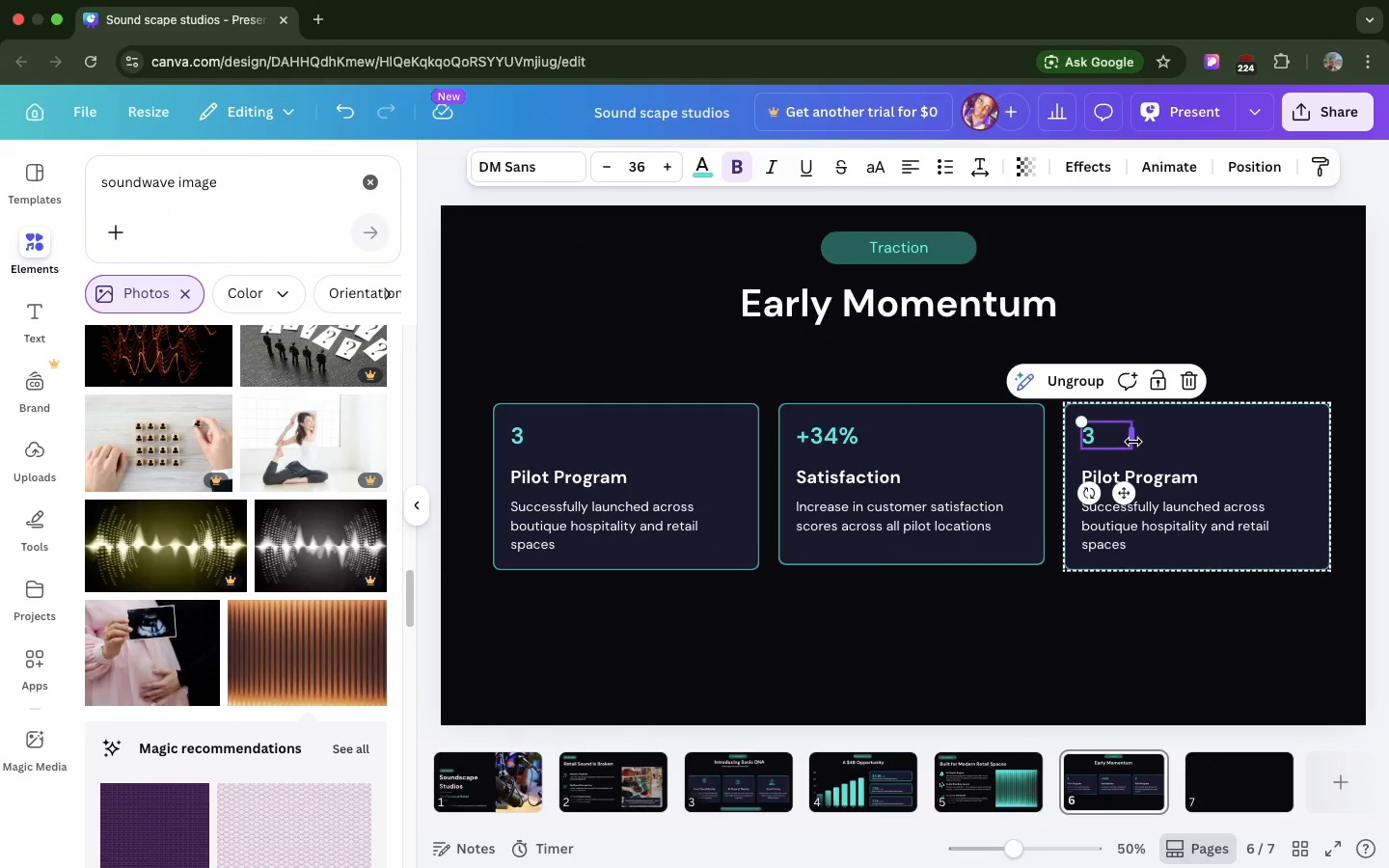 
left_click_drag(start_coordinate=[1133, 441], to_coordinate=[1161, 447])
 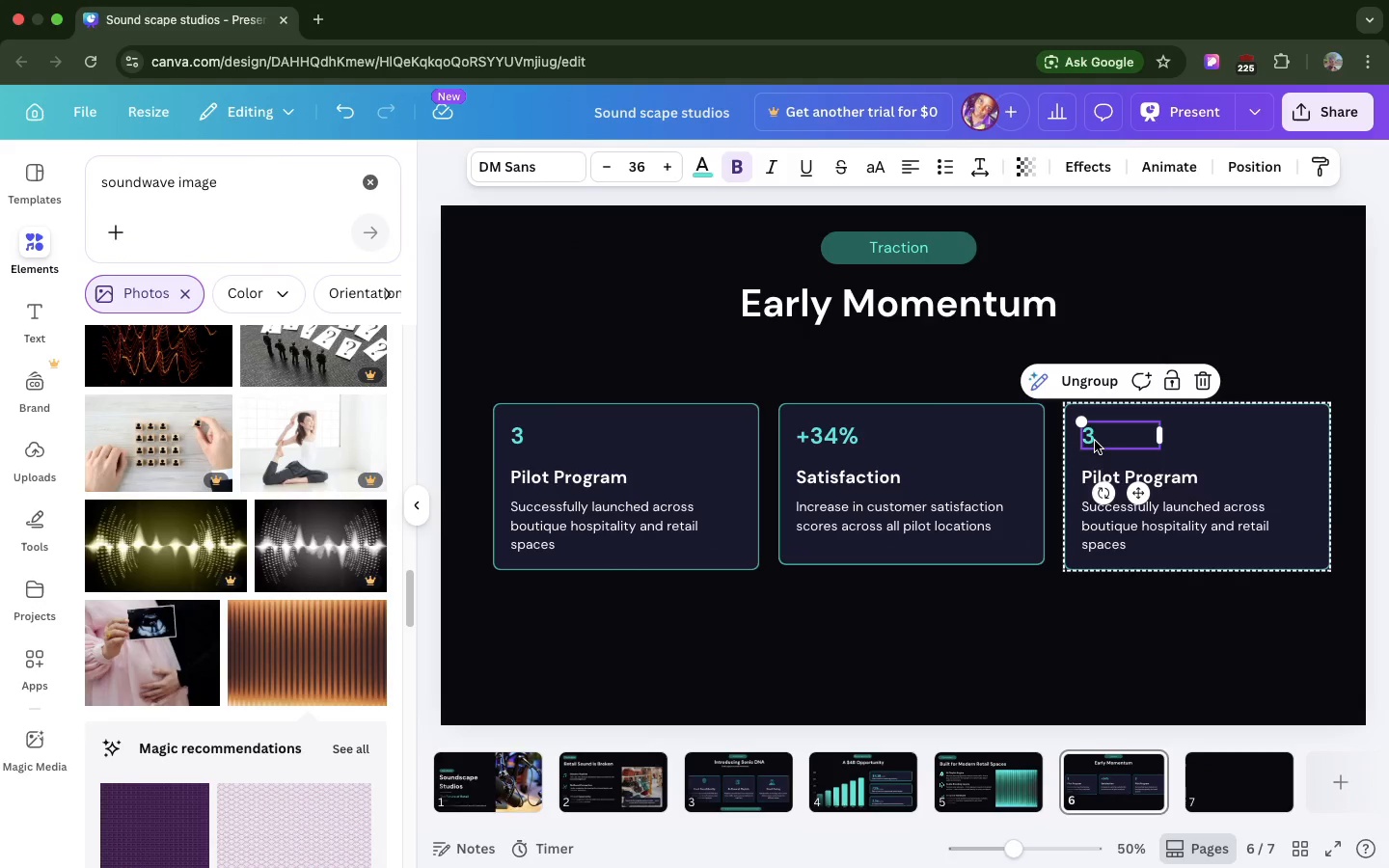 
double_click([1095, 441])
 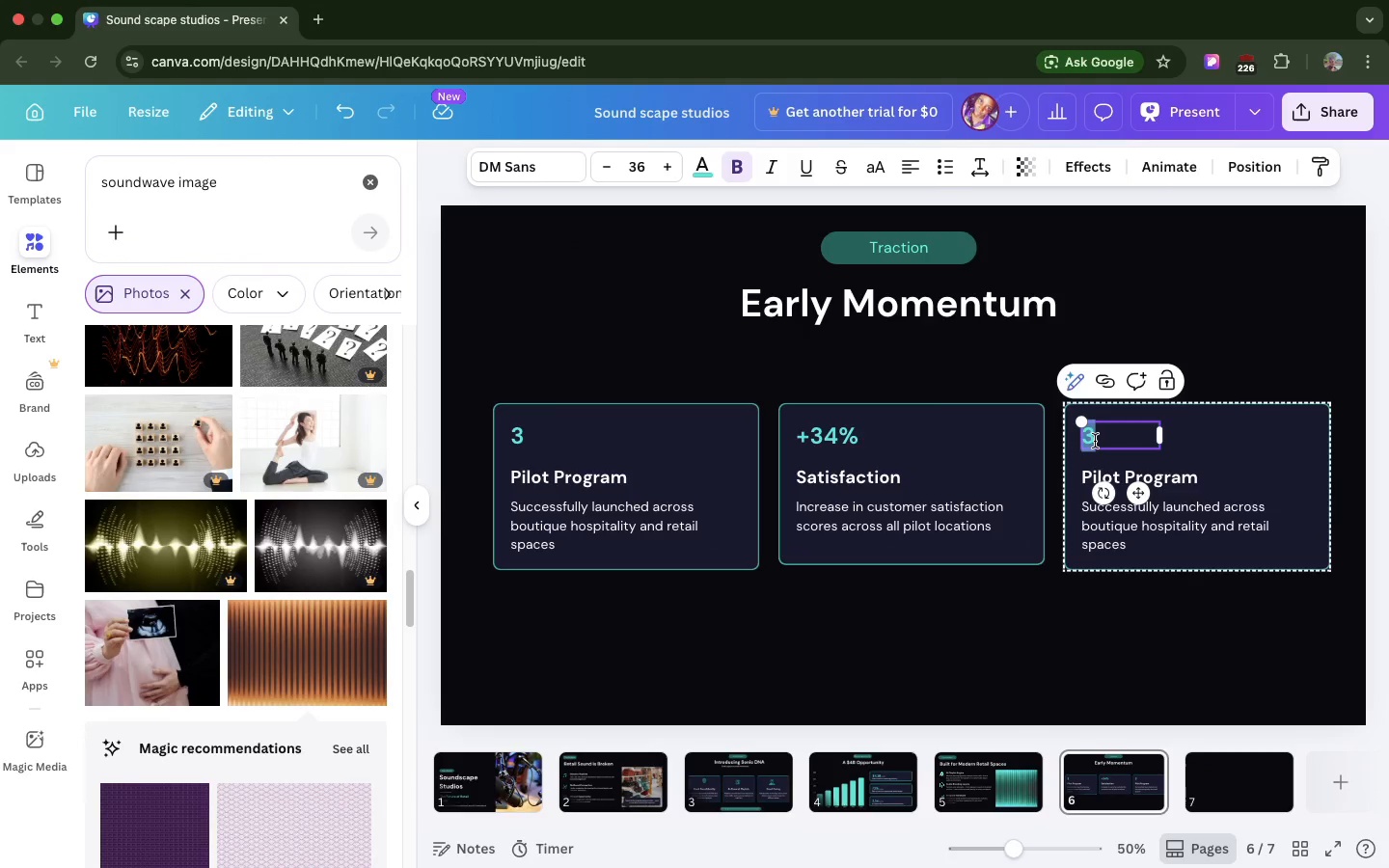 
key(Meta+V)
 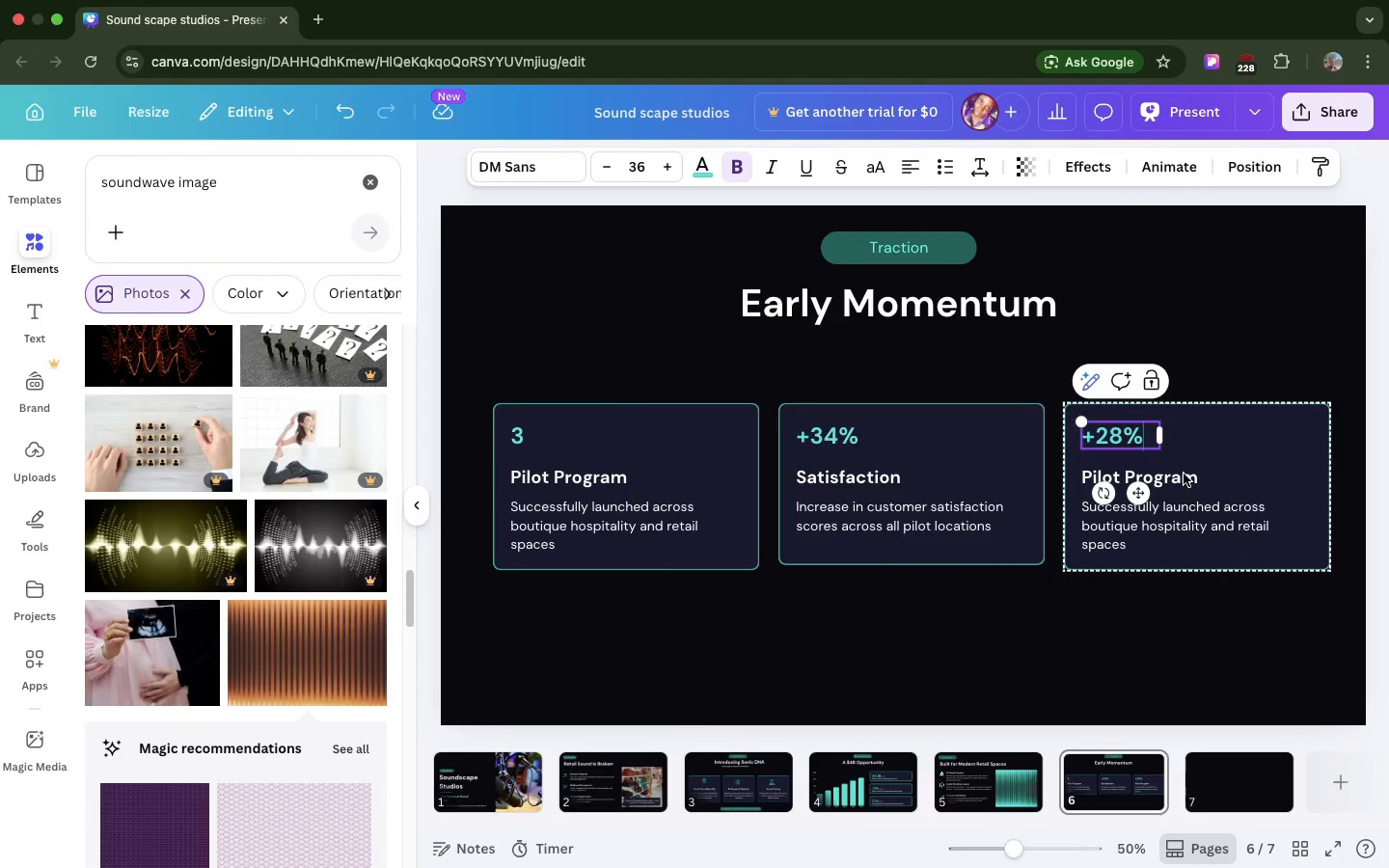 
wait(5.42)
 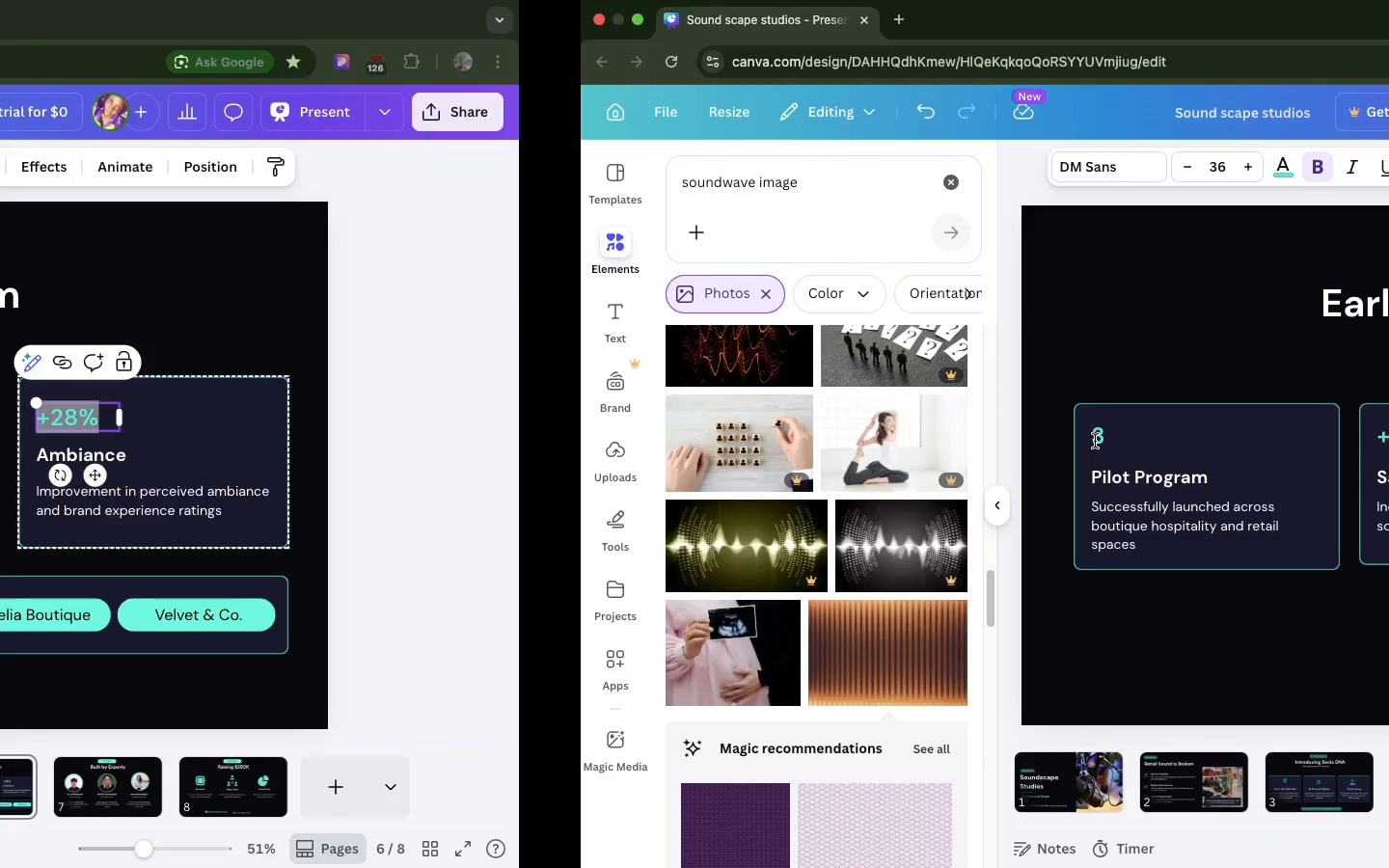 
double_click([1184, 473])
 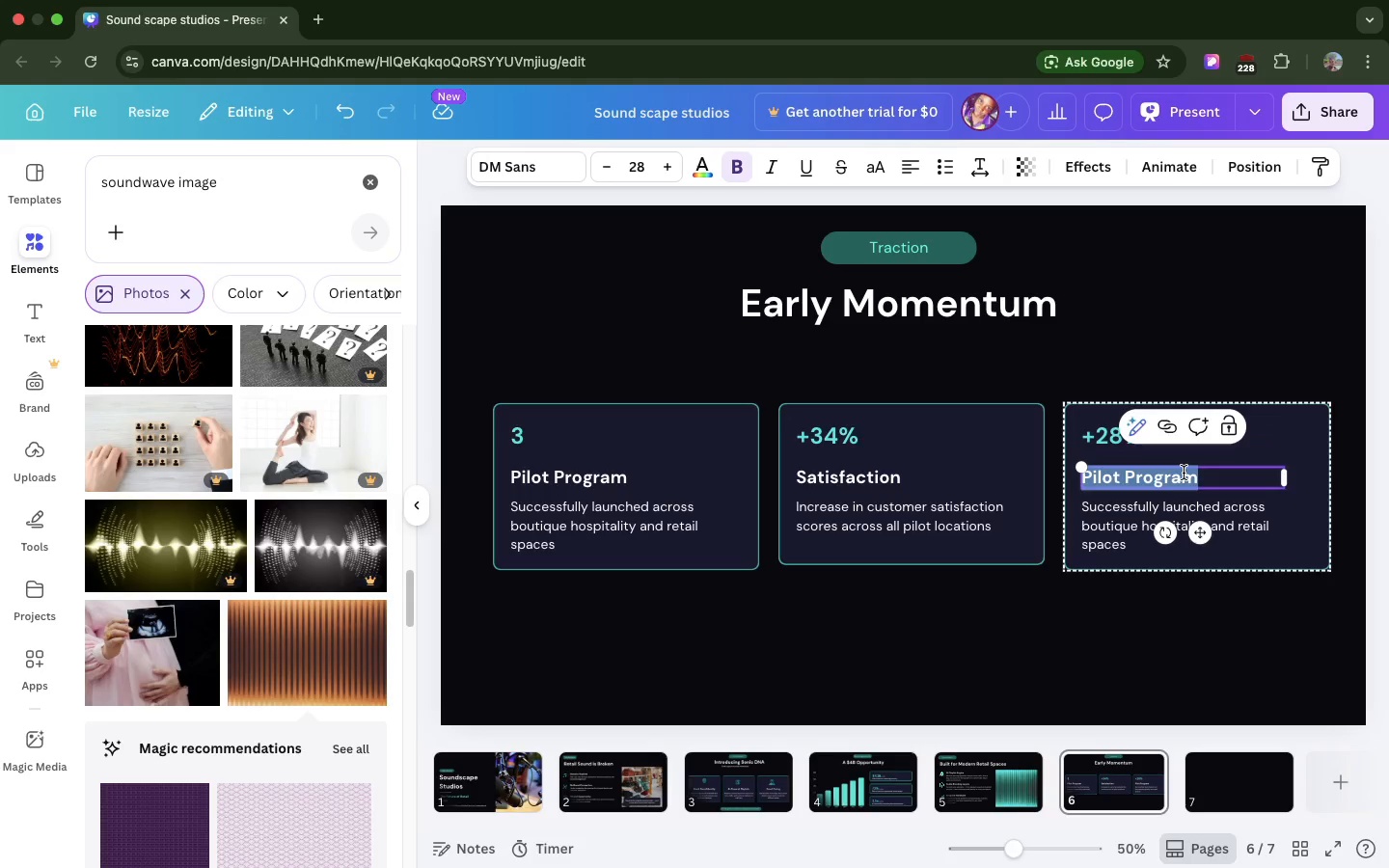 
type(Ambiam)
key(Backspace)
type(nce)
 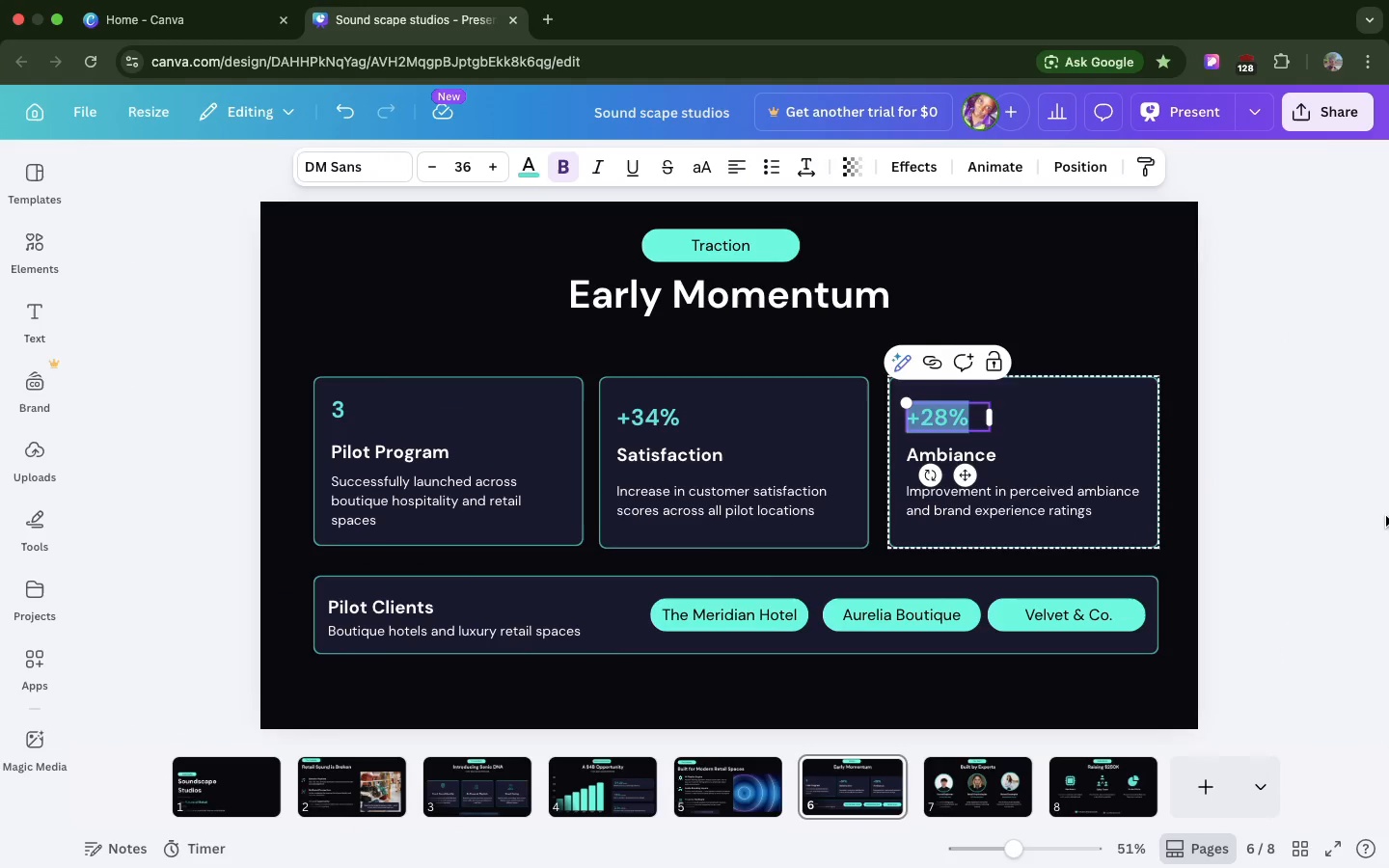 
double_click([1066, 503])
 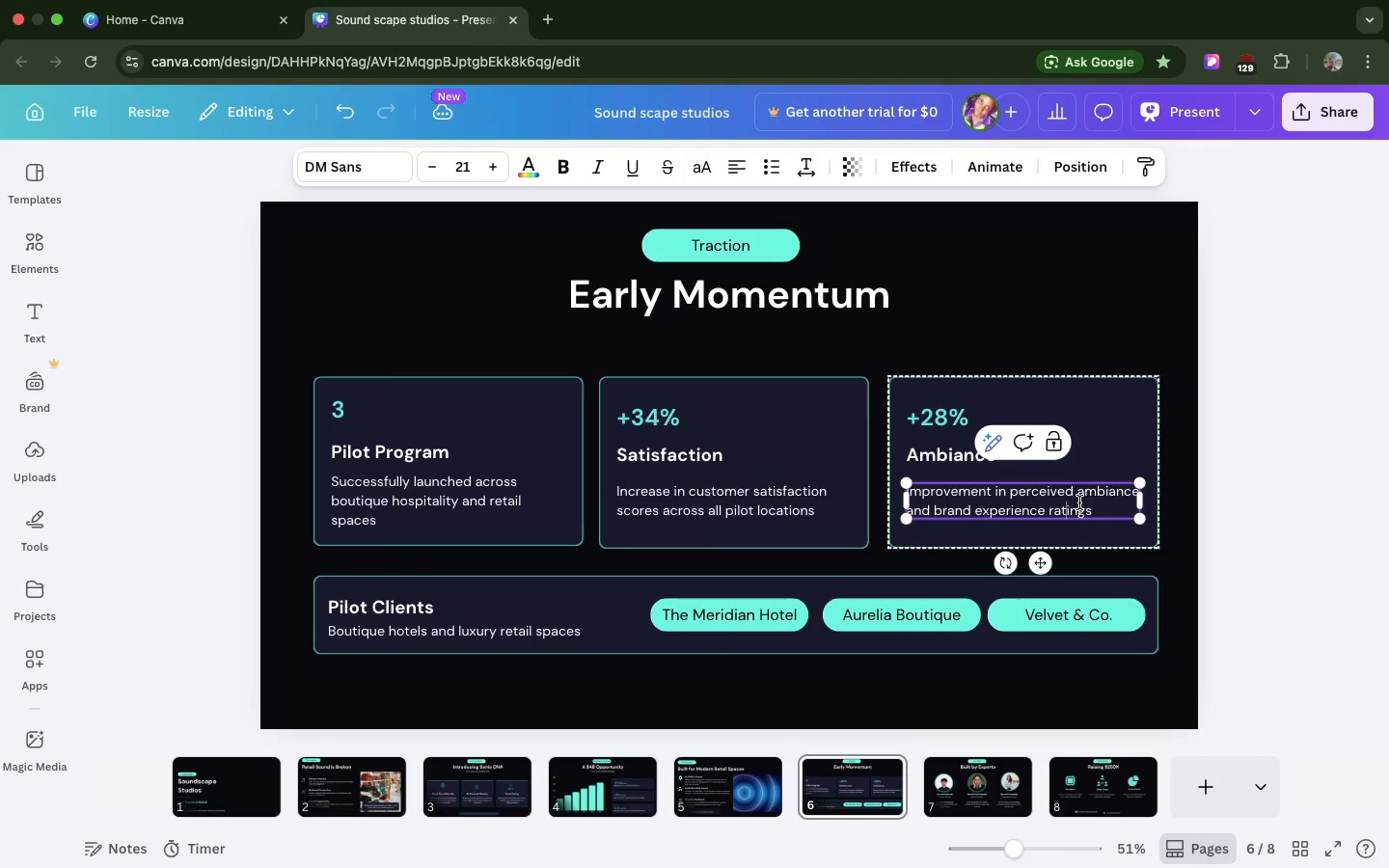 
double_click([1079, 502])
 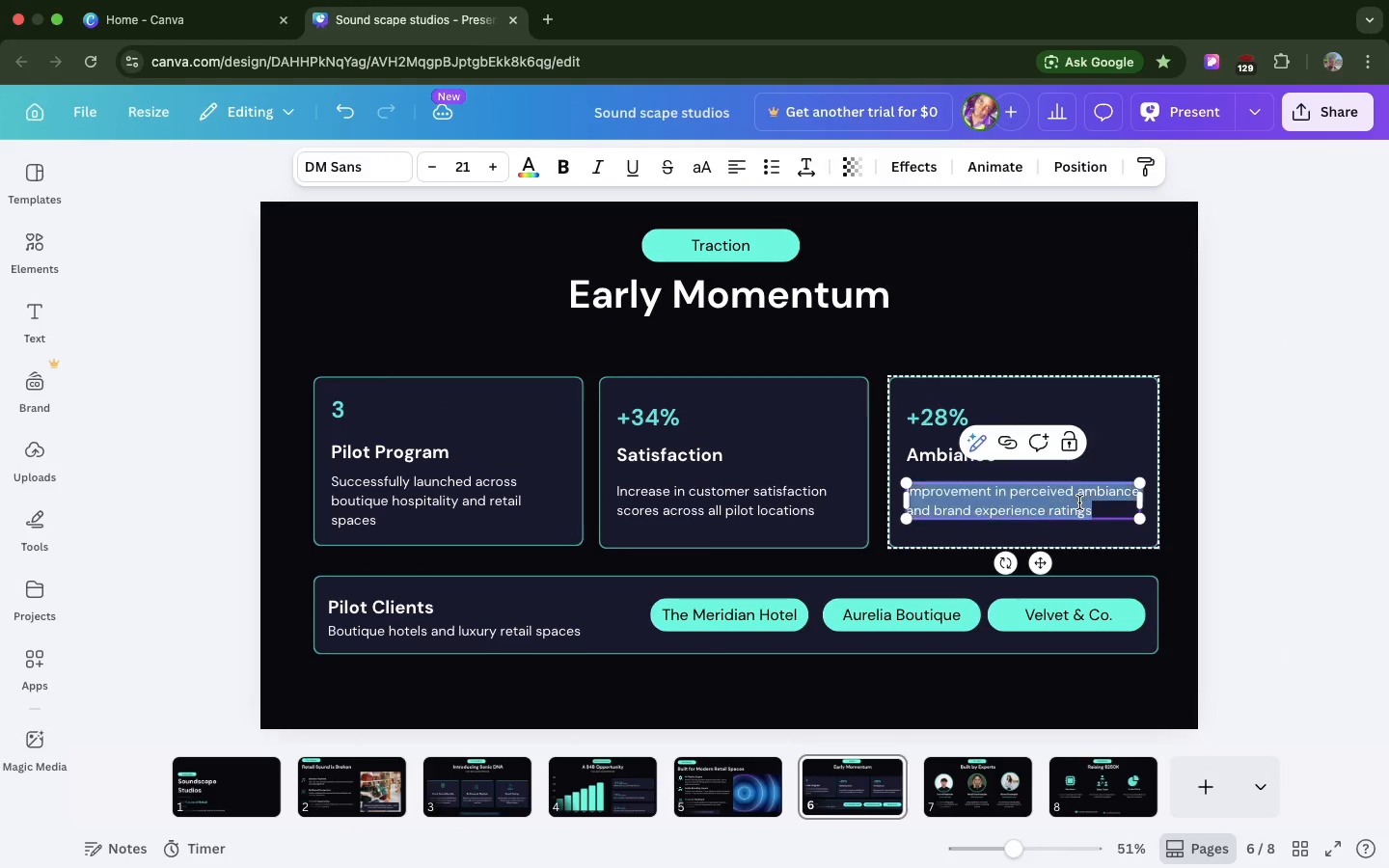 
triple_click([1079, 502])
 